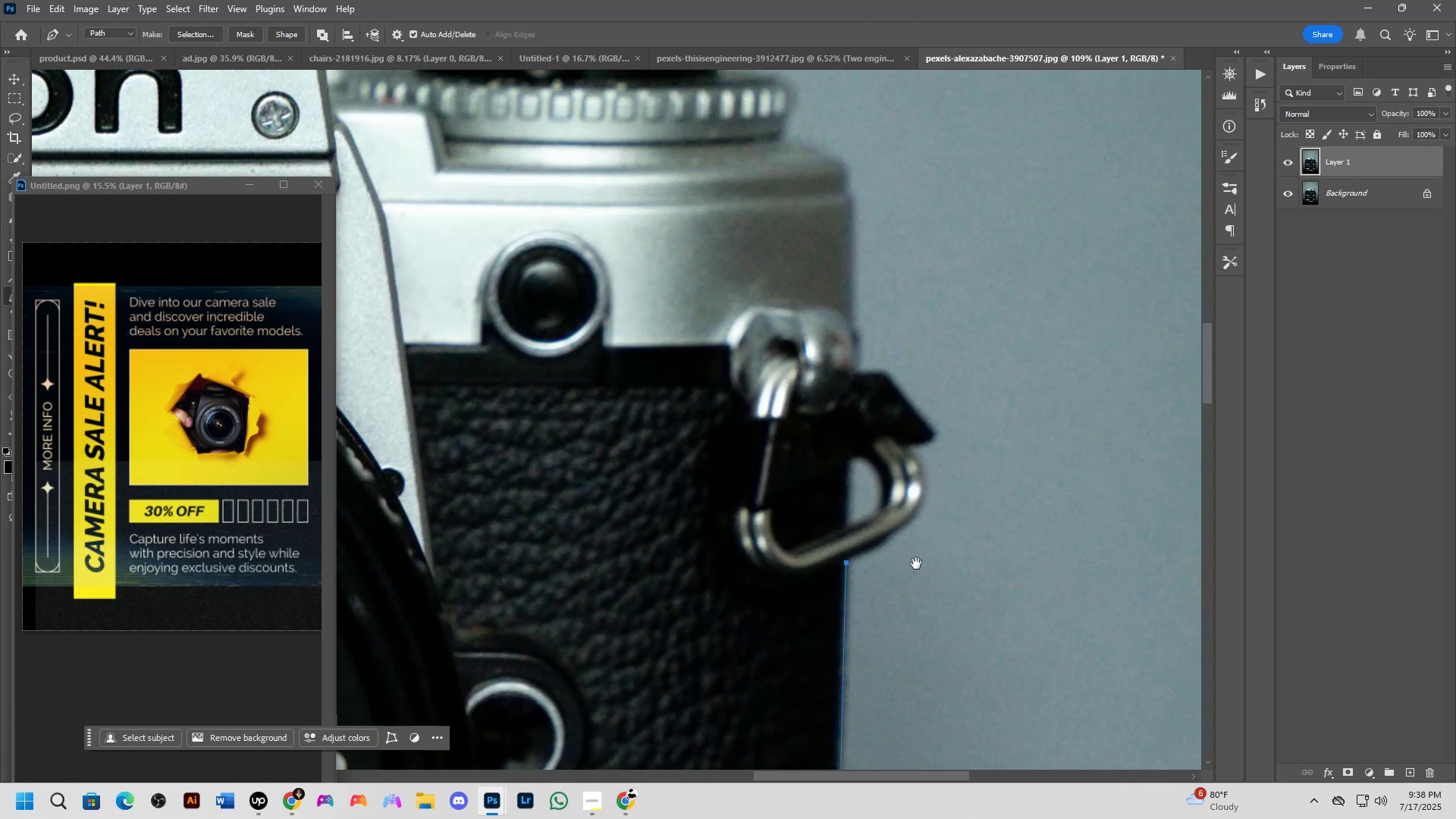 
scroll: coordinate [896, 545], scroll_direction: up, amount: 2.0
 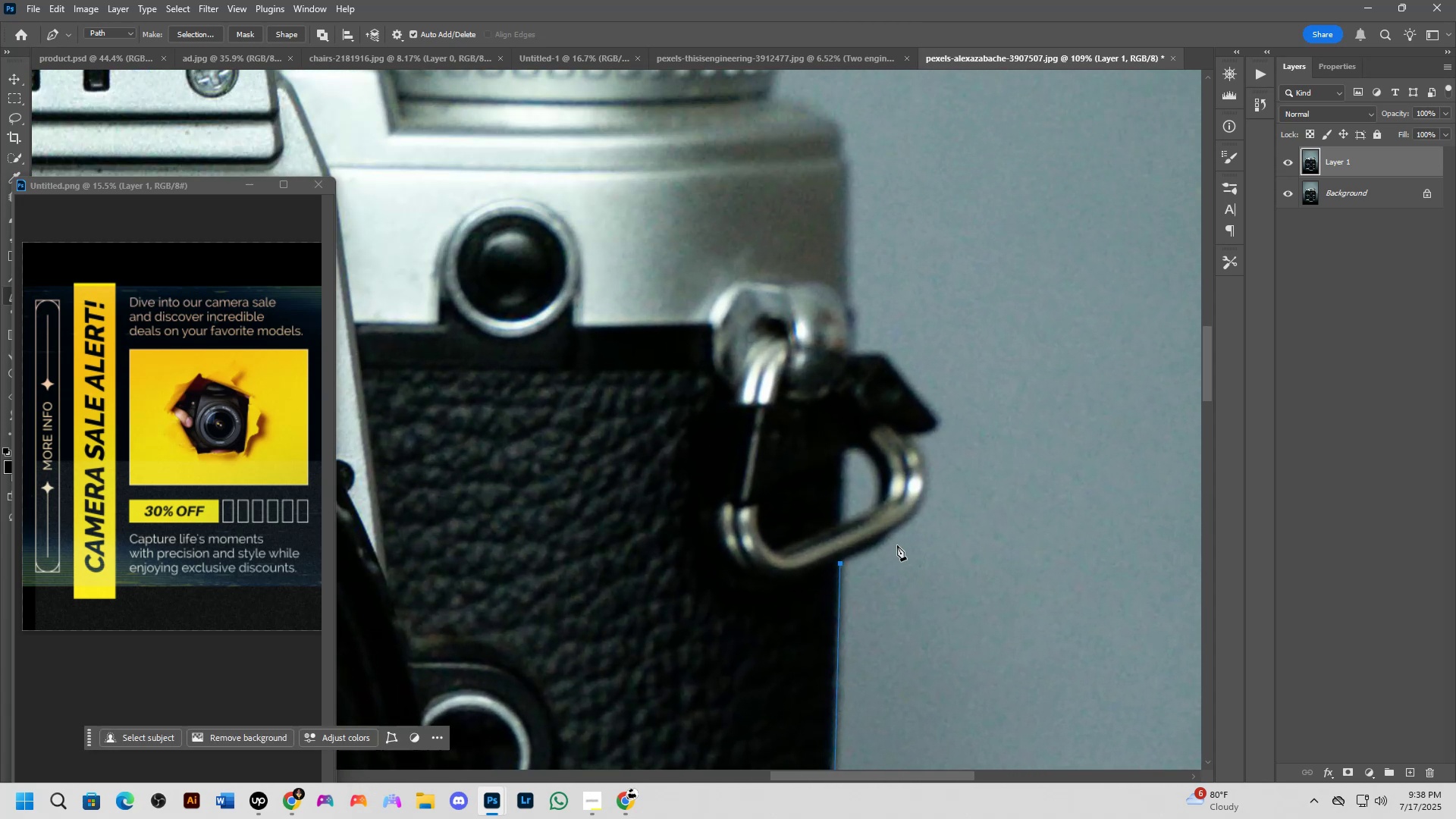 
key(Alt+Tab)
 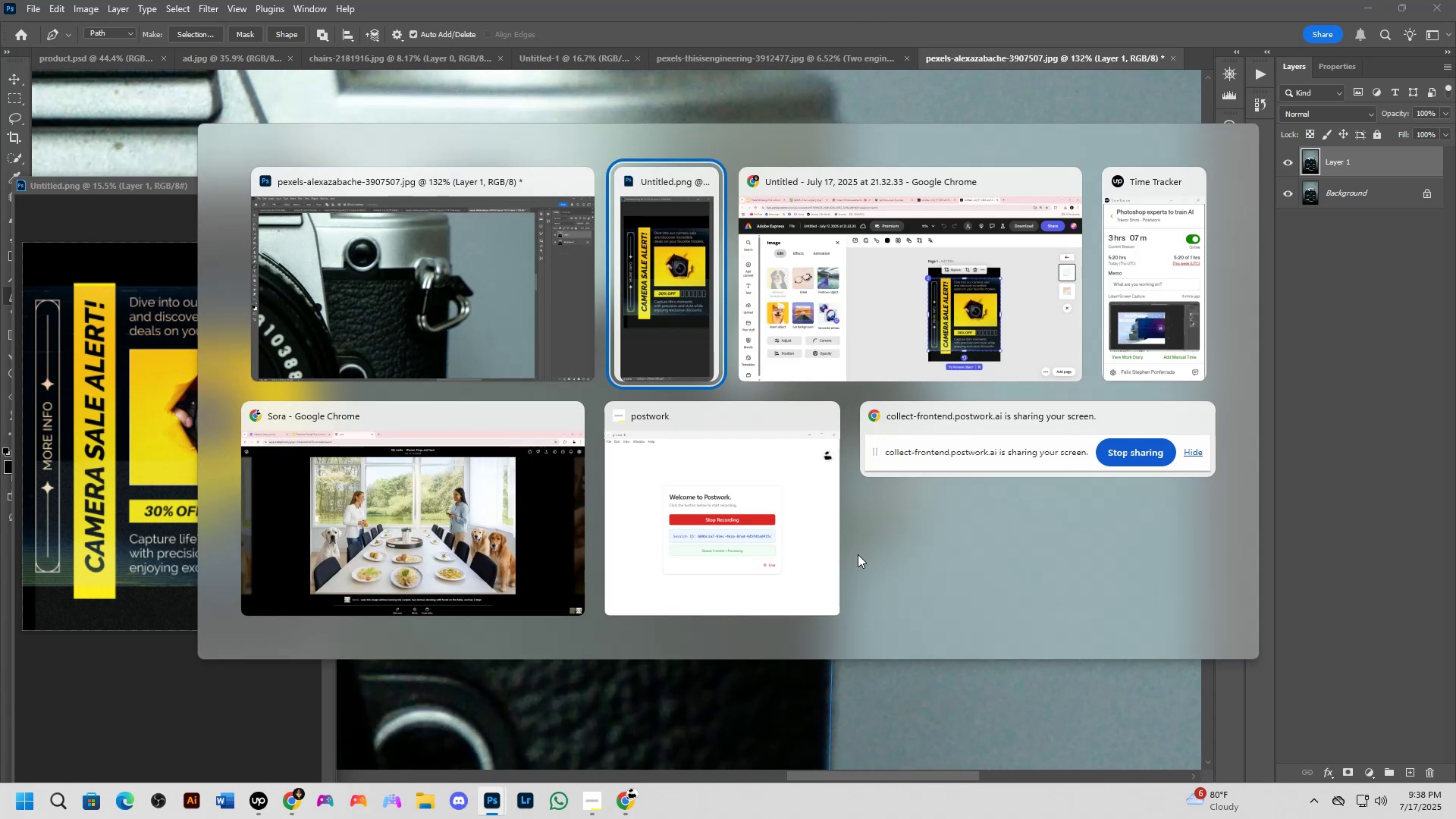 
key(Alt+AltLeft)
 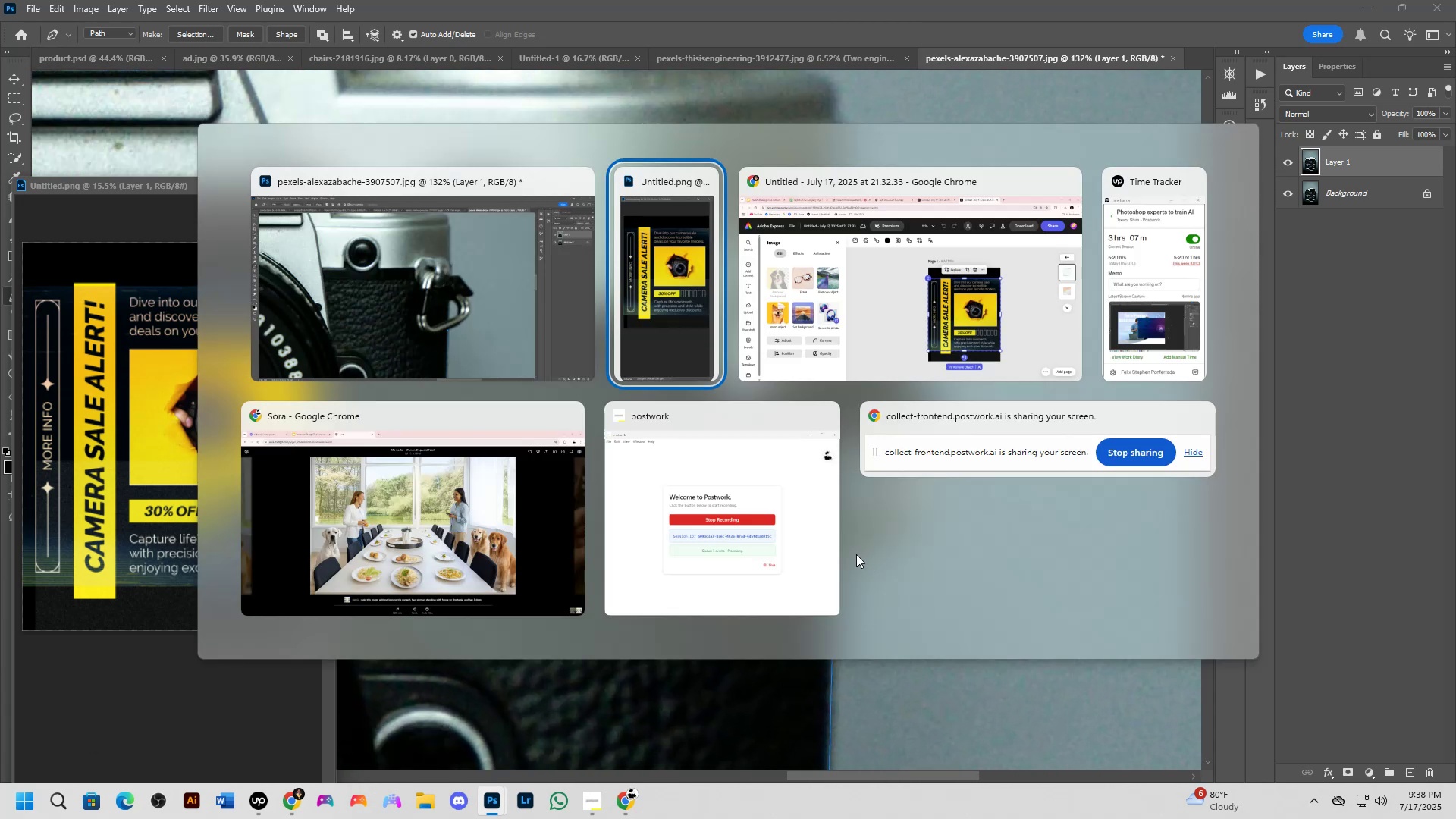 
key(Alt+Tab)
 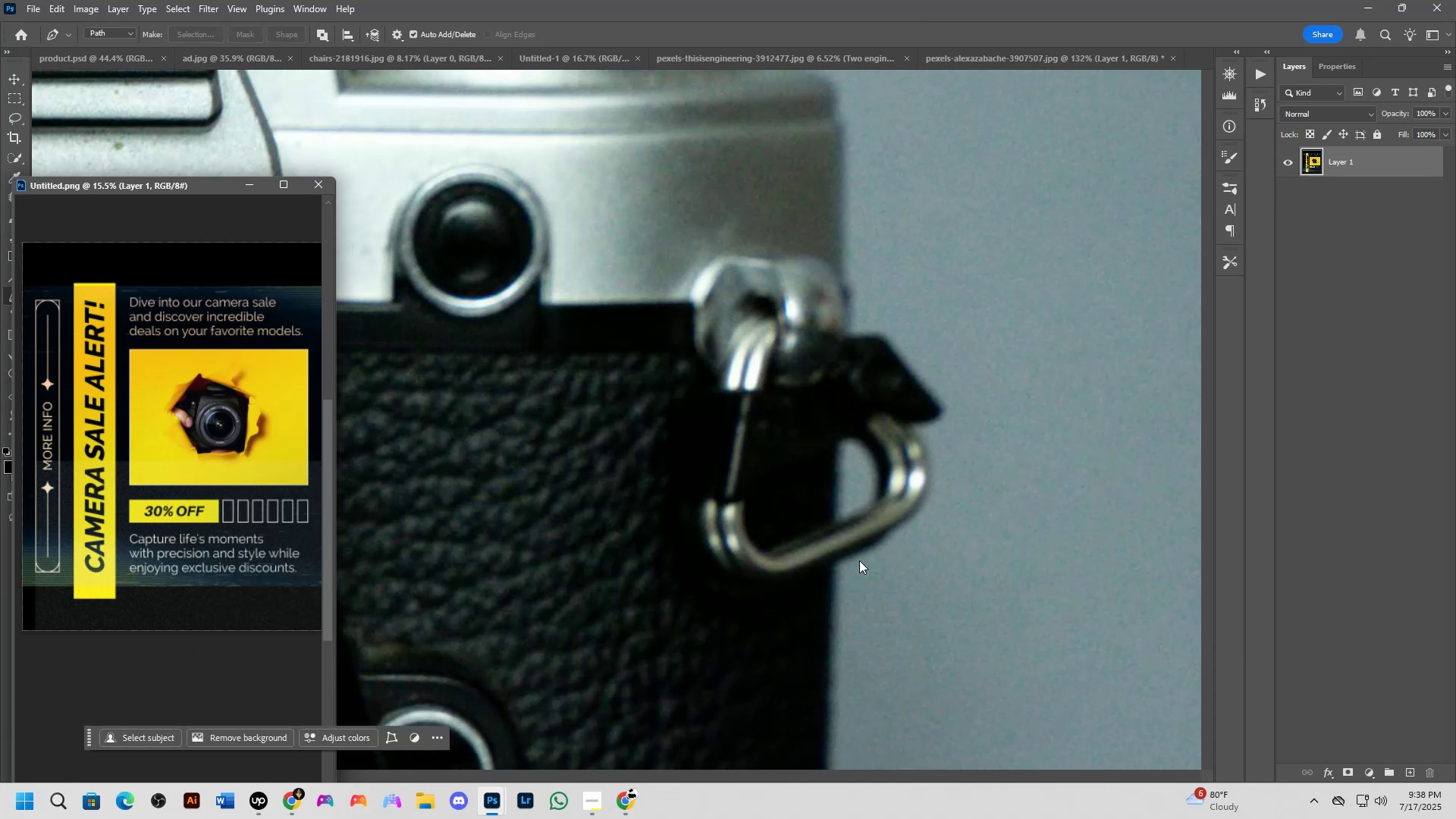 
key(Alt+AltLeft)
 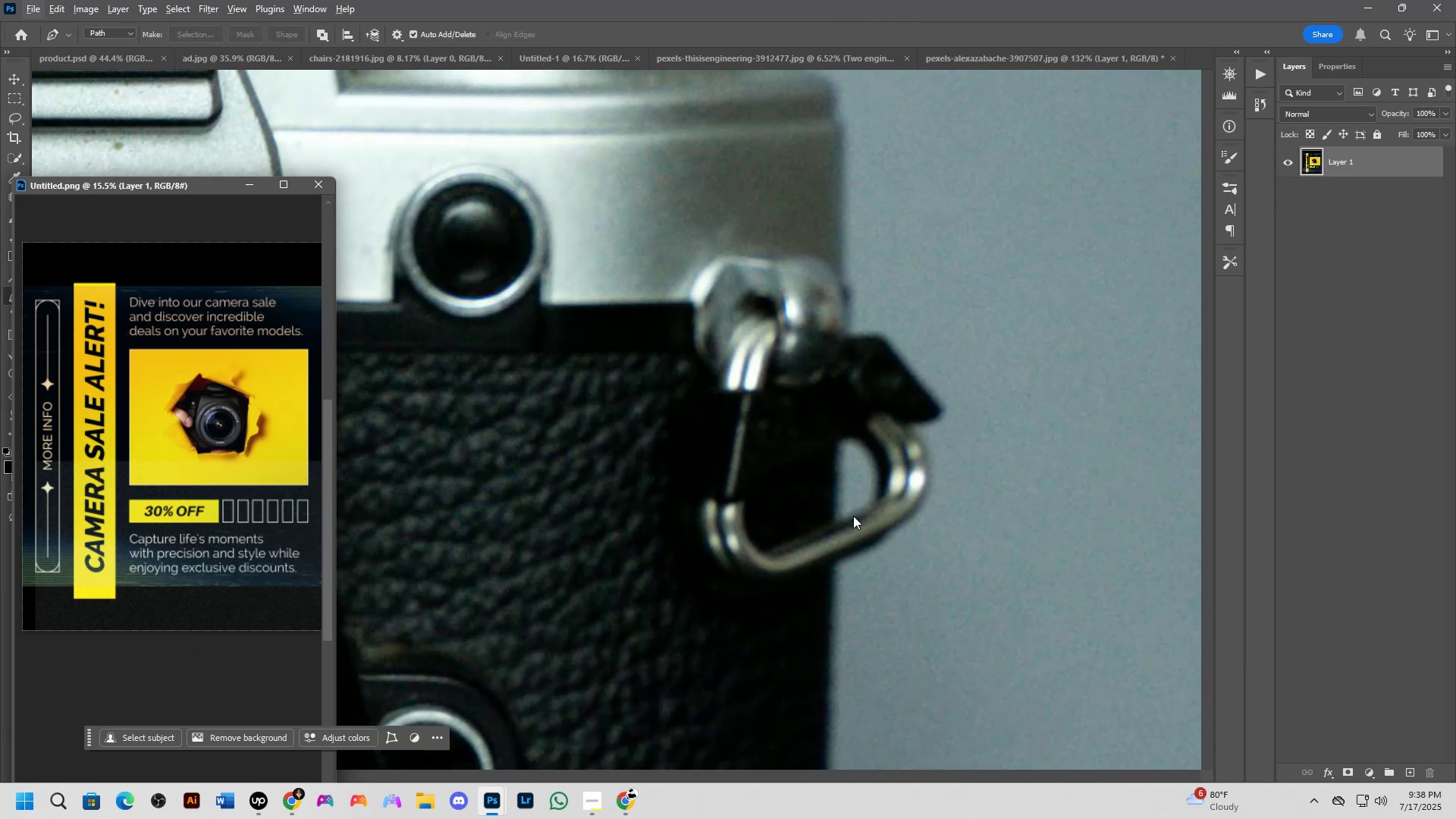 
scroll: coordinate [834, 566], scroll_direction: down, amount: 2.0
 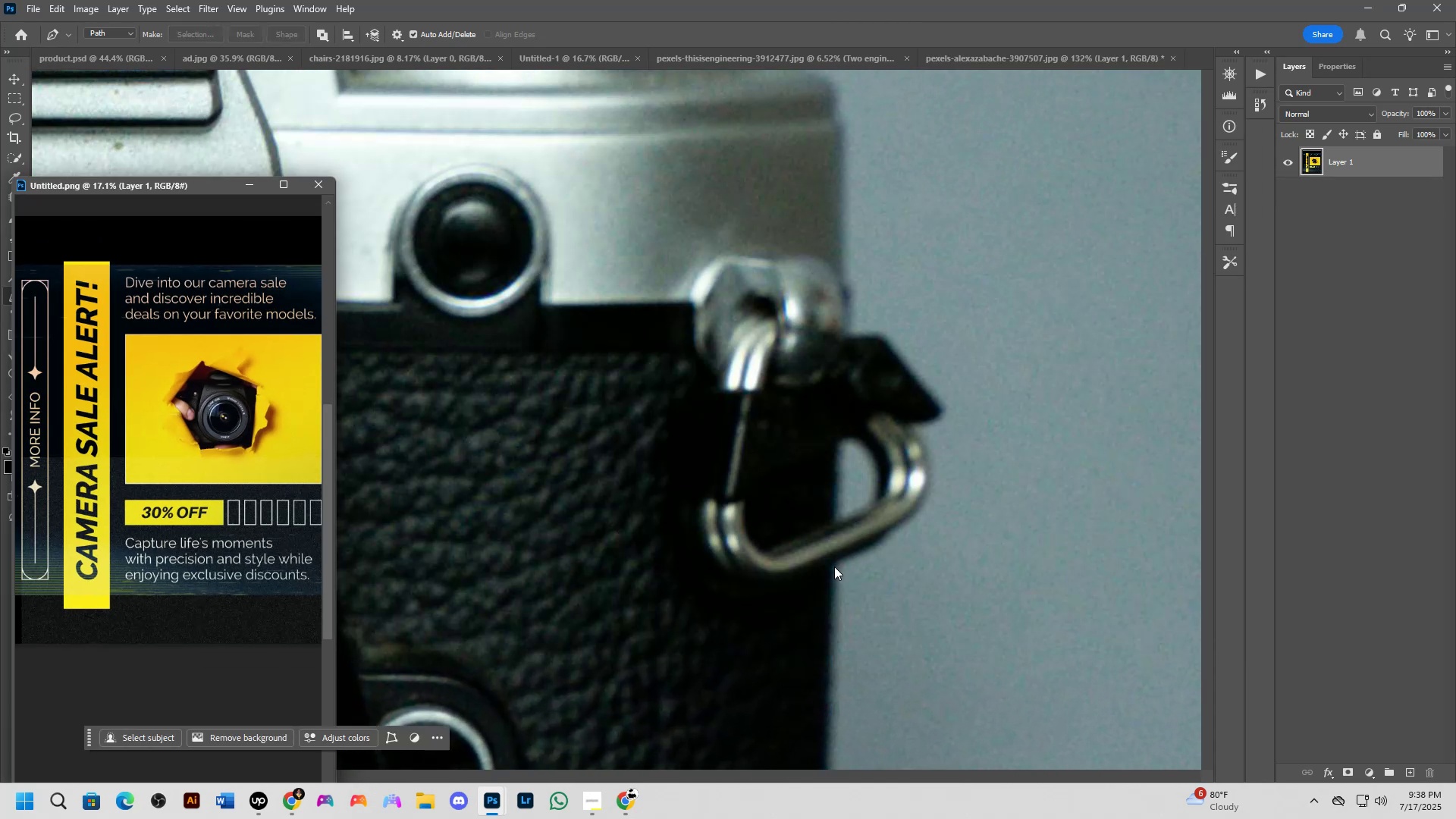 
key(Space)
 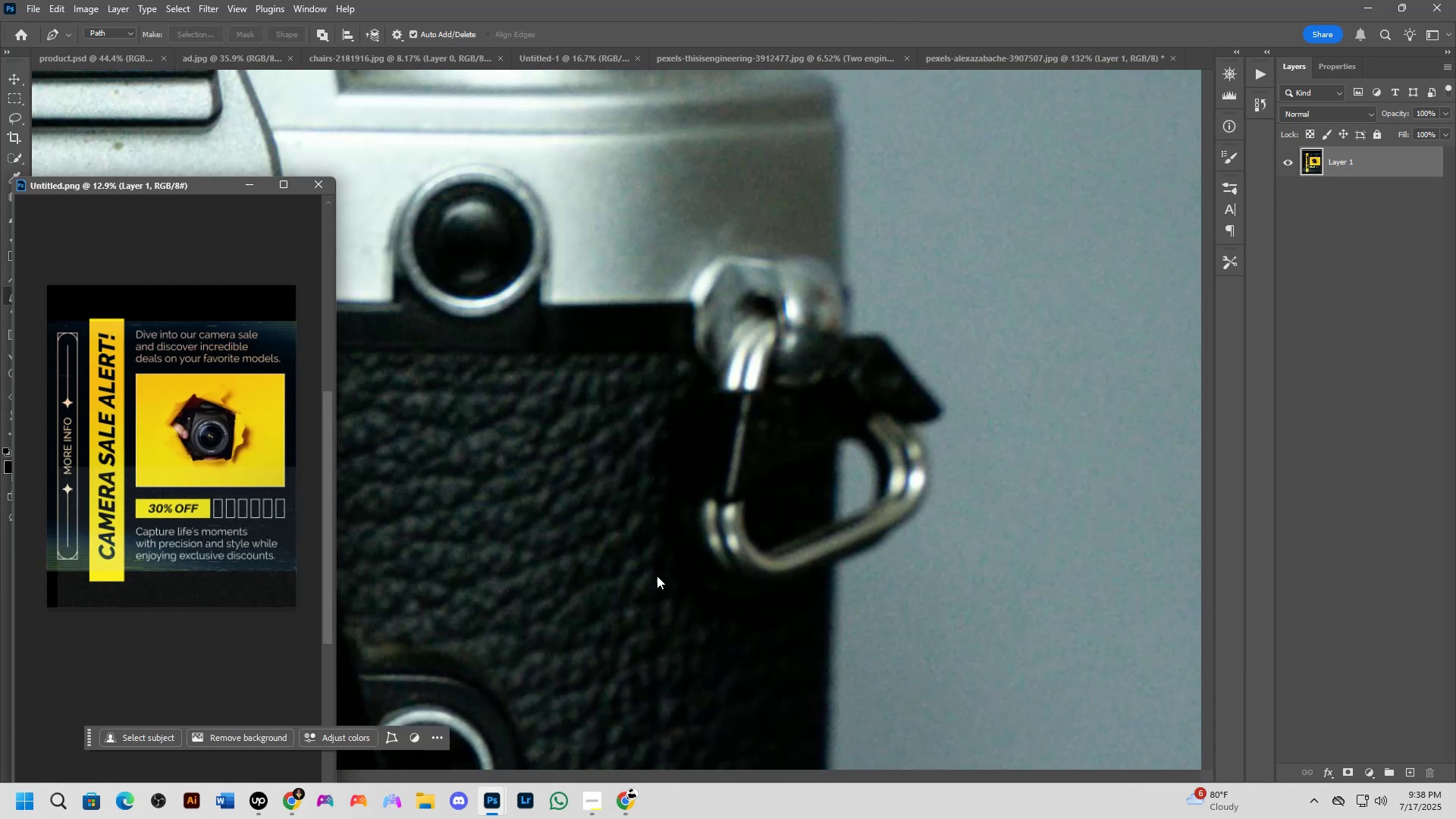 
scroll: coordinate [257, 510], scroll_direction: up, amount: 2.0
 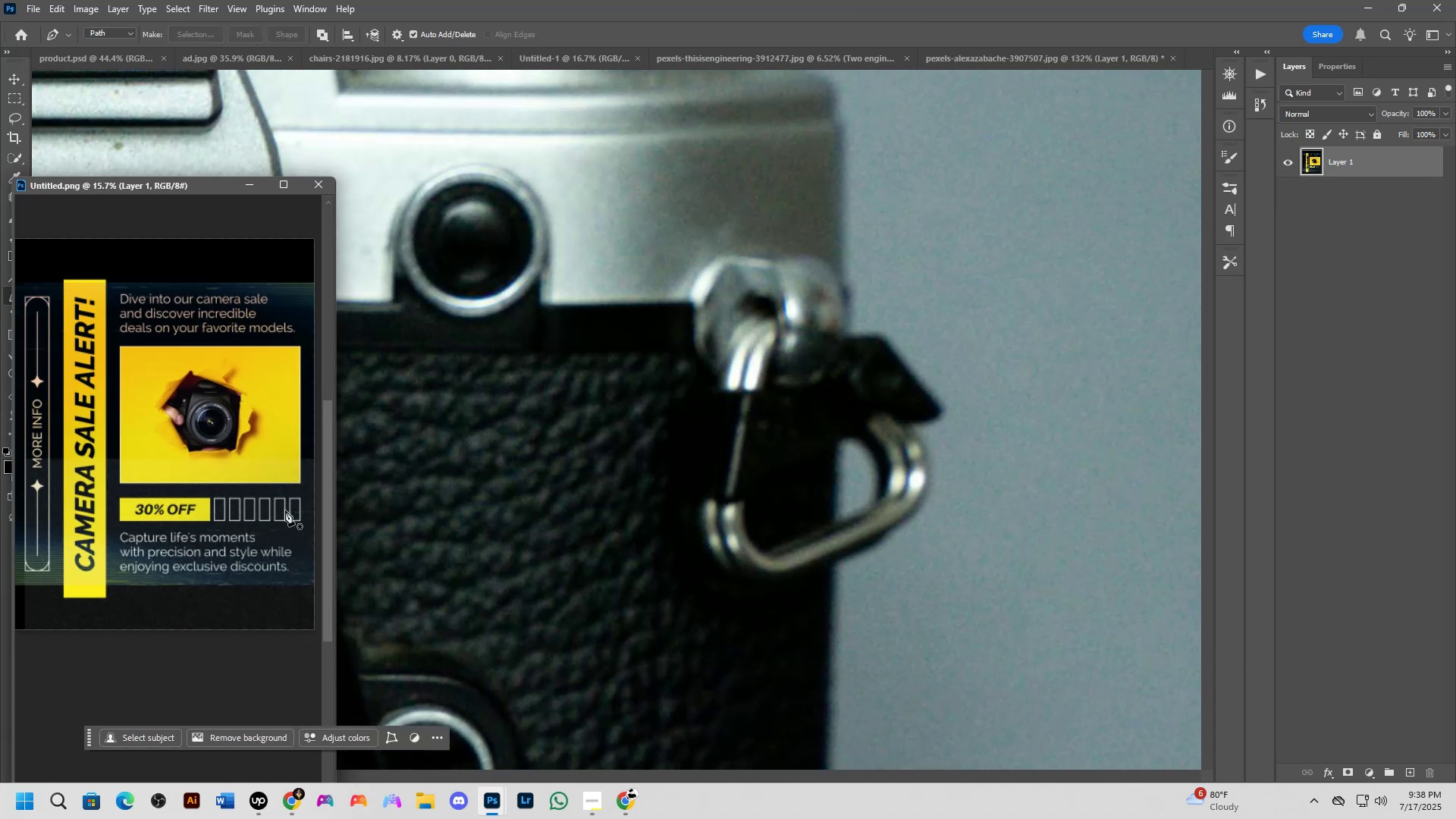 
hold_key(key=ControlLeft, duration=0.36)
left_click([603, 497])
 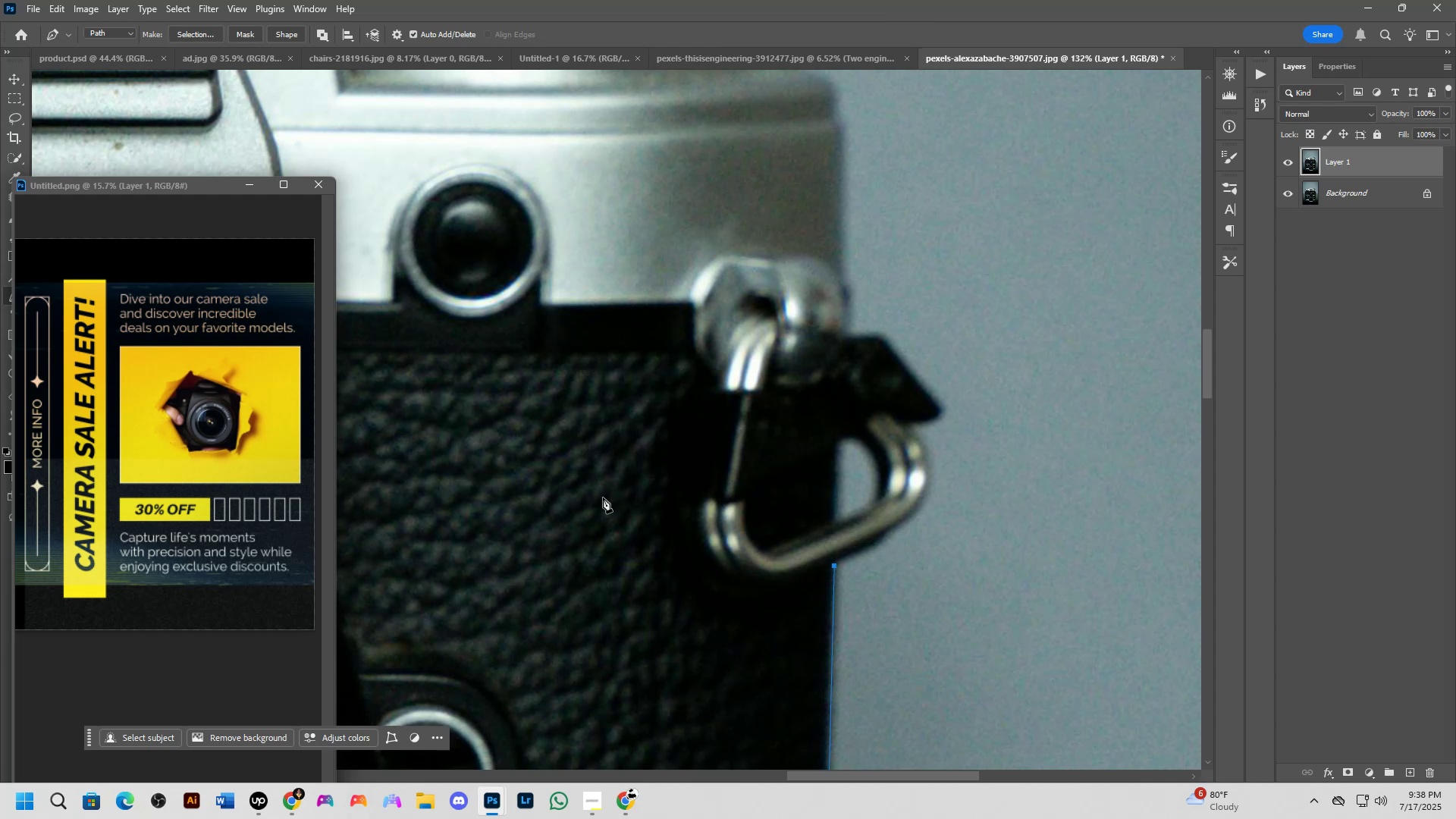 
hold_key(key=Space, duration=0.42)
 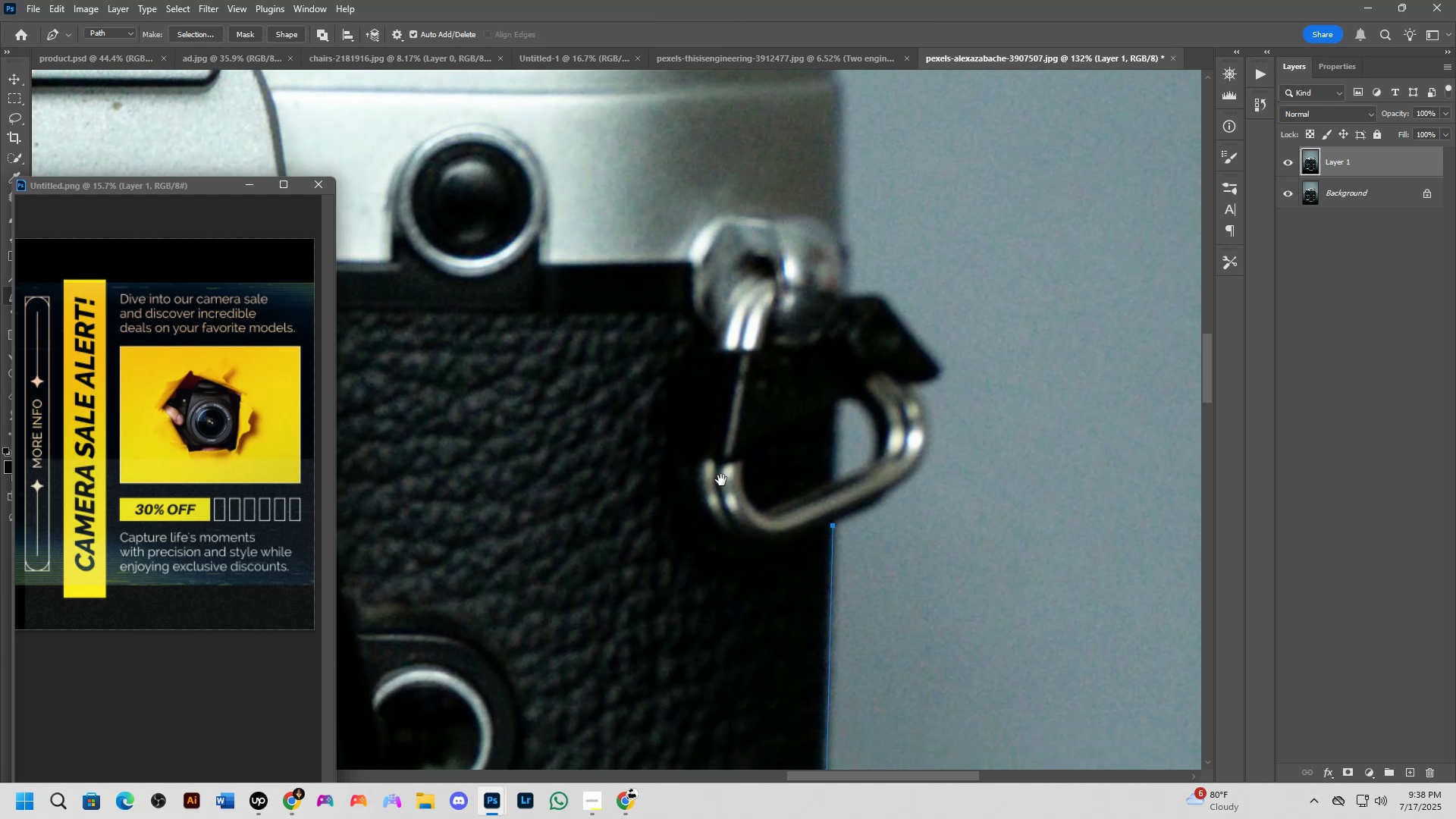 
scroll: coordinate [842, 484], scroll_direction: up, amount: 4.0
 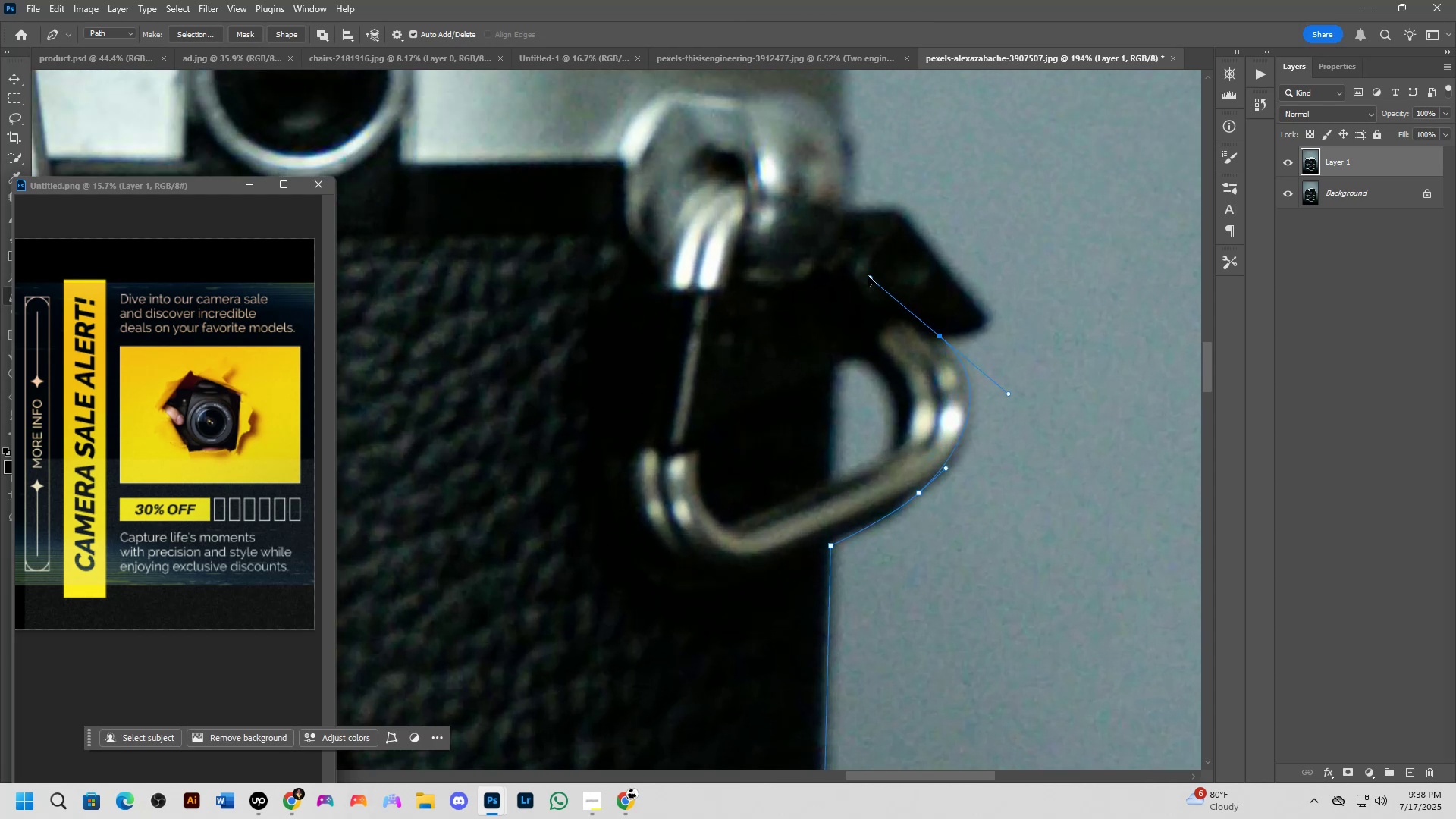 
hold_key(key=AltLeft, duration=0.74)
left_click([939, 334])
 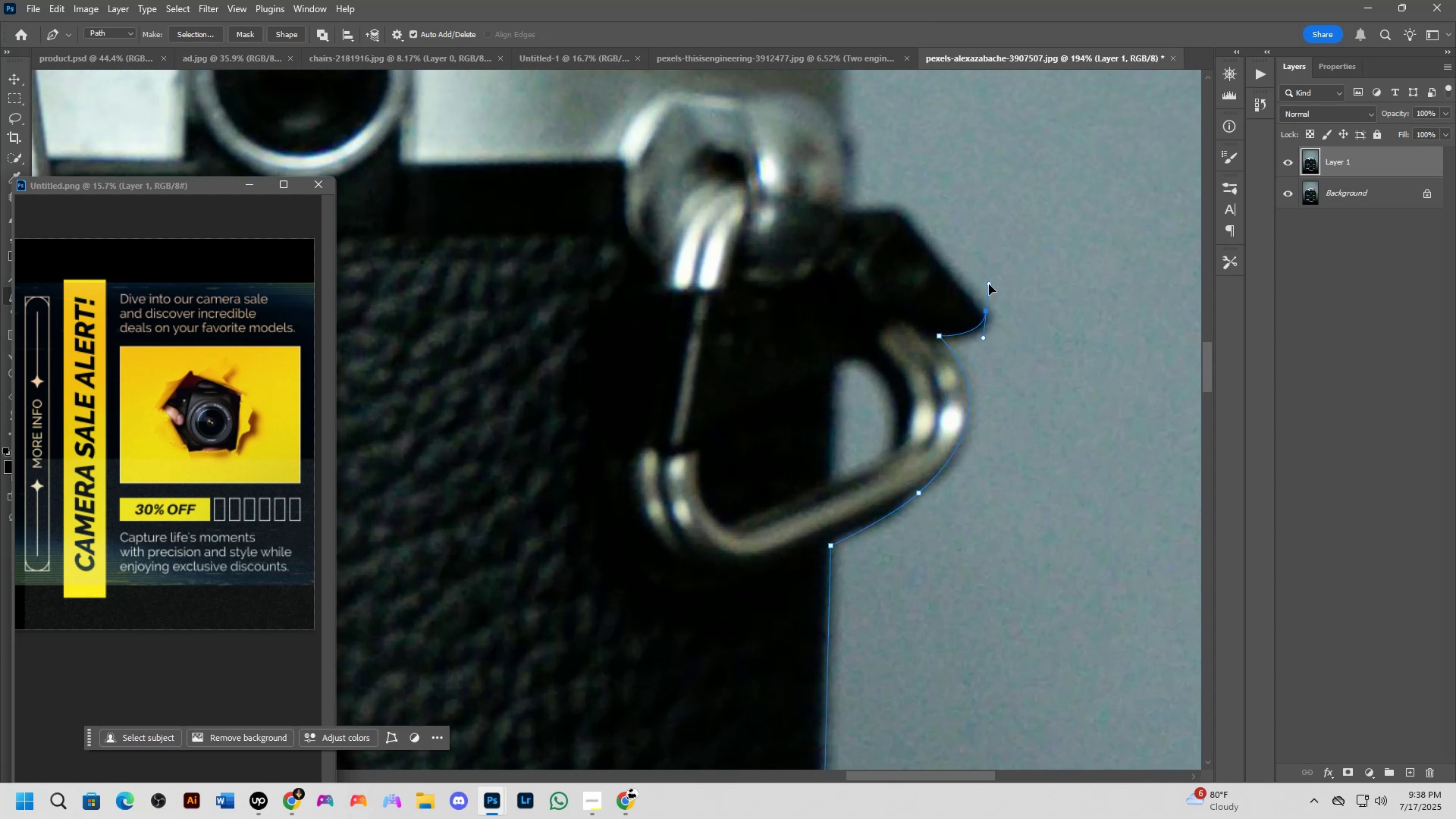 
hold_key(key=AltLeft, duration=0.52)
left_click([987, 314])
 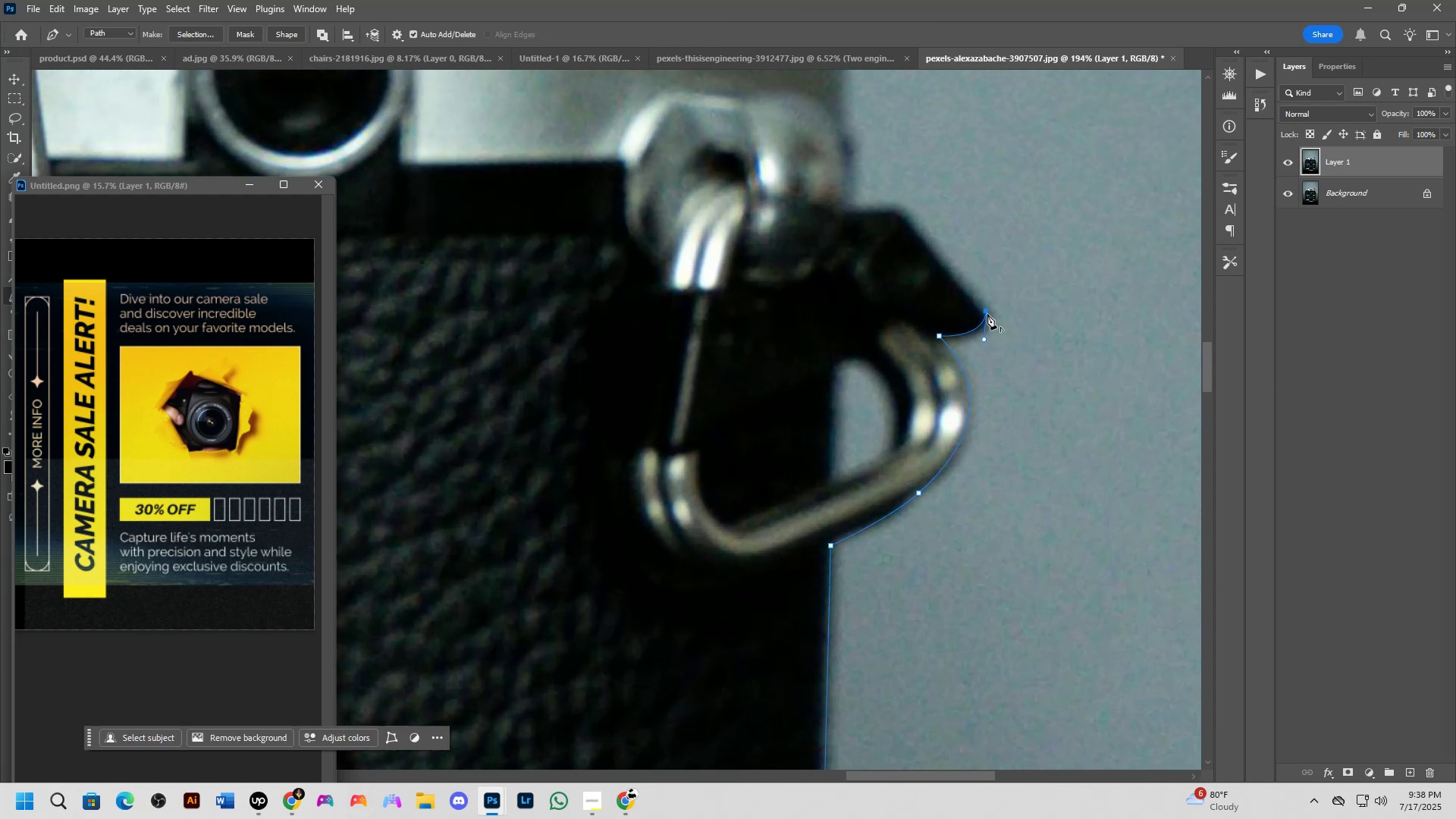 
scroll: coordinate [864, 462], scroll_direction: down, amount: 4.0
 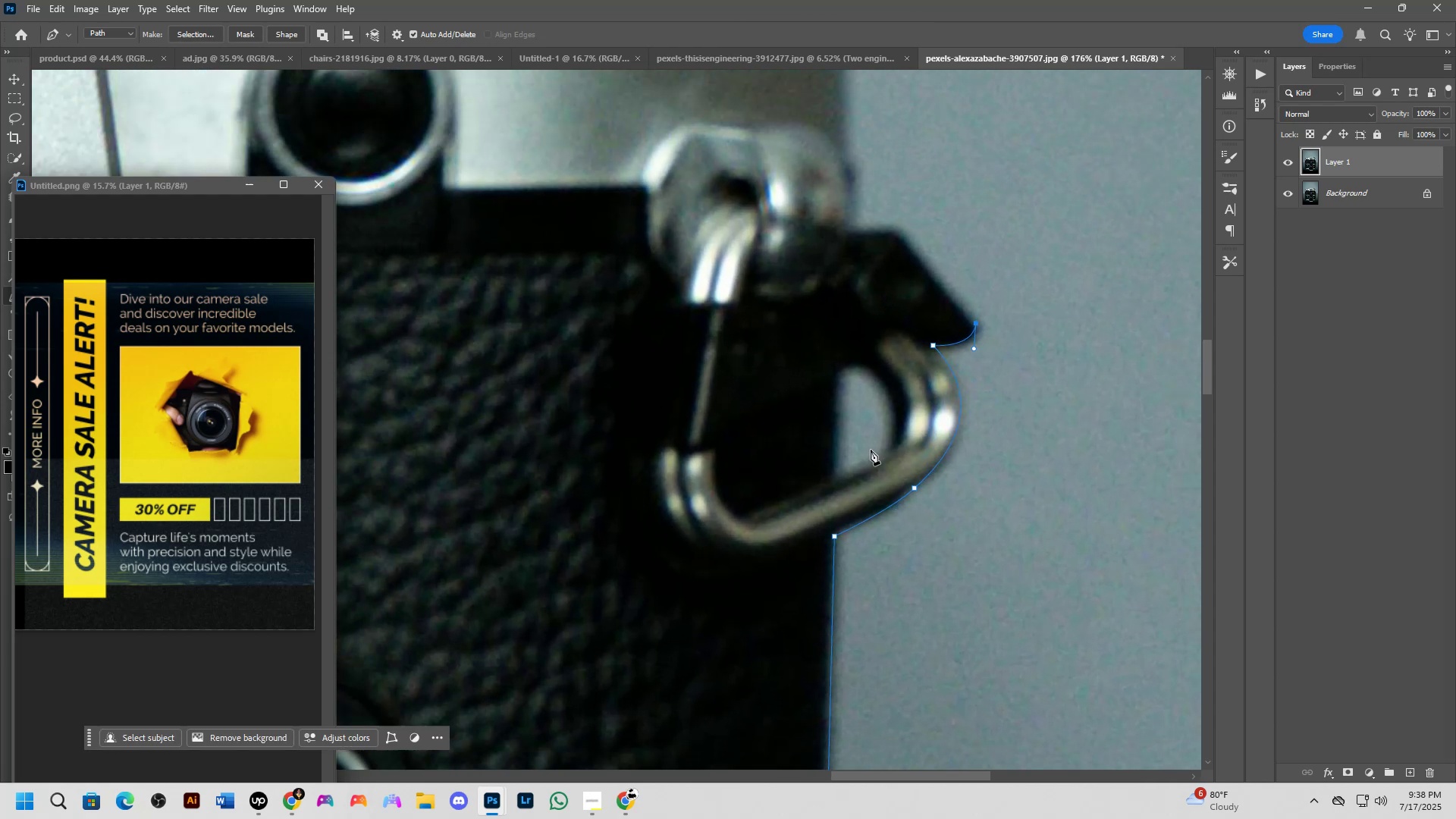 
hold_key(key=Space, duration=0.6)
 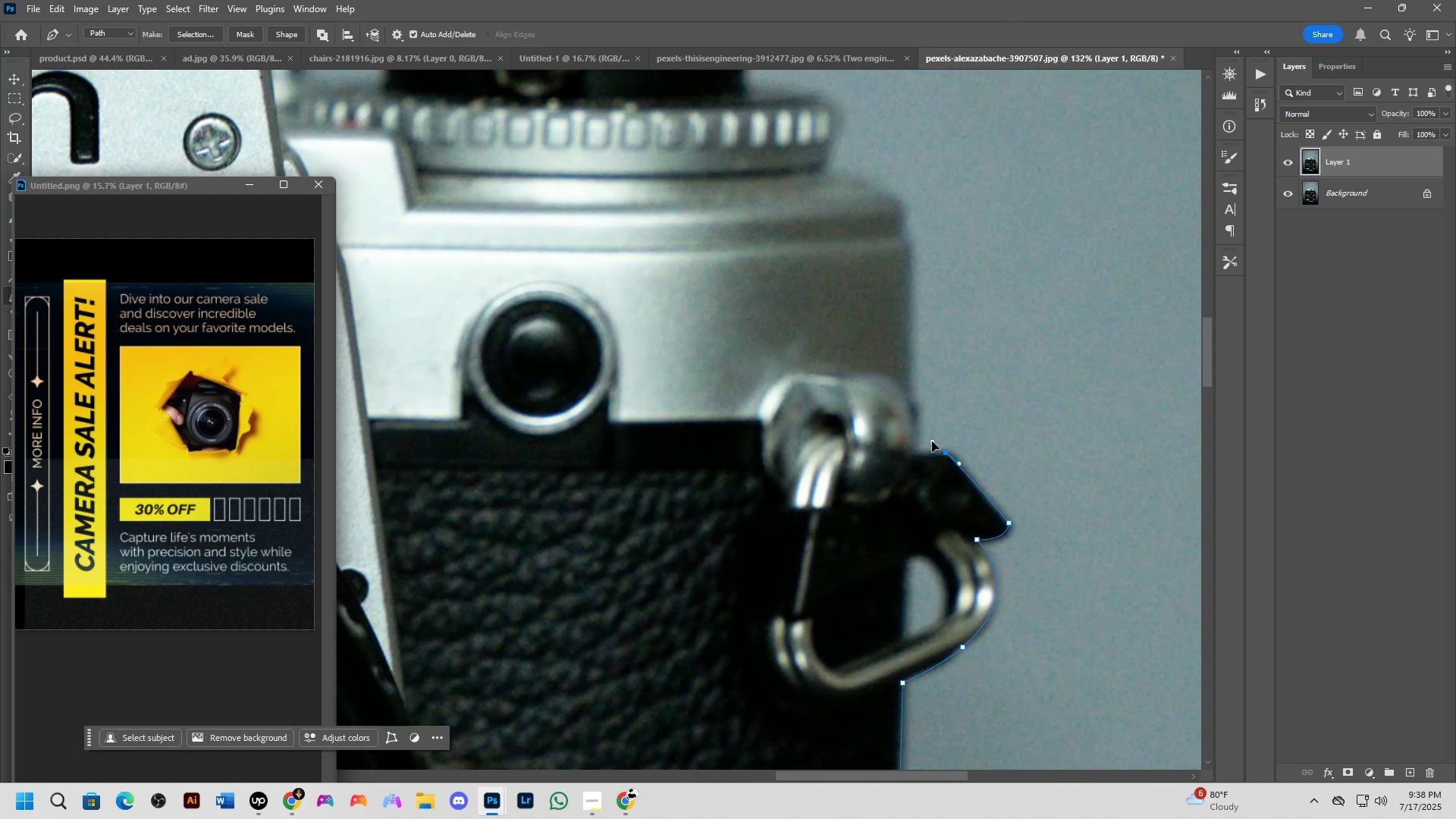 
left_click([917, 451])
 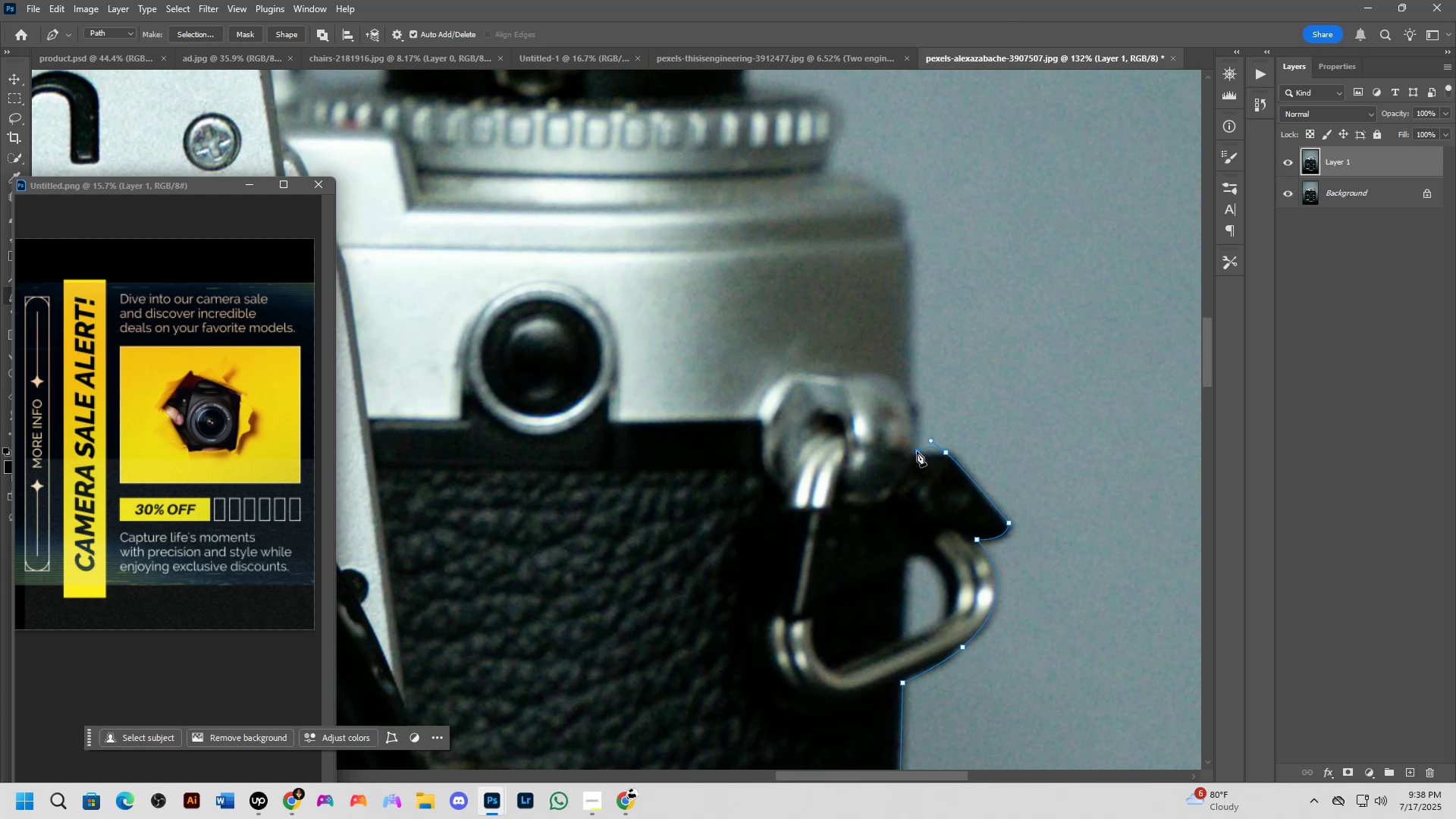 
hold_key(key=Space, duration=0.55)
 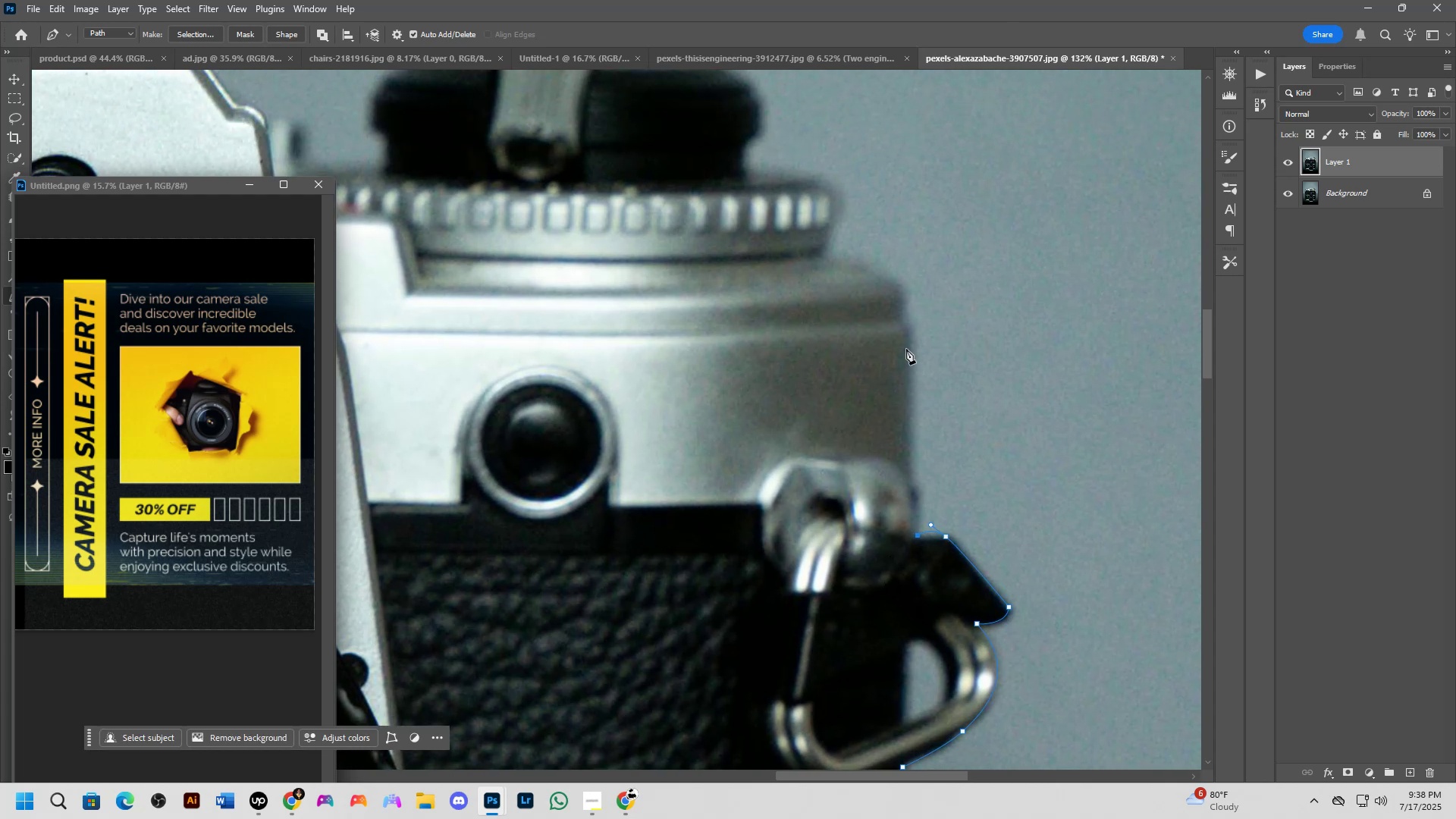 
left_click([910, 328])
 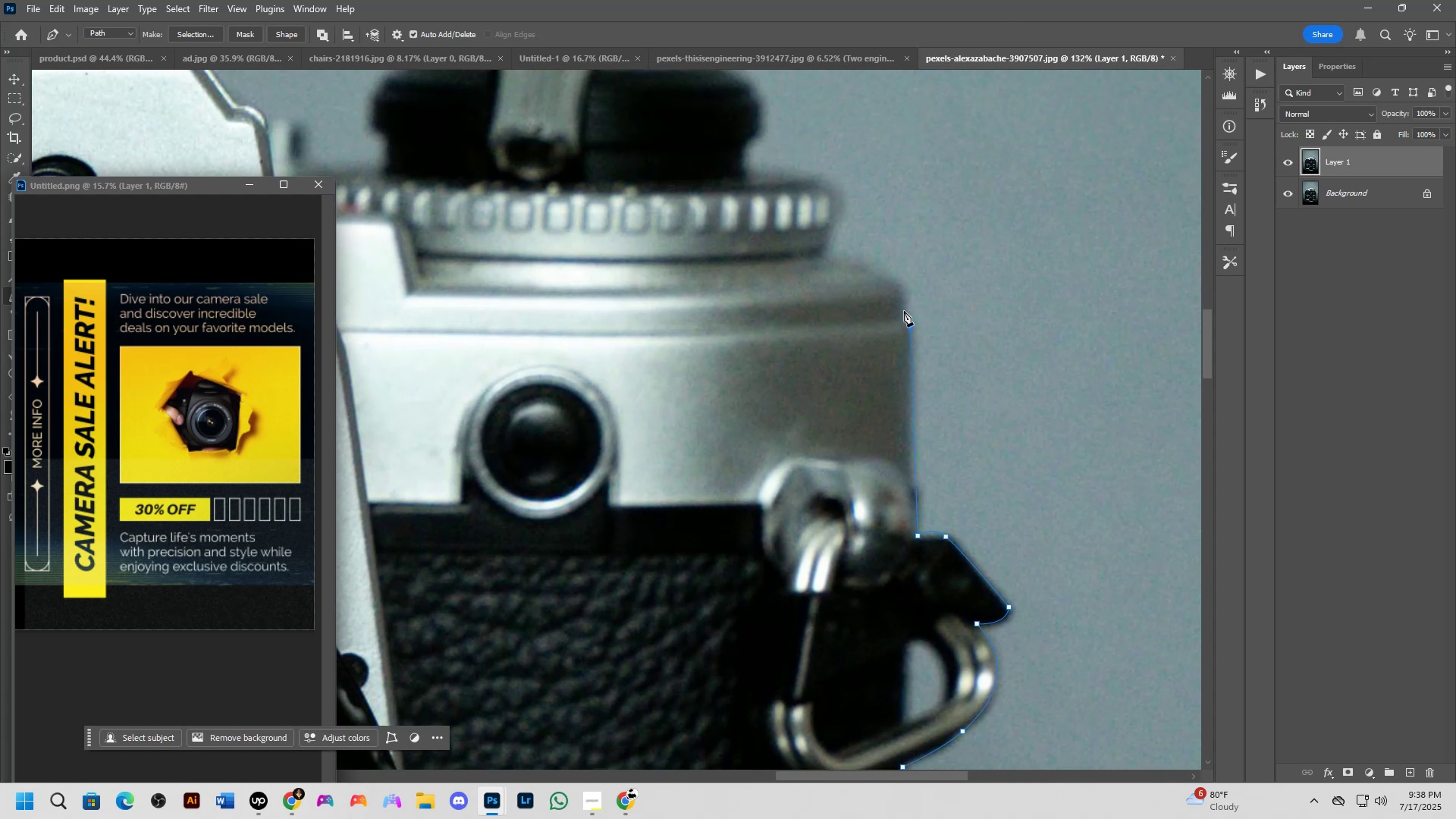 
left_click([905, 309])
 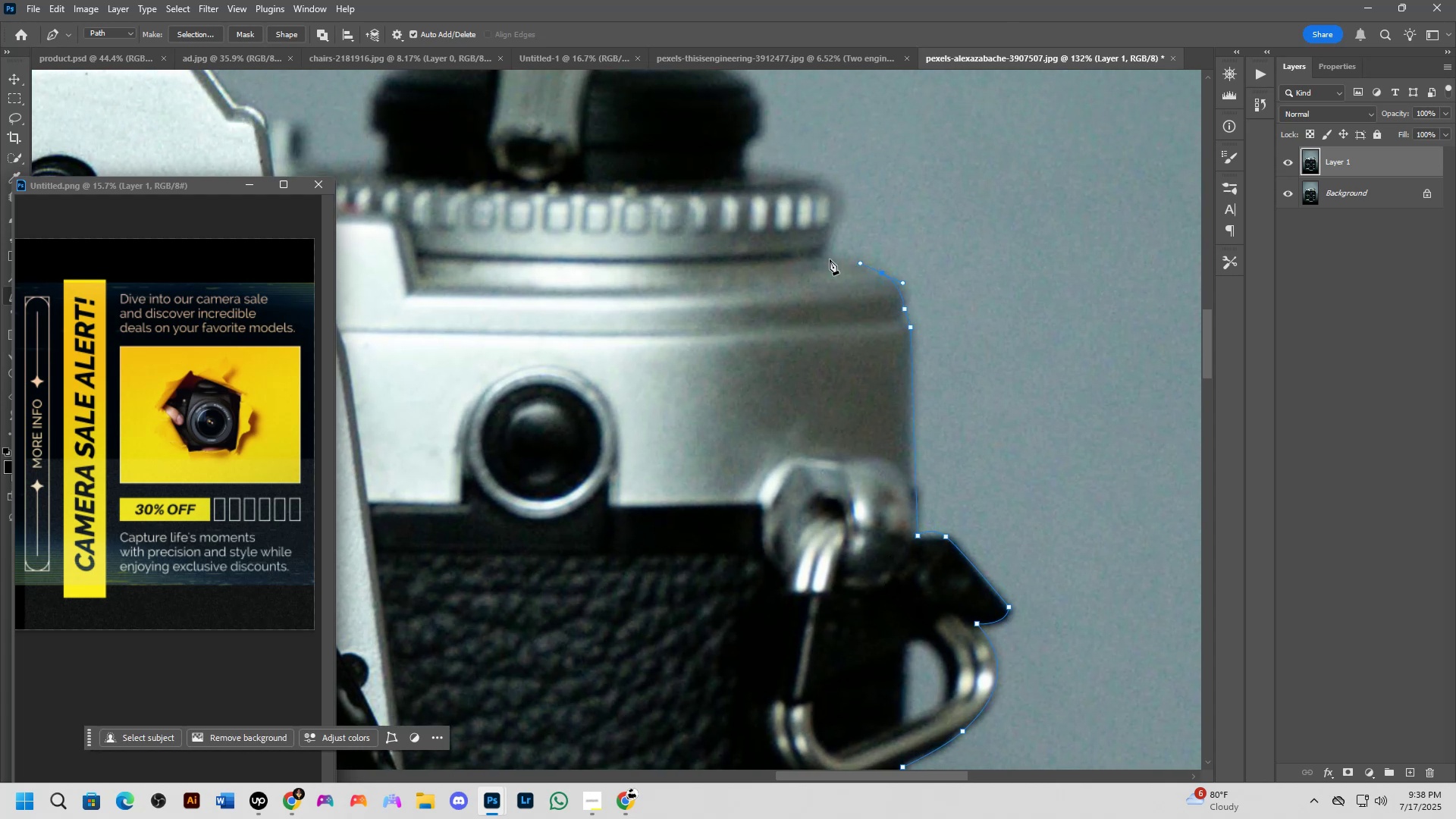 
left_click([825, 251])
 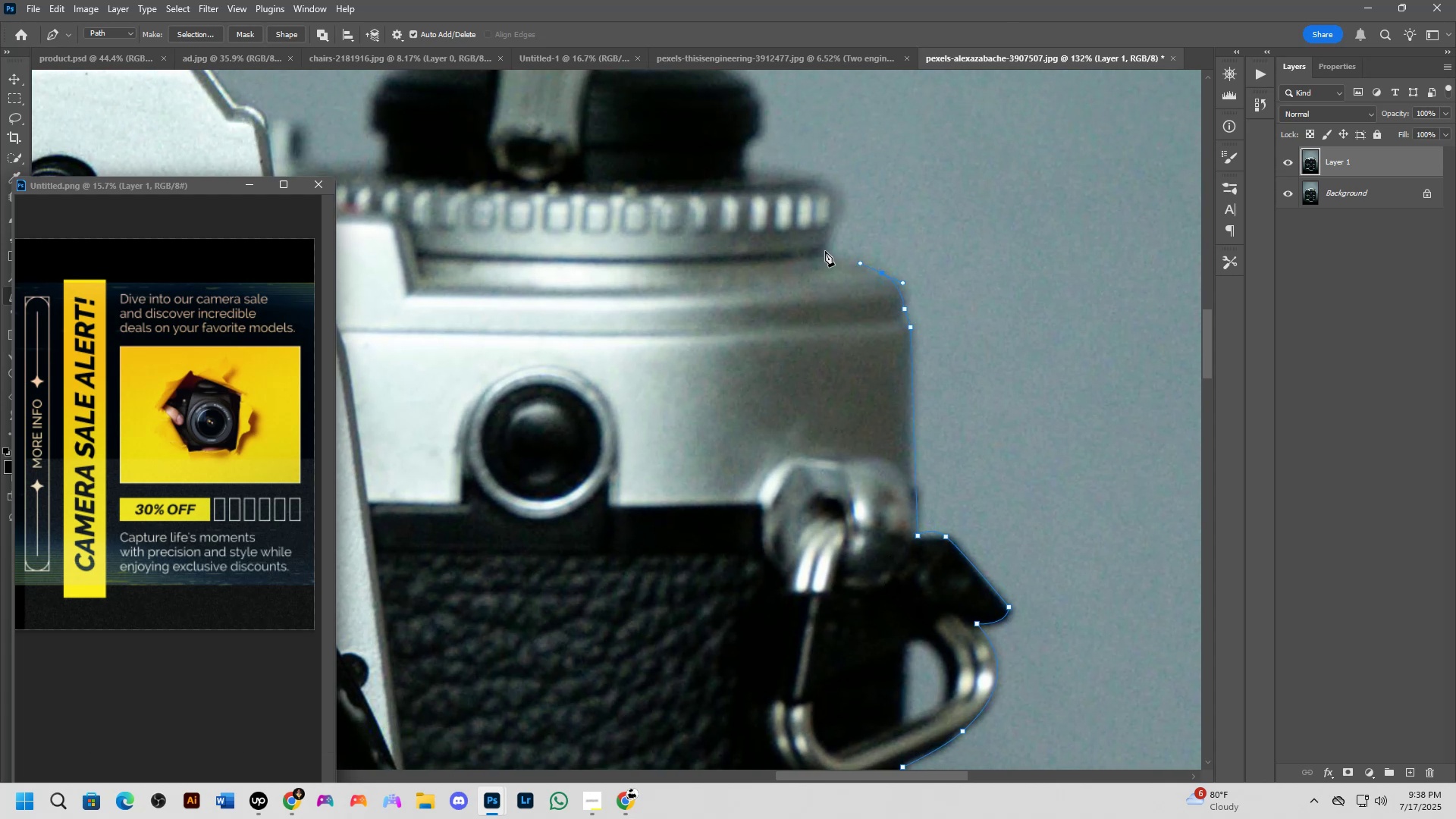 
hold_key(key=Space, duration=0.63)
 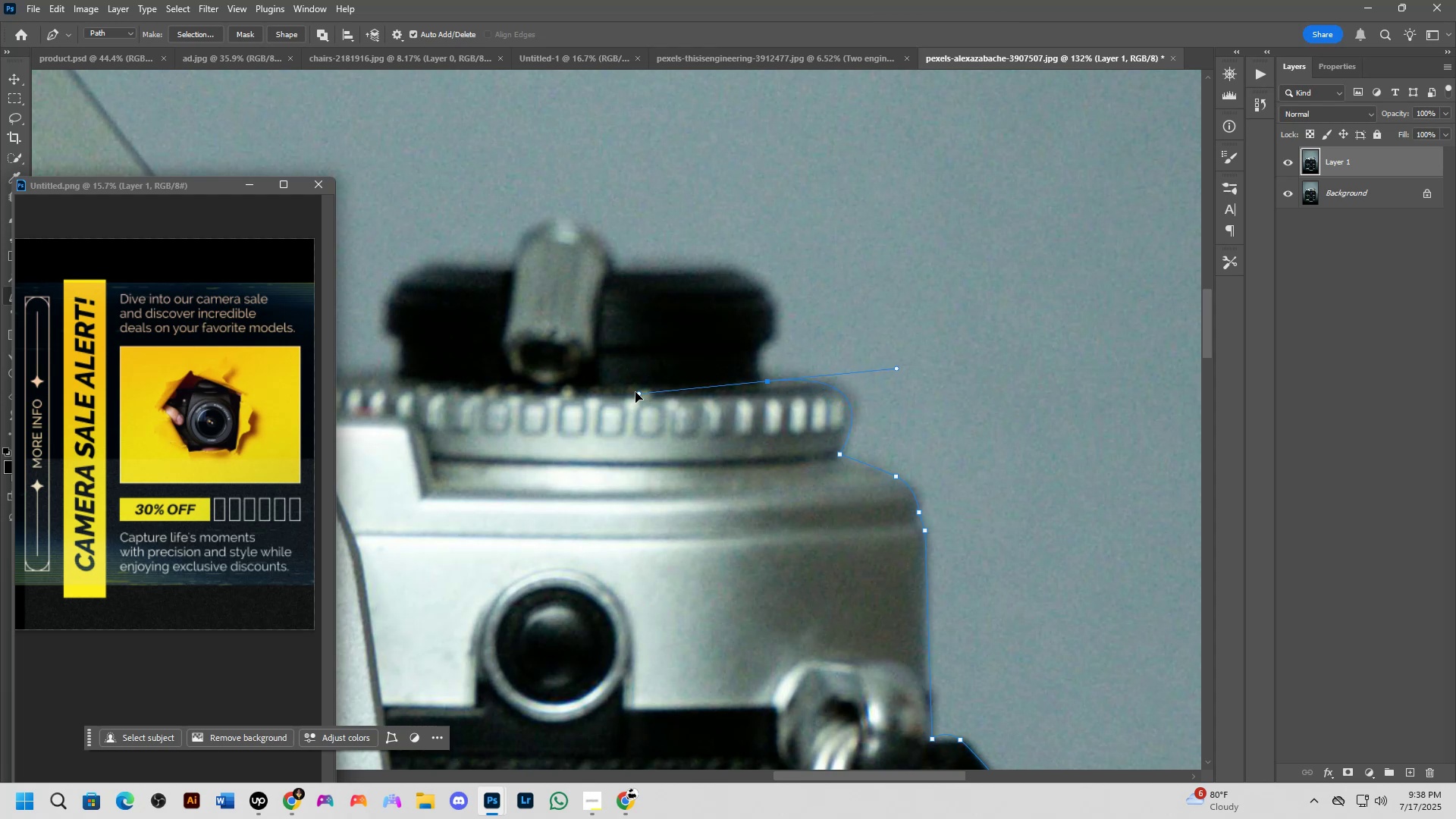 
key(Control+ControlLeft)
 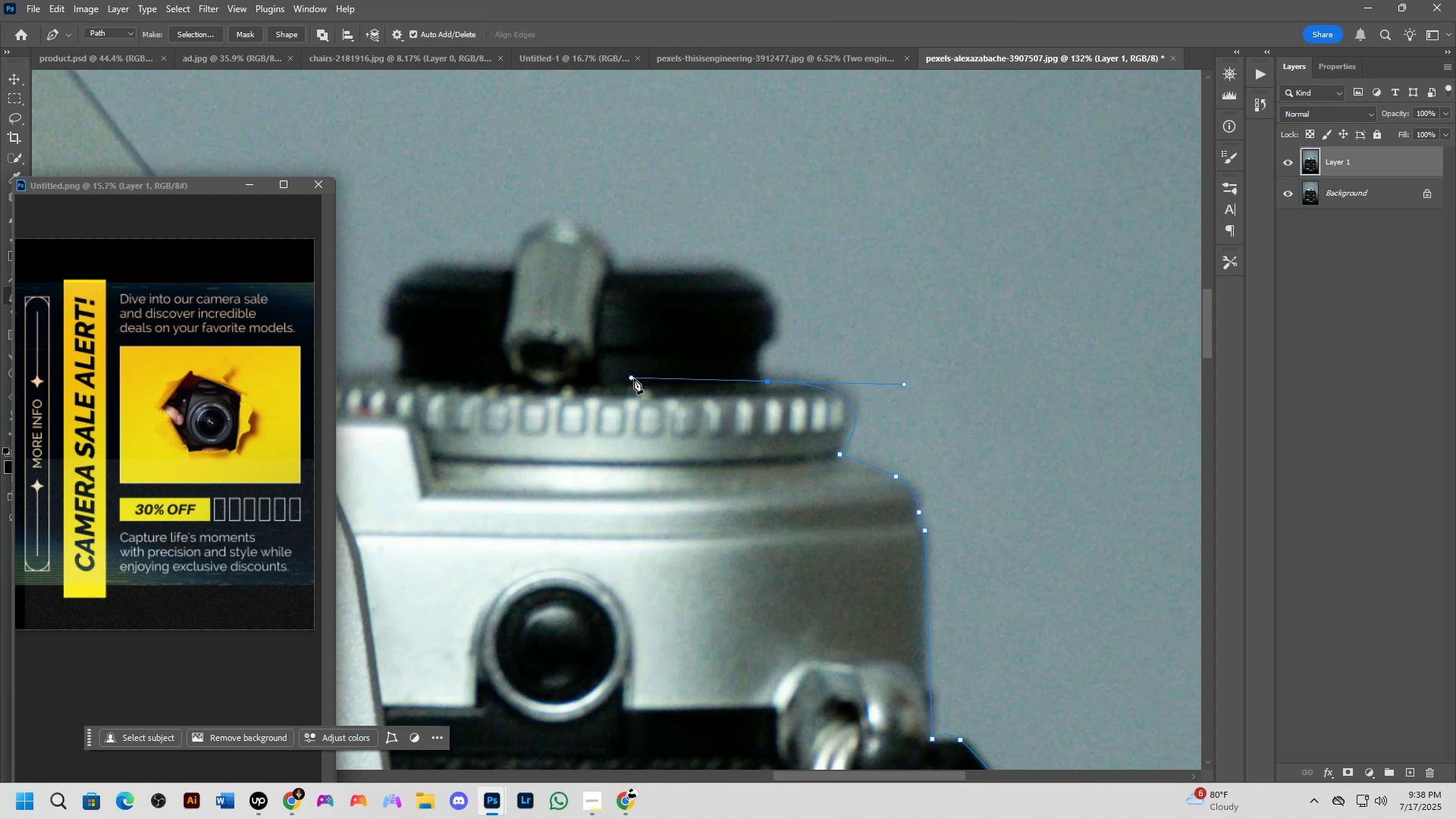 
key(Control+Z)
 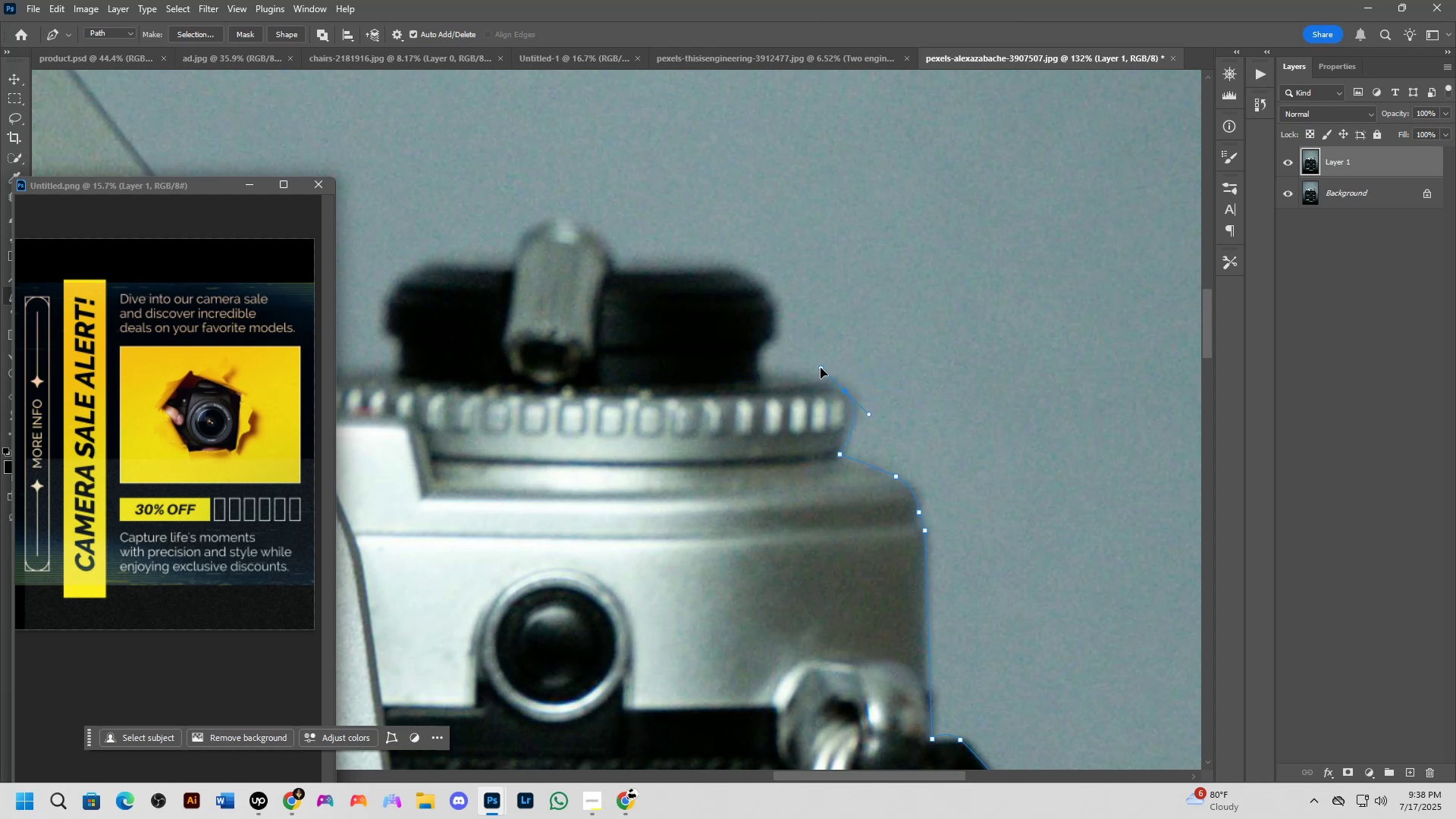 
left_click([764, 374])
 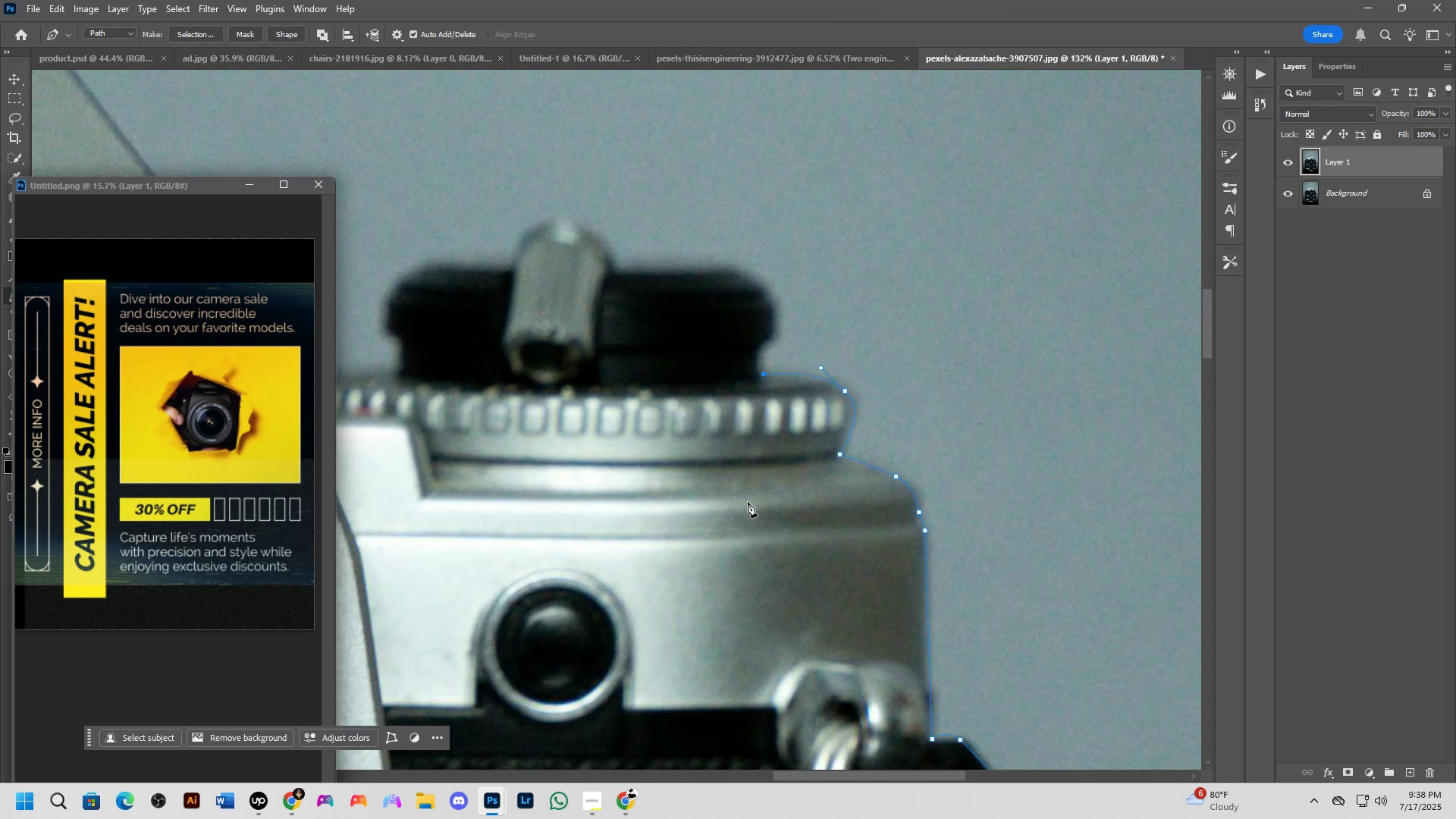 
scroll: coordinate [708, 377], scroll_direction: up, amount: 4.0
 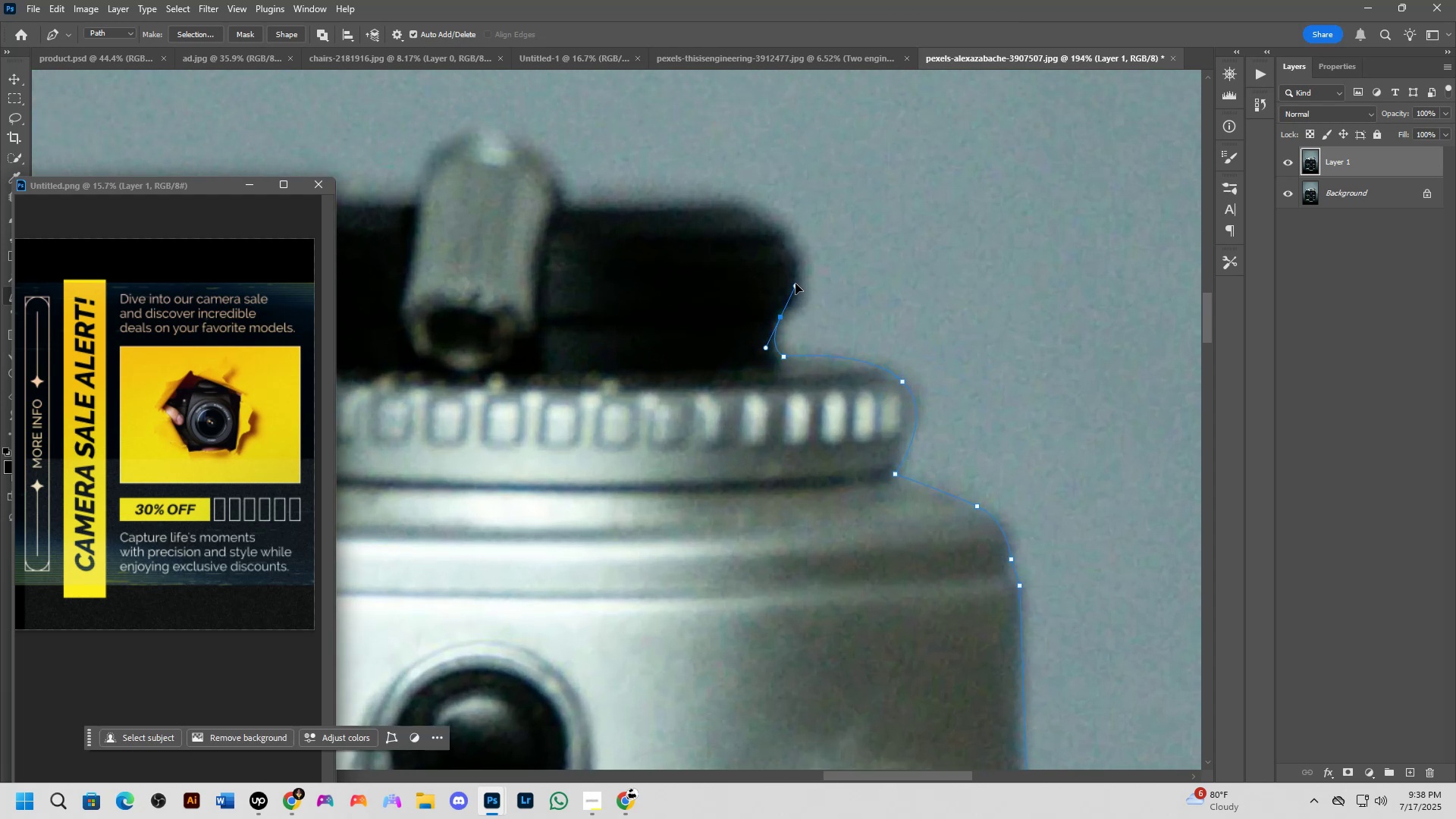 
hold_key(key=AltLeft, duration=1.23)
 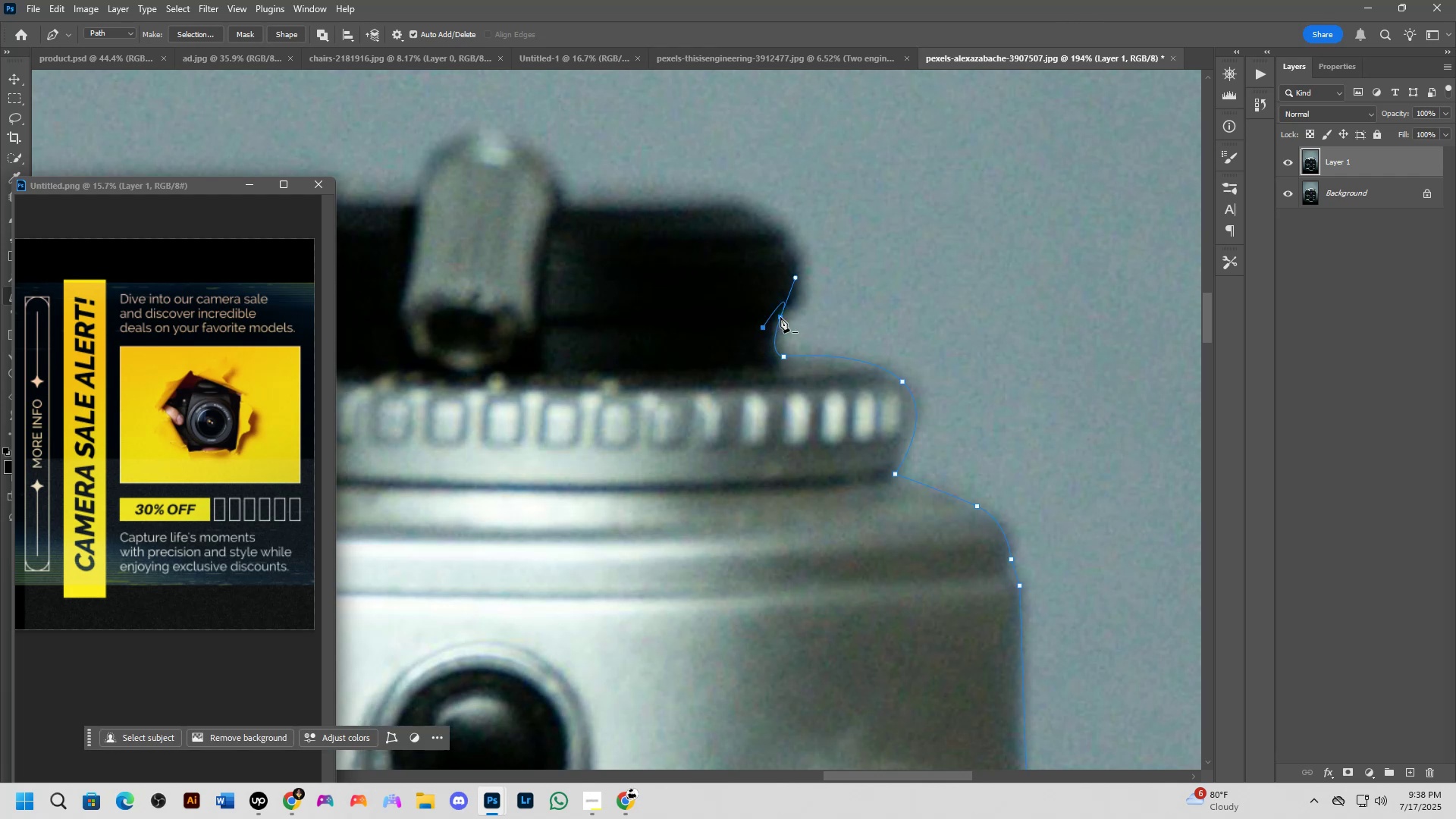 
key(Control+ControlLeft)
 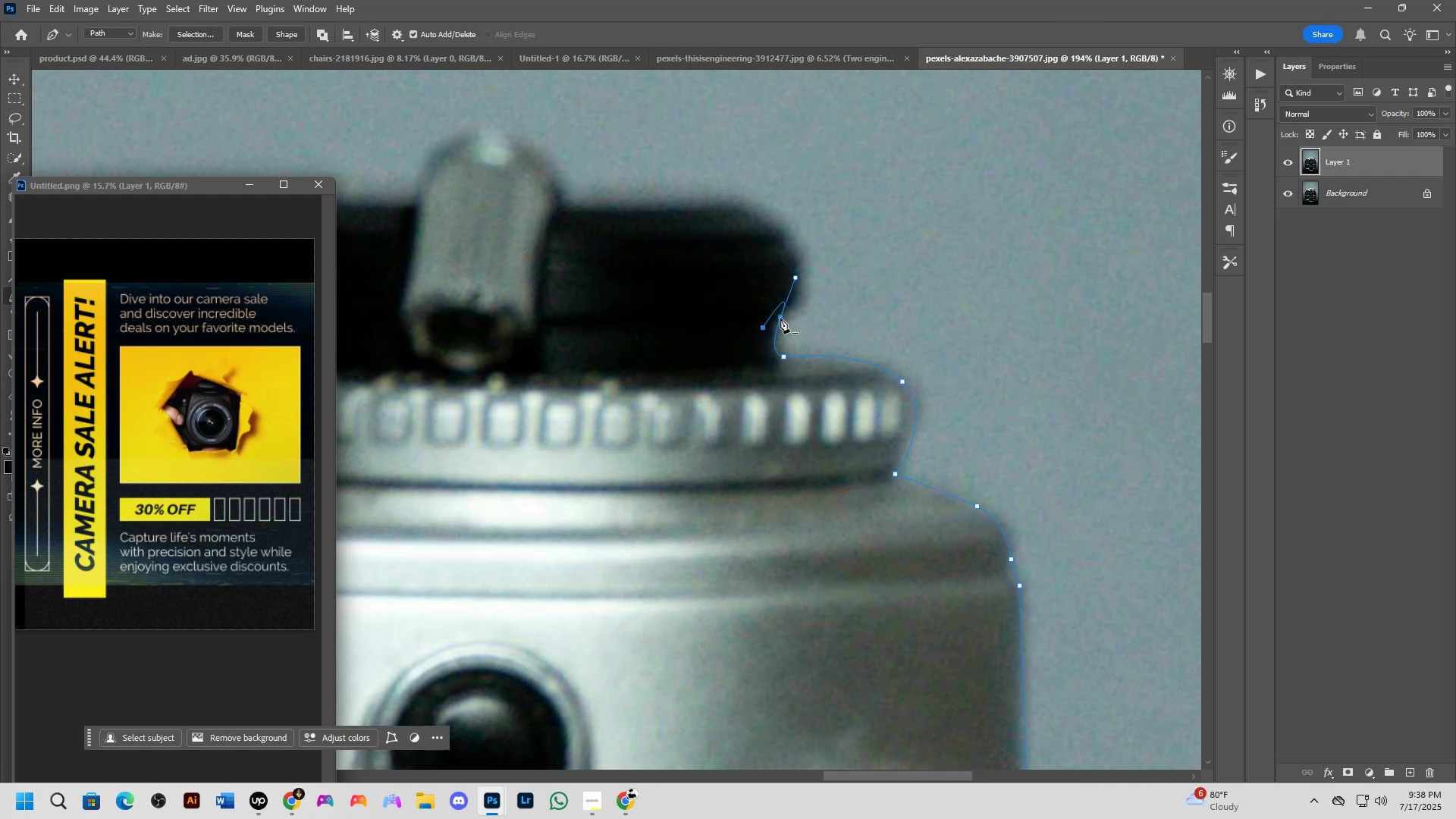 
key(Control+Z)
 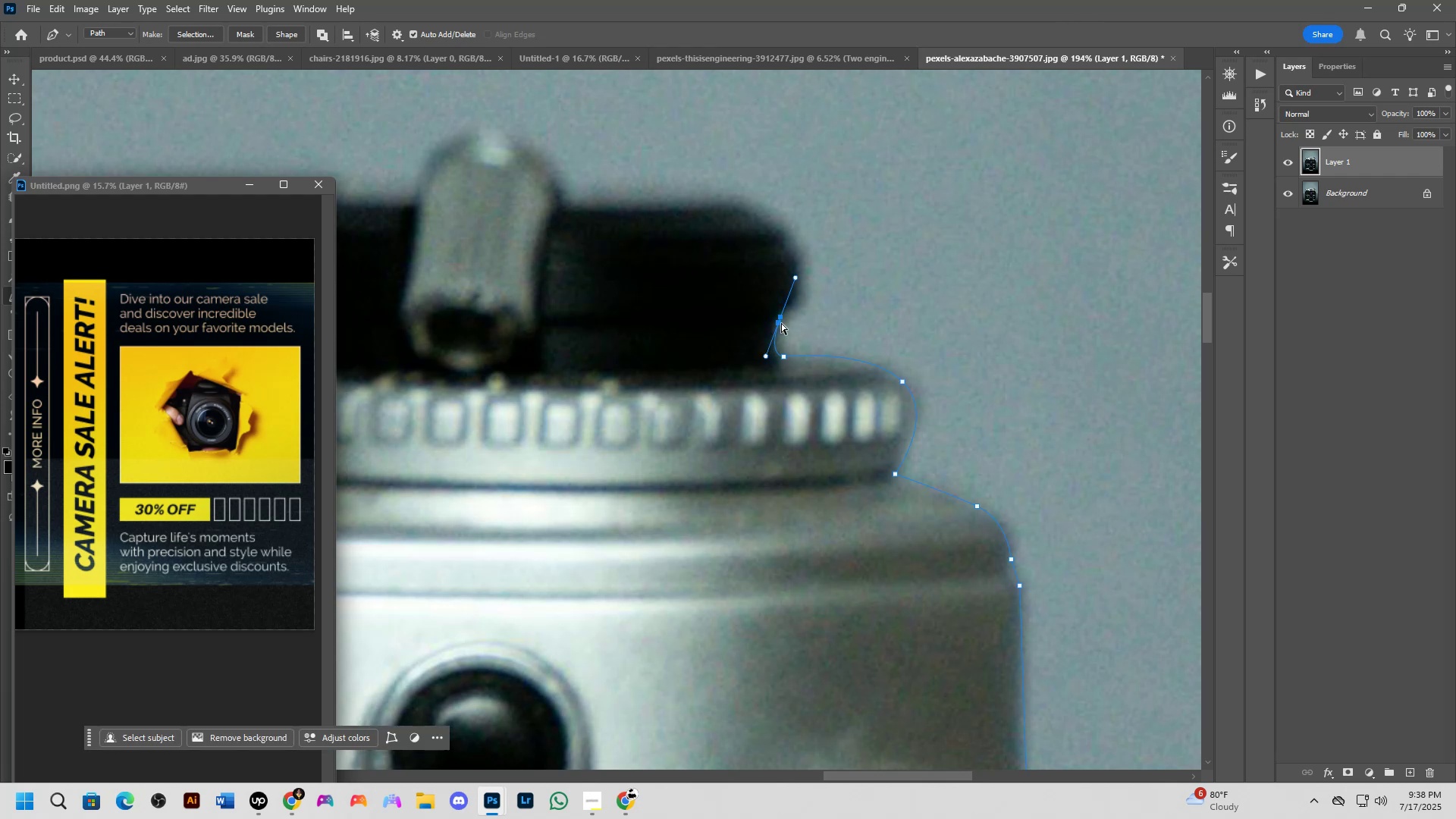 
hold_key(key=AltLeft, duration=0.65)
 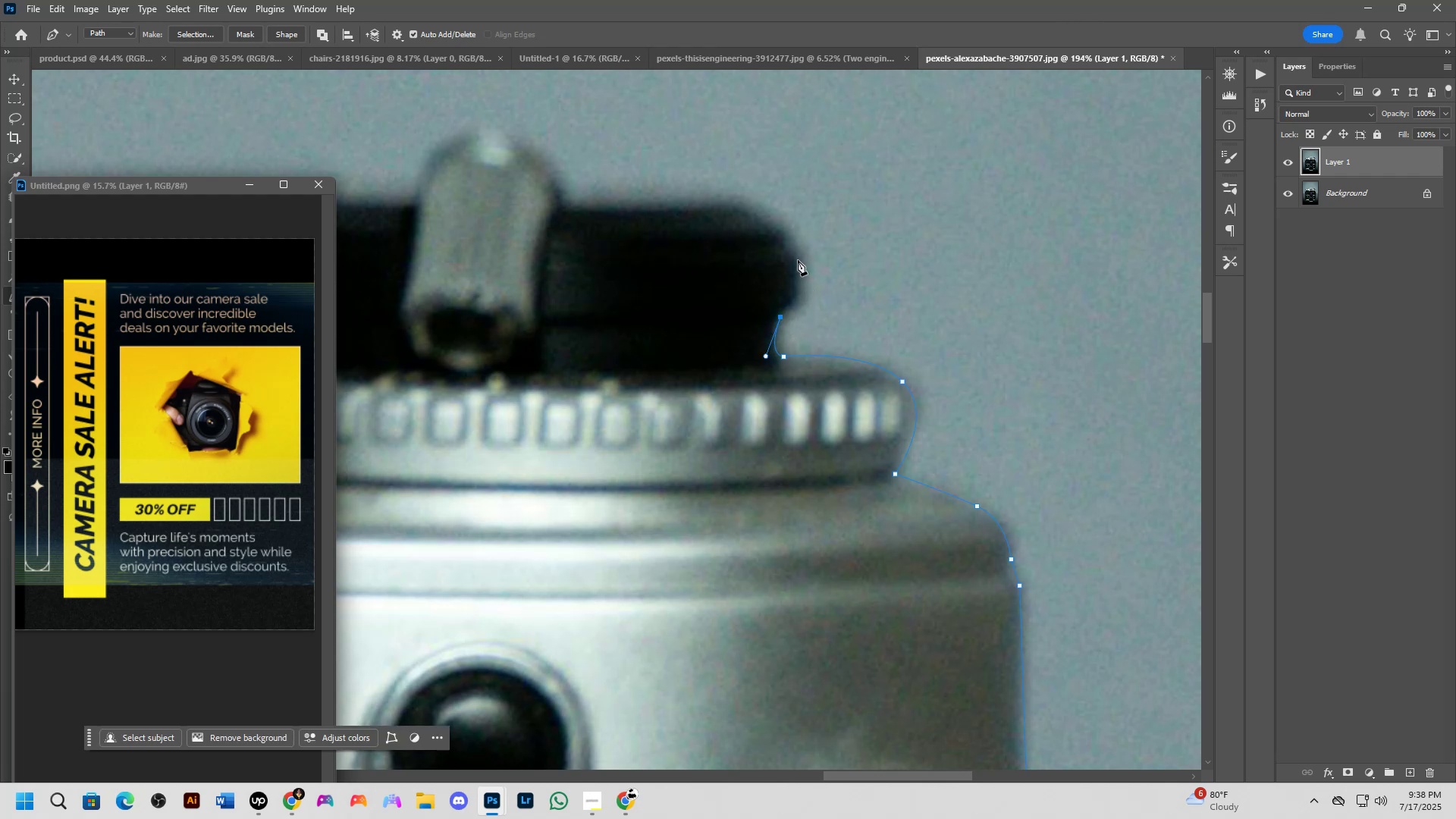 
left_click_drag(start_coordinate=[777, 228], to_coordinate=[739, 189])
 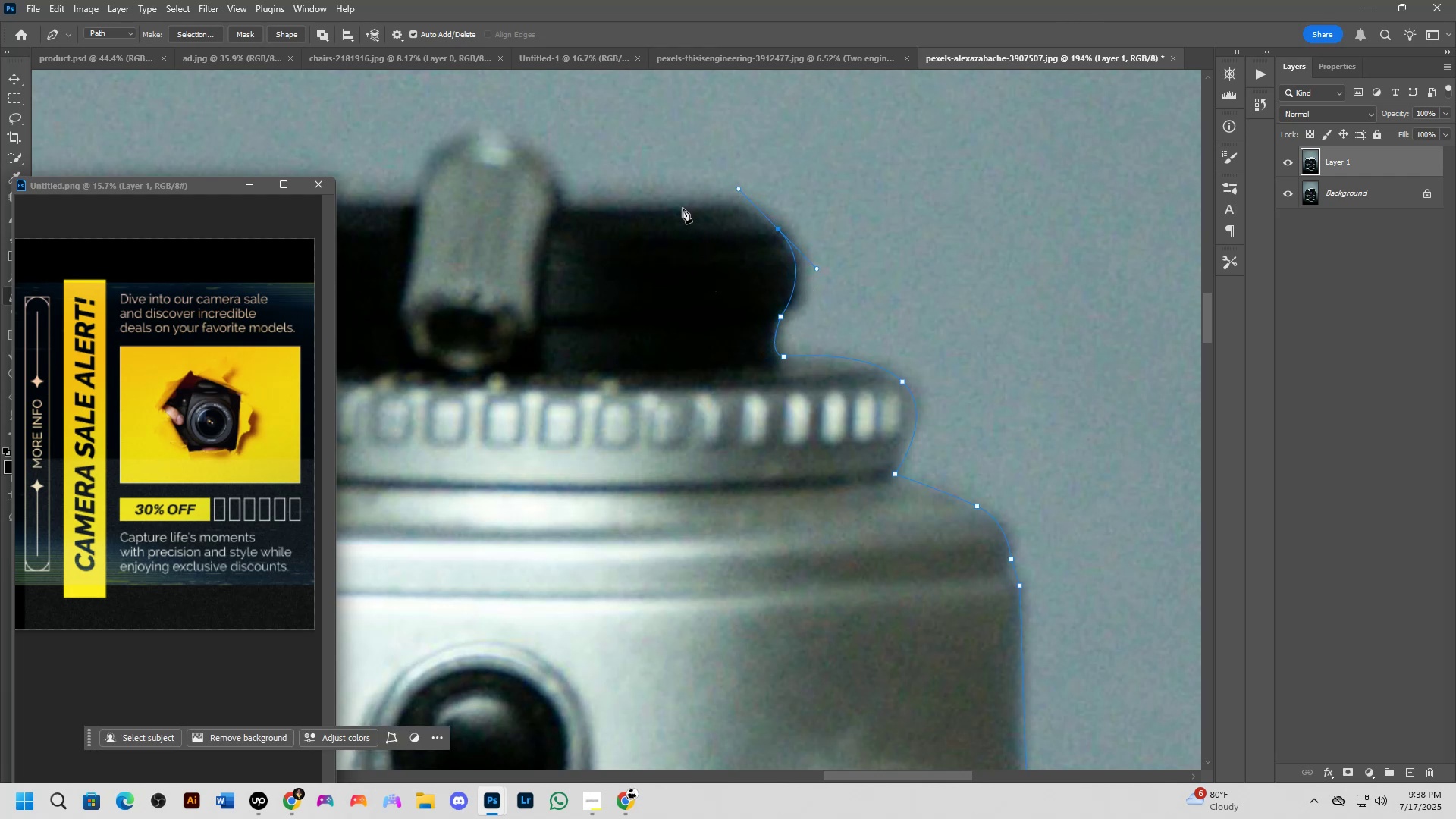 
left_click_drag(start_coordinate=[569, 202], to_coordinate=[526, 205])
 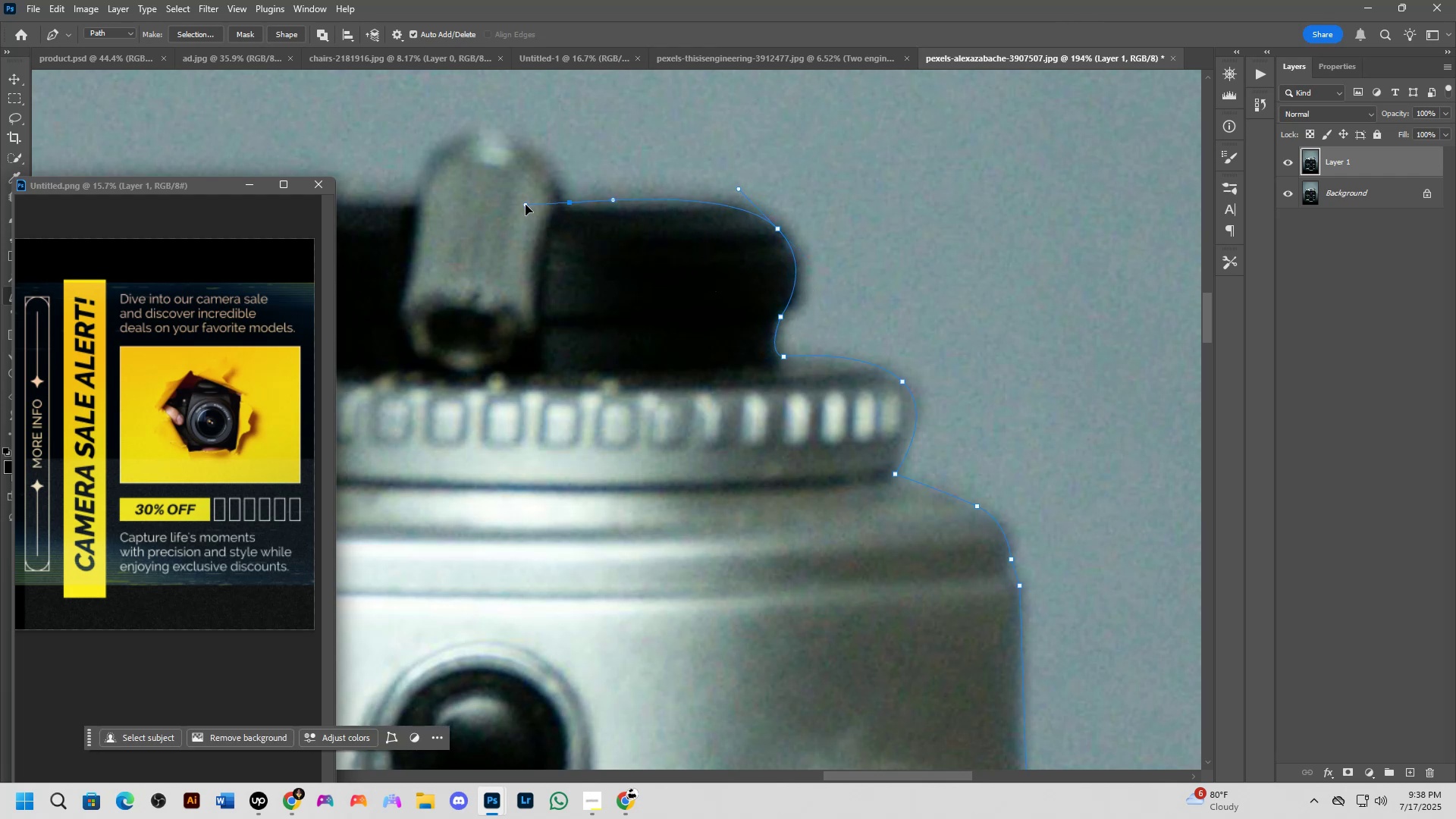 
key(Control+ControlLeft)
 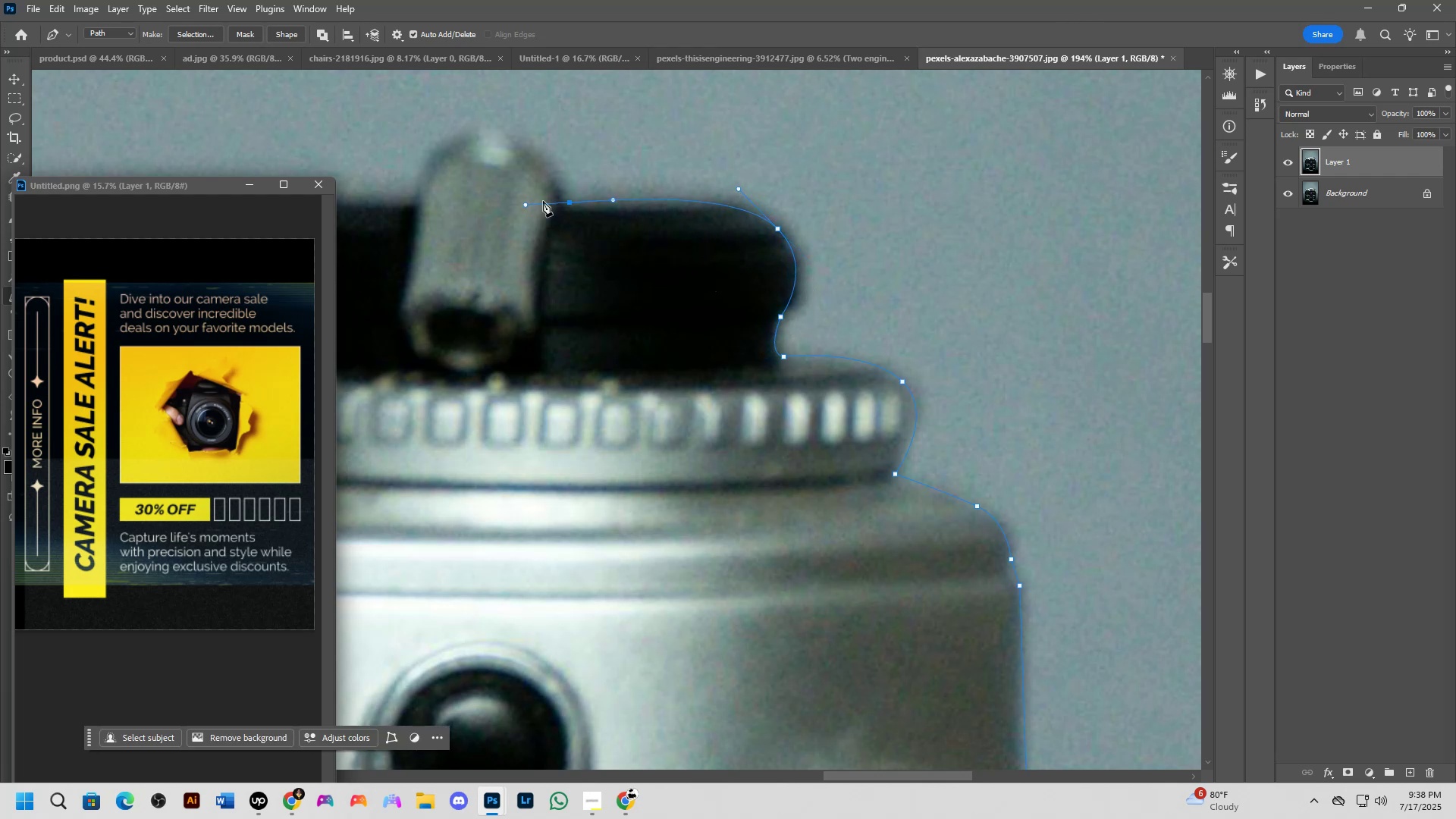 
key(Control+Z)
 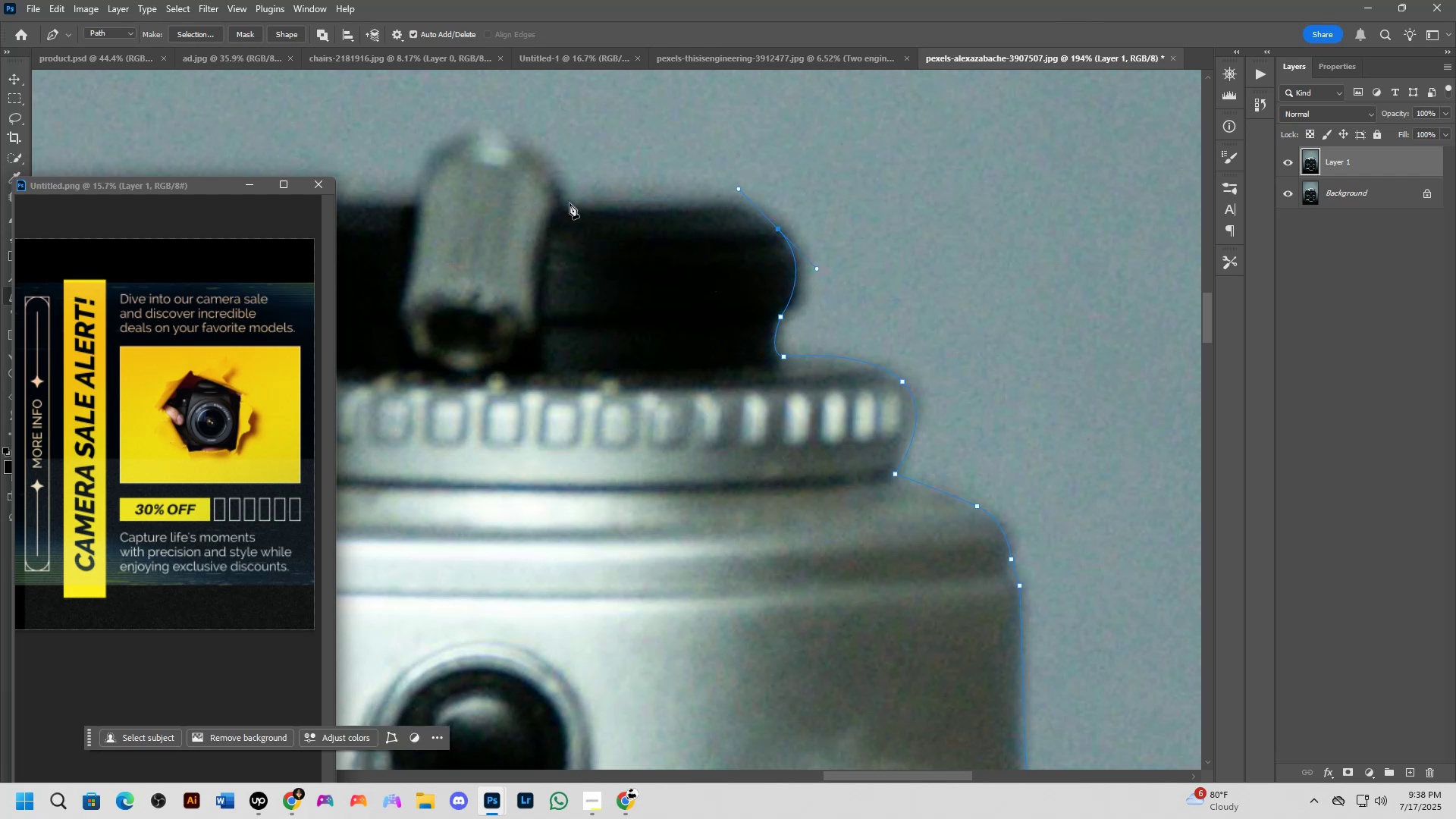 
left_click([569, 205])
 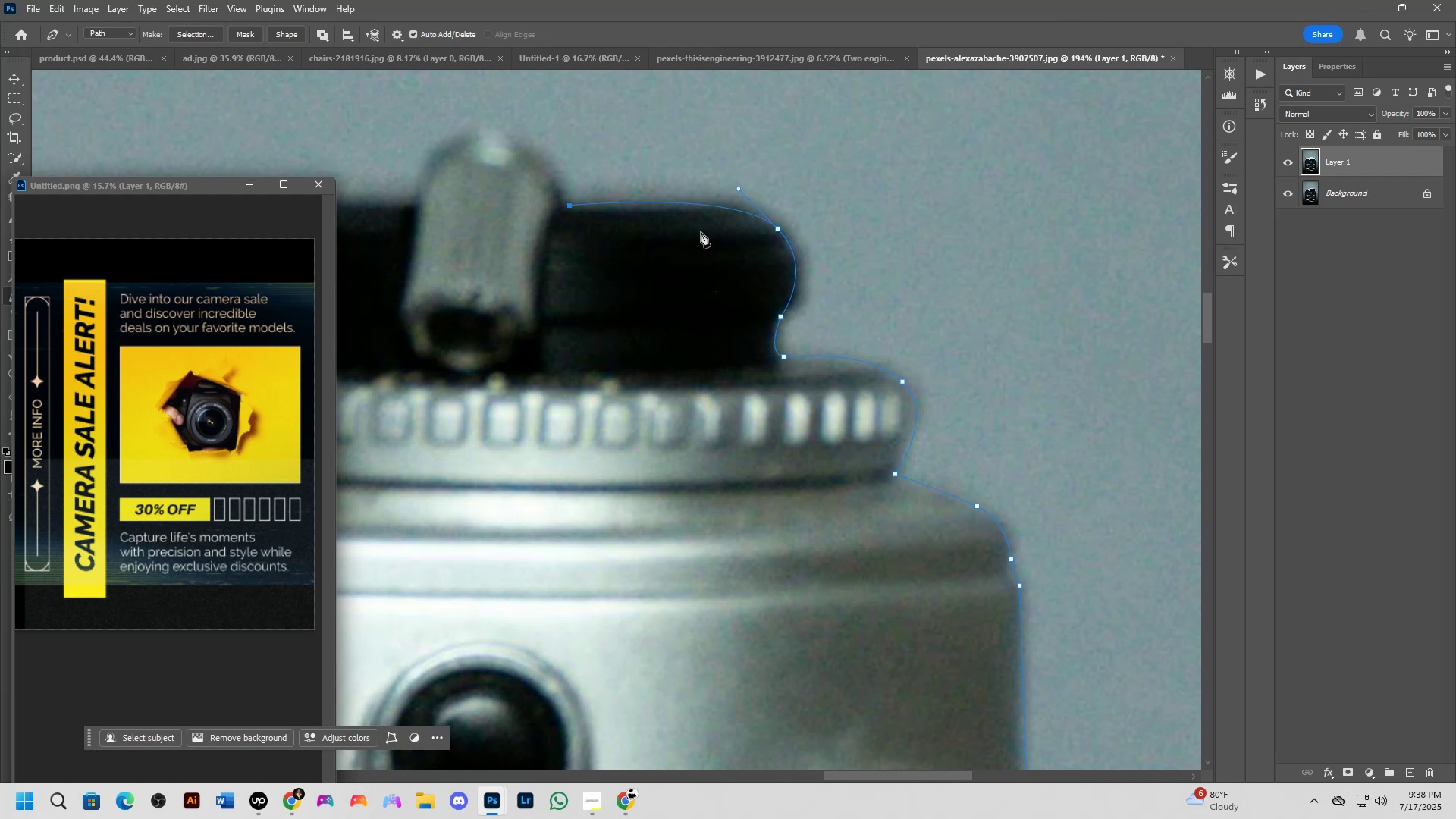 
hold_key(key=Space, duration=0.69)
 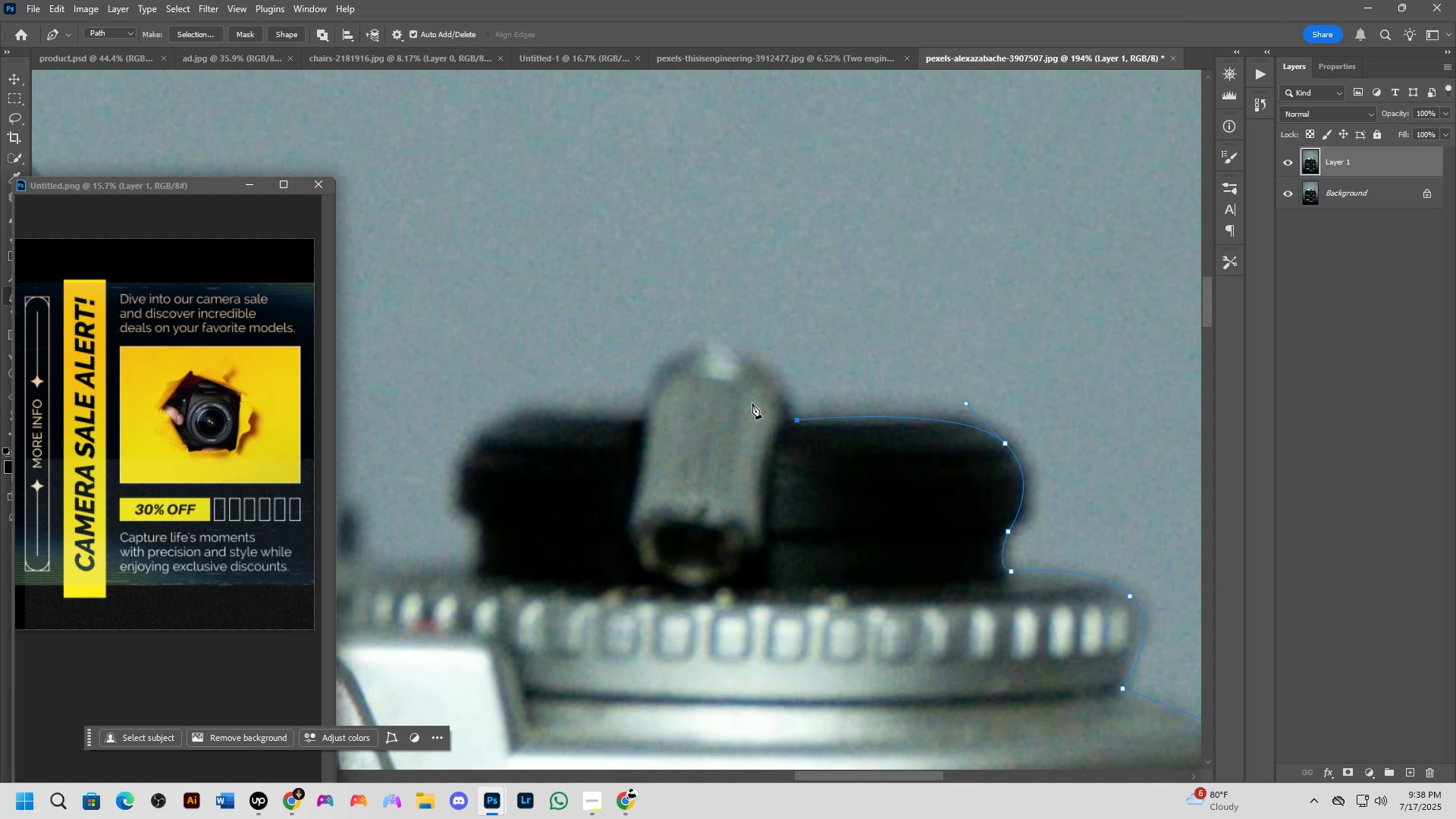 
left_click_drag(start_coordinate=[599, 318], to_coordinate=[827, 533])
 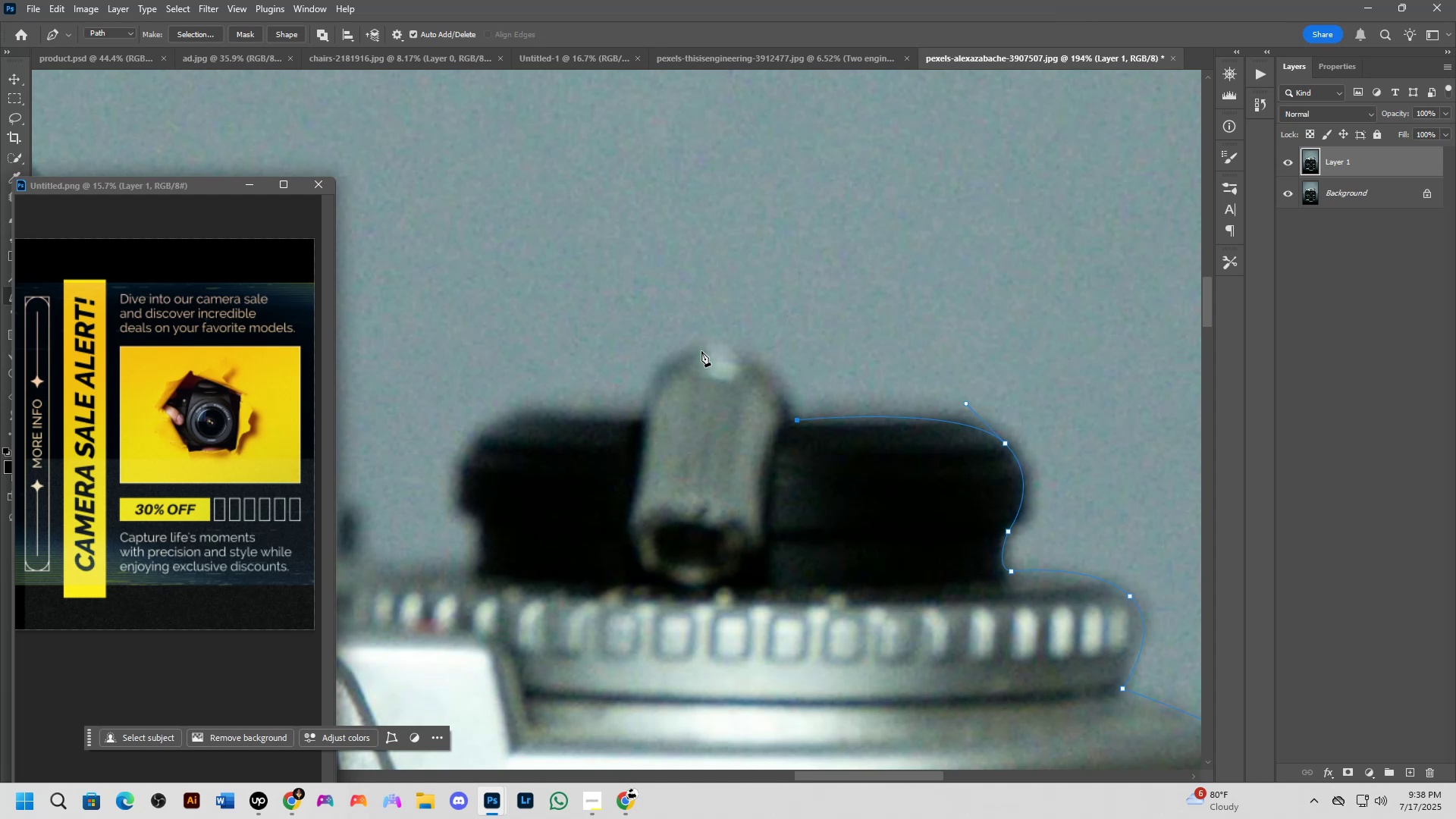 
left_click_drag(start_coordinate=[712, 343], to_coordinate=[632, 327])
 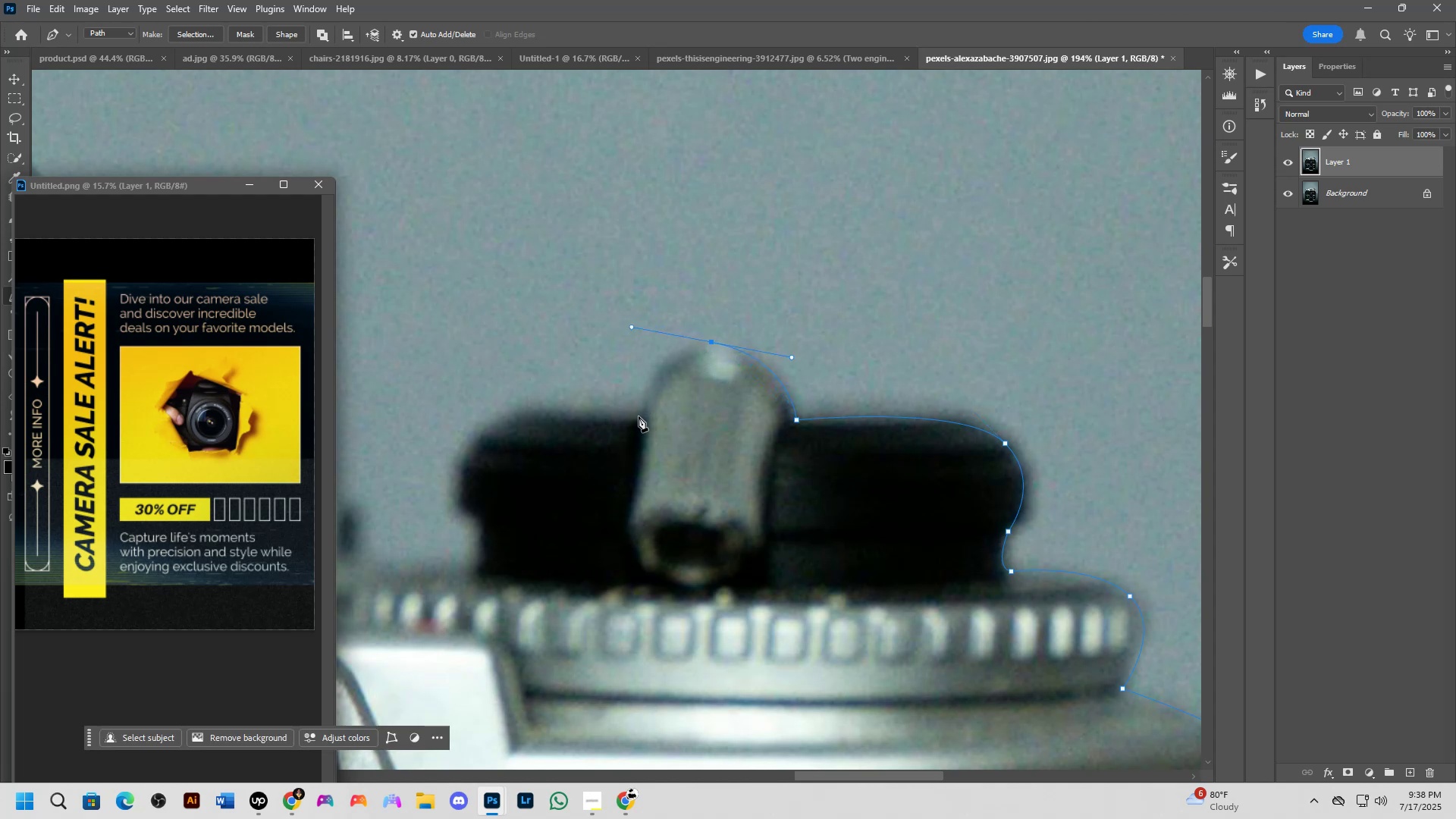 
left_click([639, 416])
 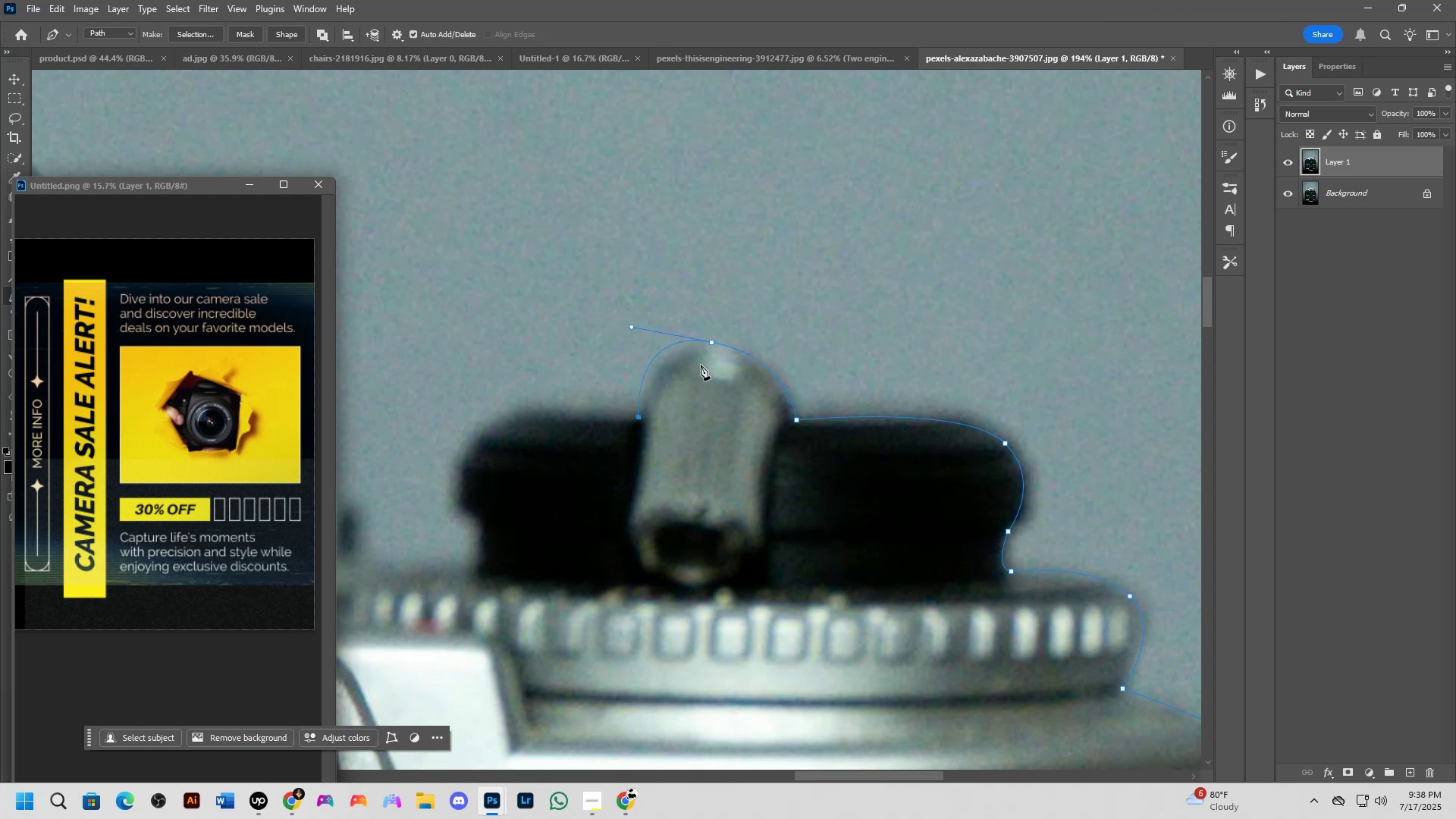 
hold_key(key=ControlLeft, duration=1.25)
left_click_drag(start_coordinate=[631, 325], to_coordinate=[663, 334])
 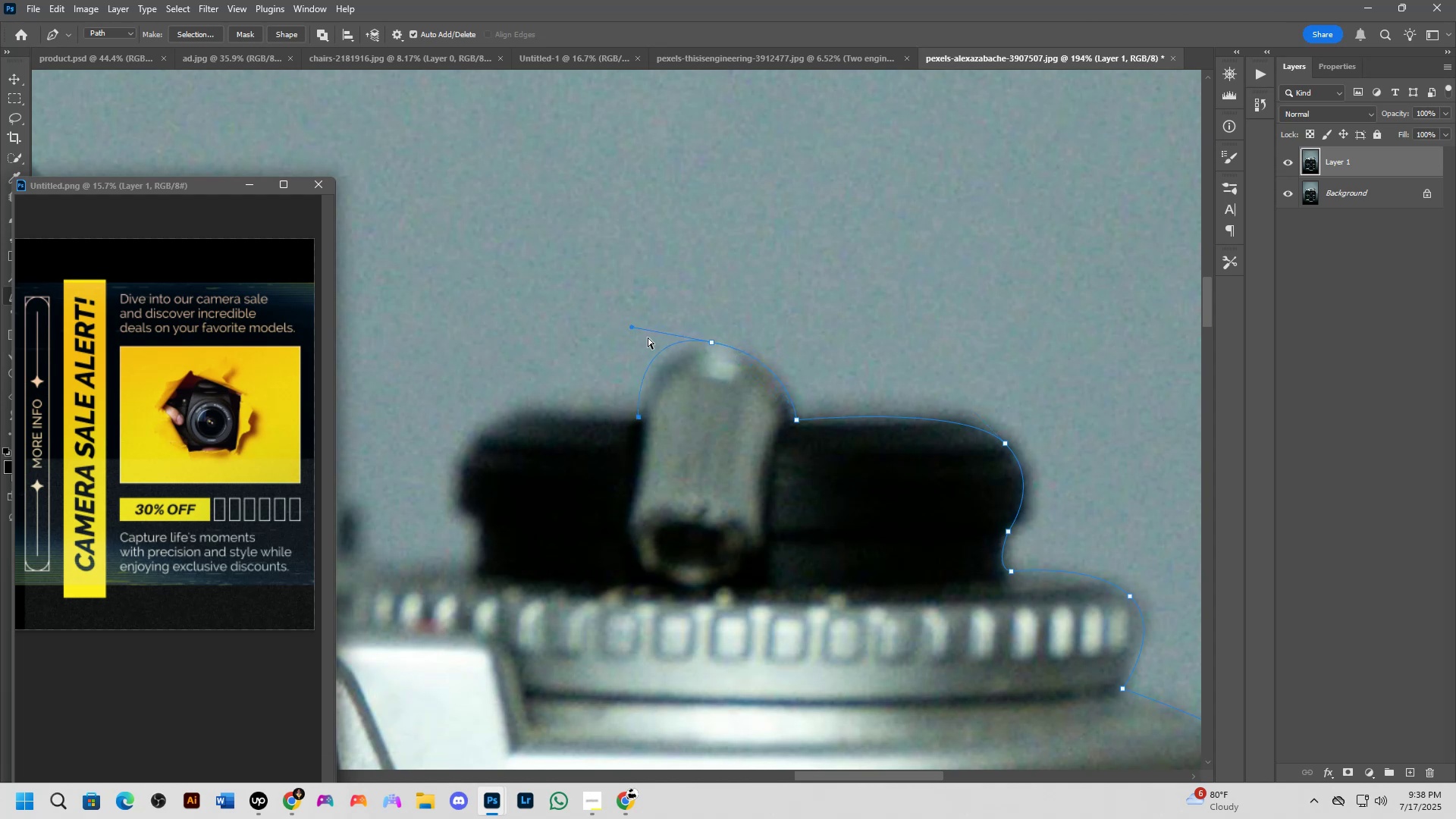 
hold_key(key=ControlLeft, duration=0.73)
 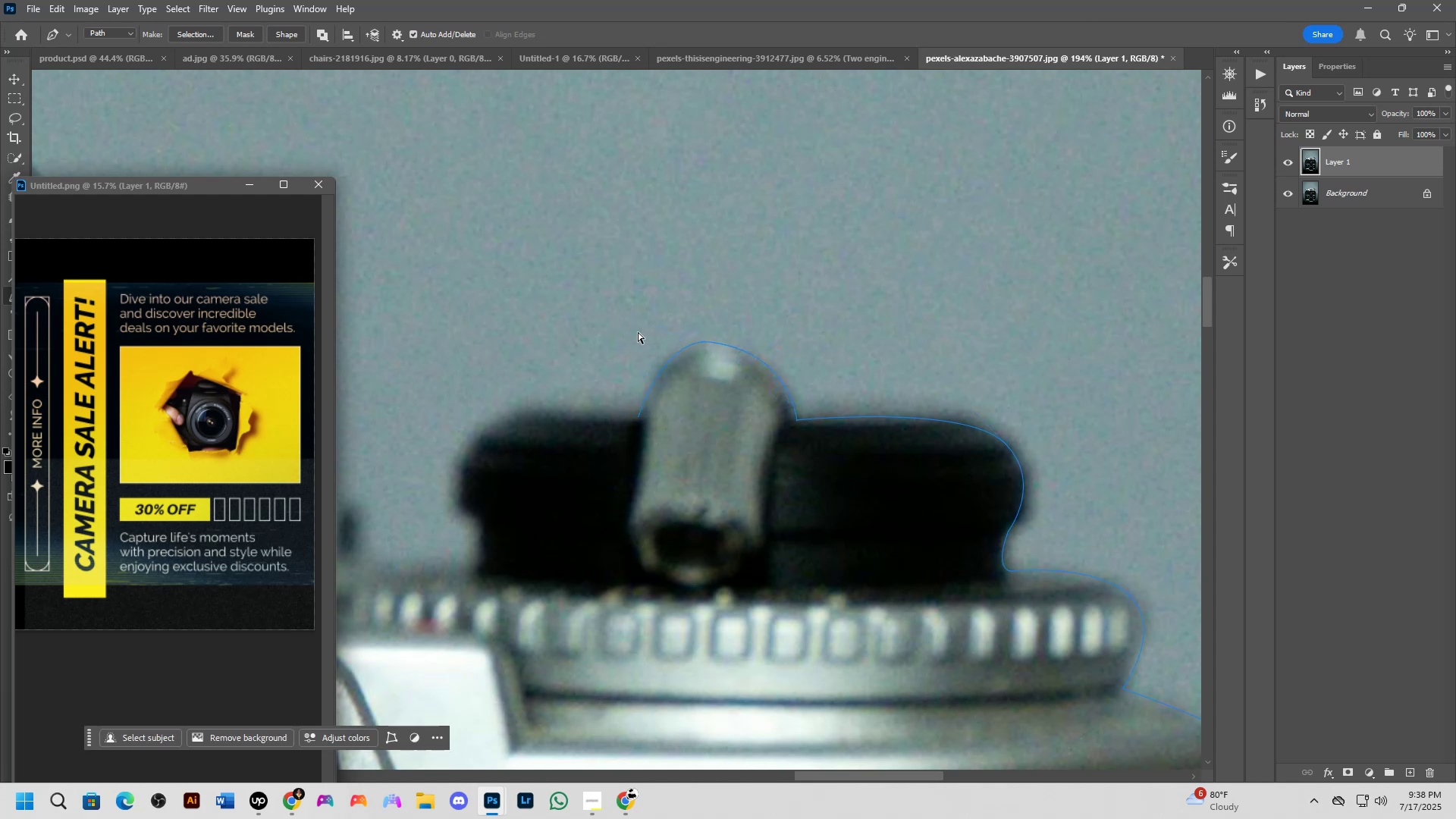 
key(Control+Z)
 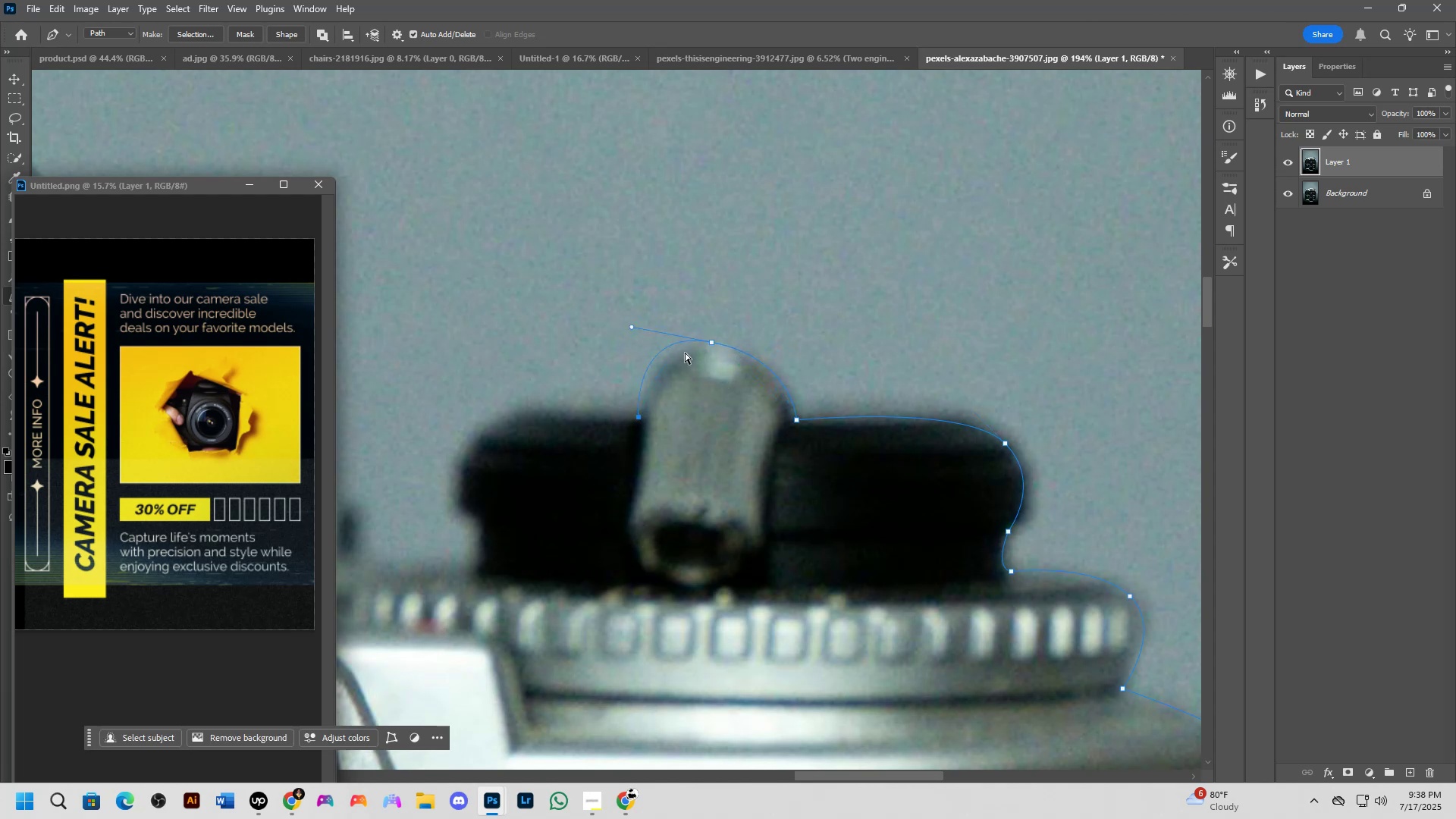 
hold_key(key=ControlLeft, duration=1.35)
left_click_drag(start_coordinate=[631, 328], to_coordinate=[669, 338])
 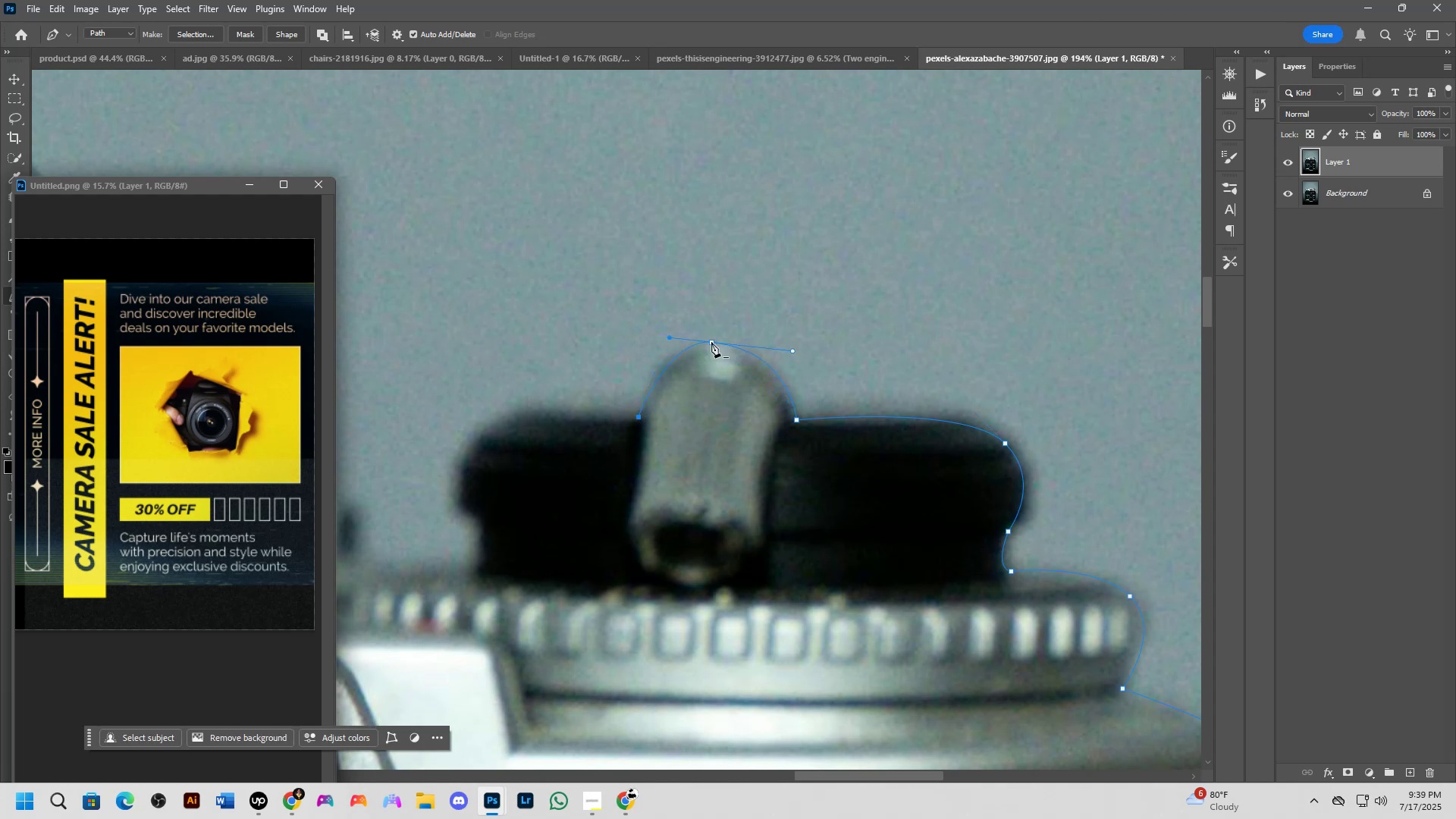 
hold_key(key=ControlLeft, duration=0.99)
left_click_drag(start_coordinate=[709, 342], to_coordinate=[706, 348])
 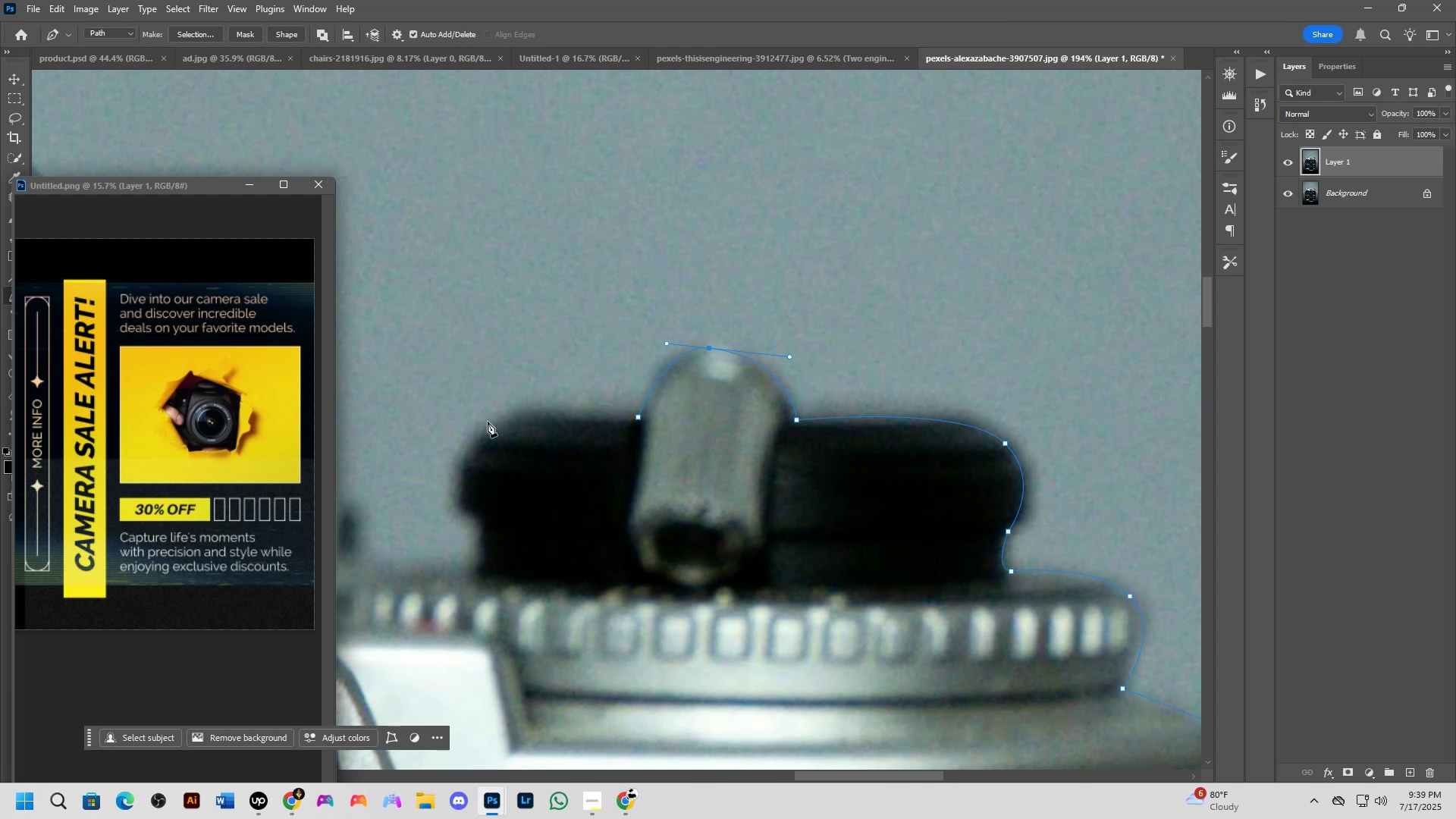 
left_click_drag(start_coordinate=[491, 422], to_coordinate=[460, 450])
 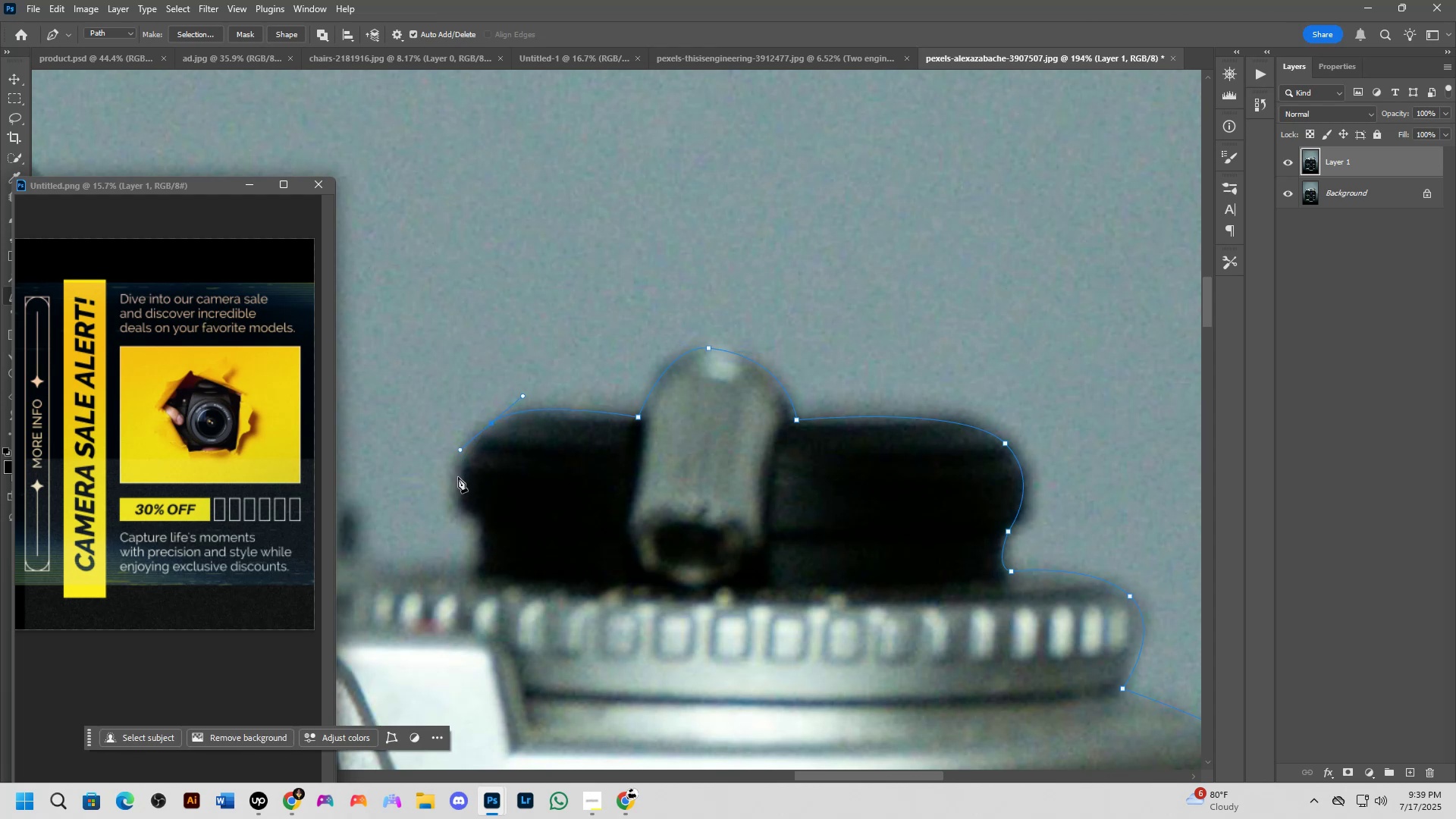 
left_click_drag(start_coordinate=[457, 492], to_coordinate=[456, 508])
 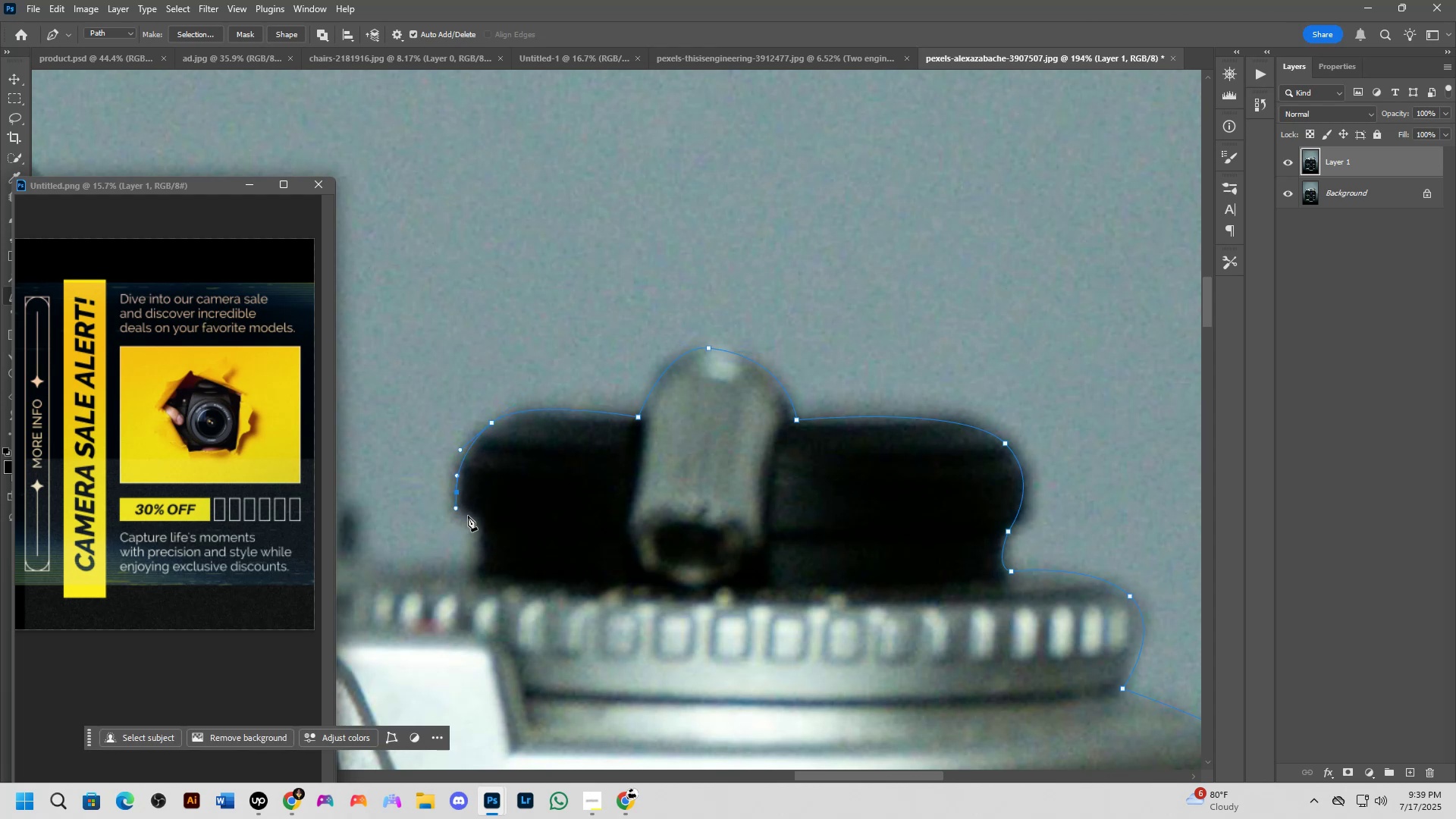 
left_click_drag(start_coordinate=[474, 519], to_coordinate=[480, 526])
 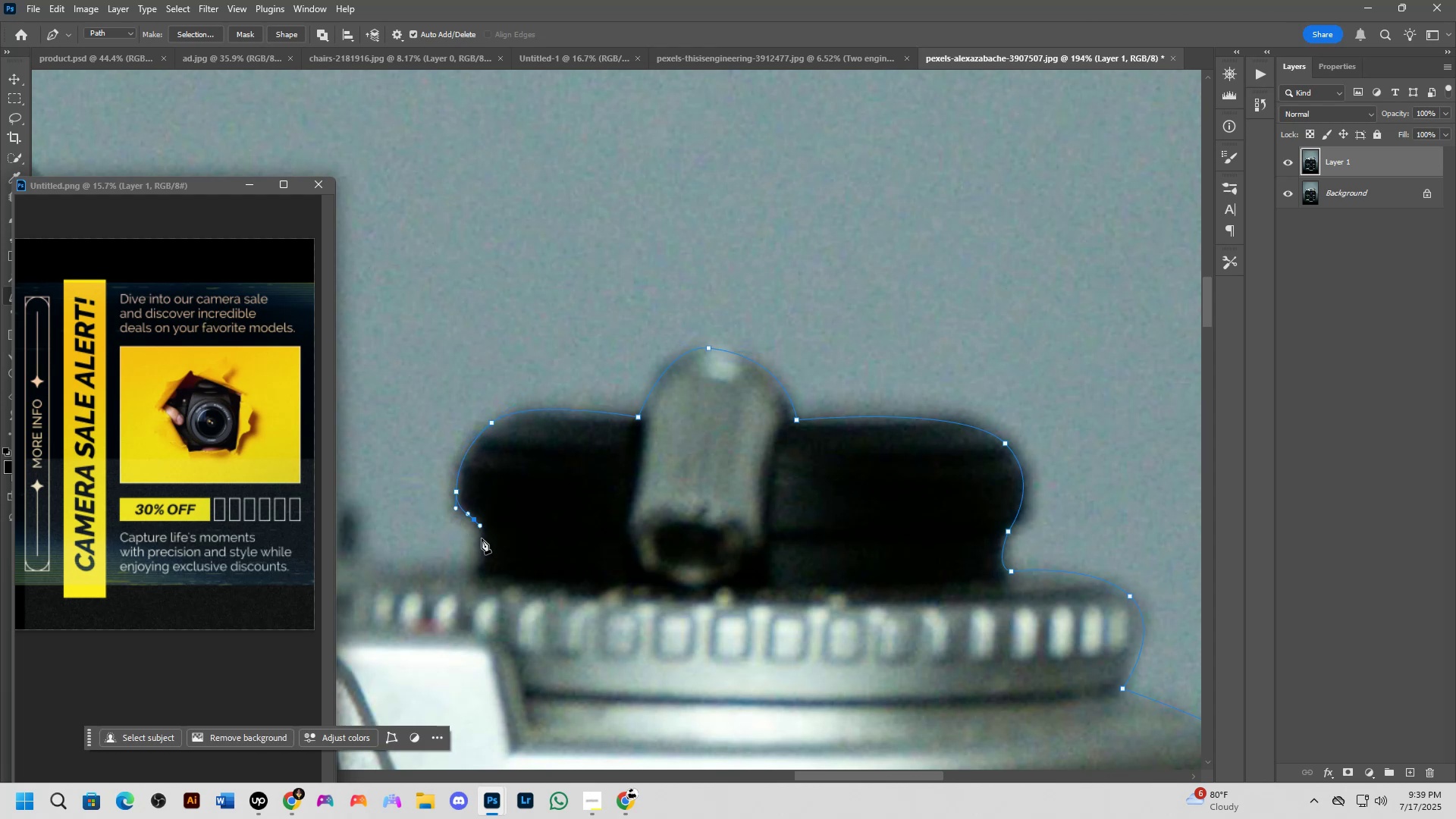 
hold_key(key=Space, duration=0.58)
 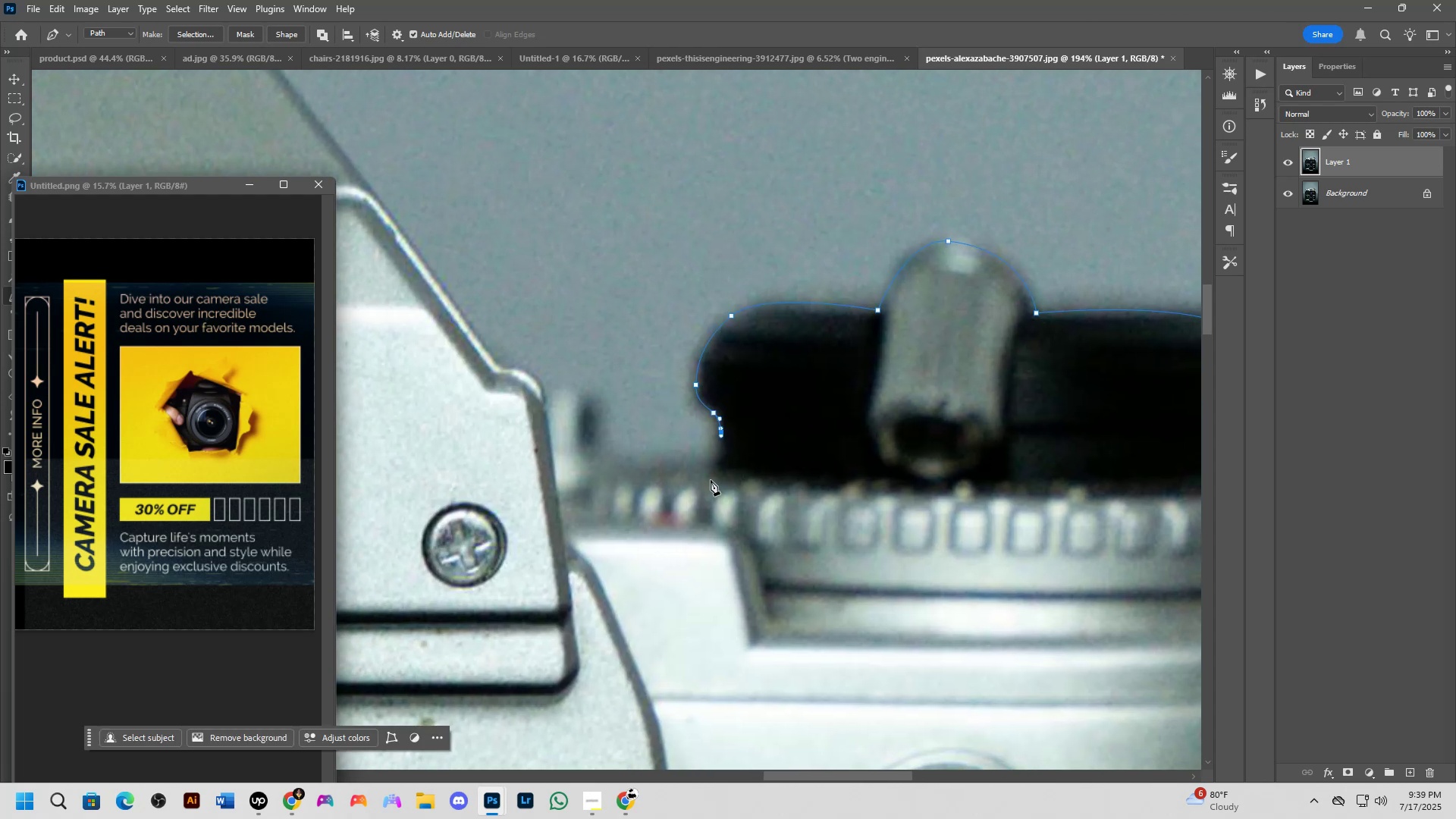 
left_click_drag(start_coordinate=[502, 584], to_coordinate=[742, 477])
 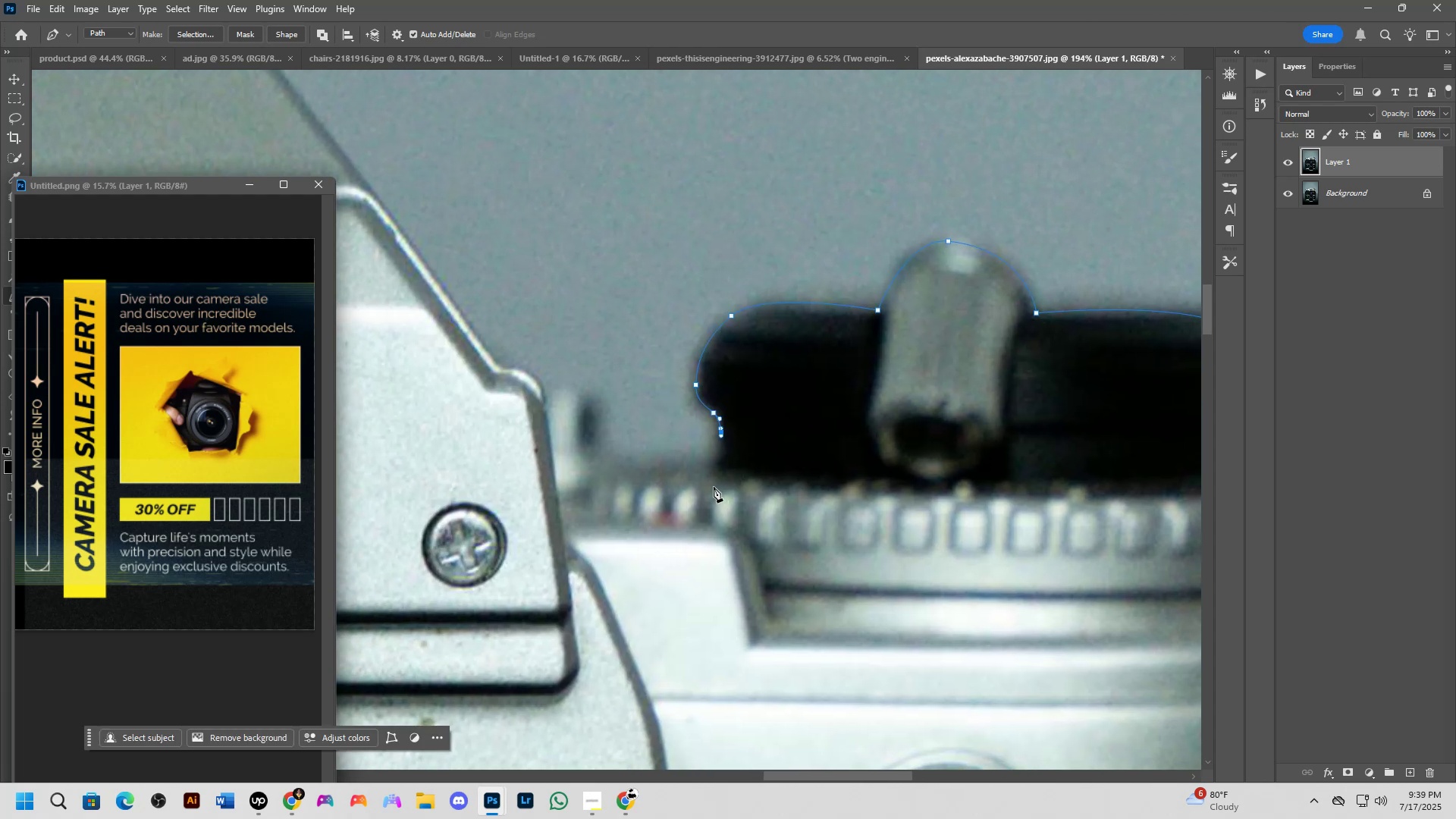 
hold_key(key=ShiftLeft, duration=0.57)
scroll: coordinate [711, 458], scroll_direction: down, amount: 1.0
 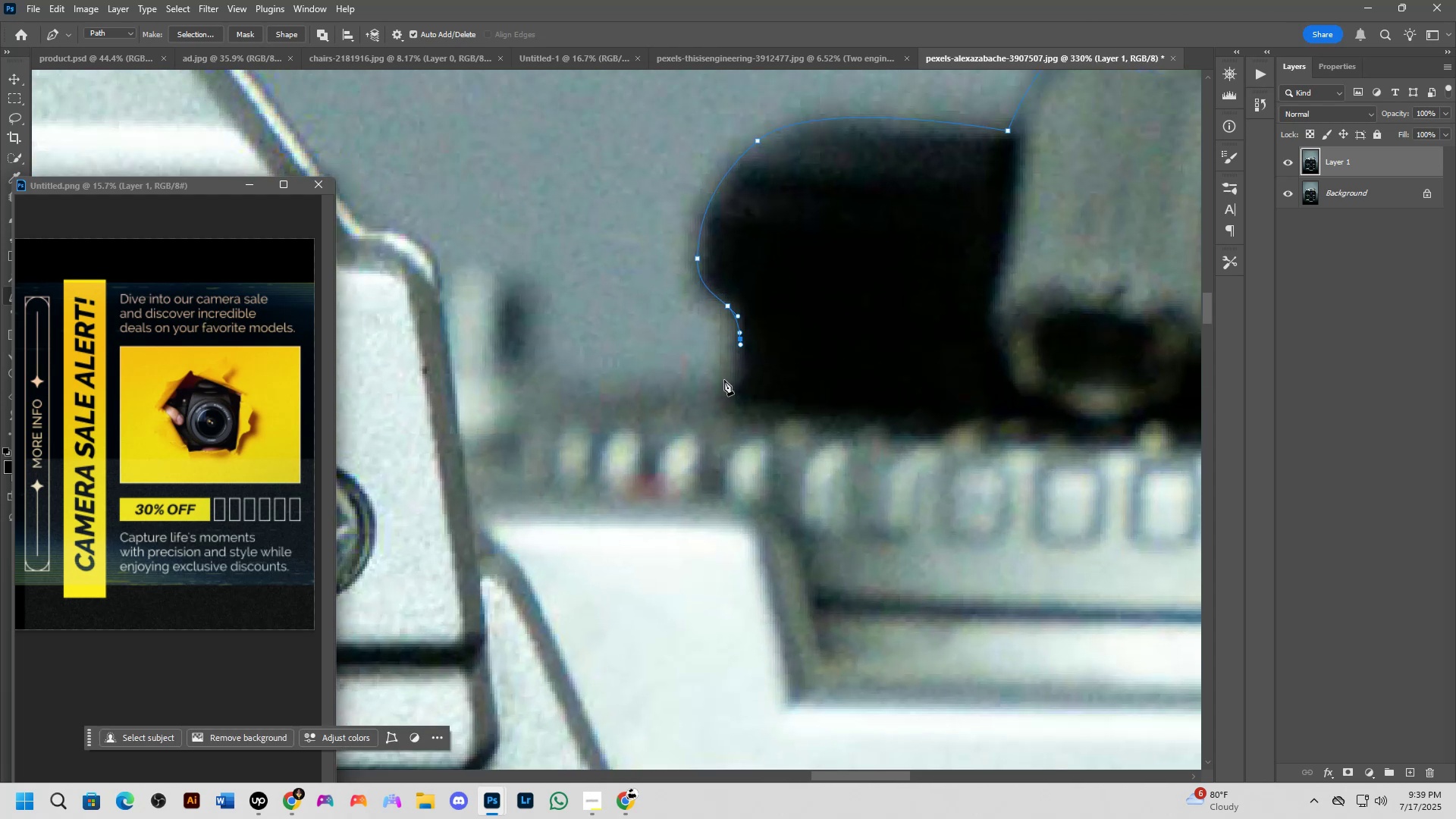 
key(Shift+ShiftLeft)
 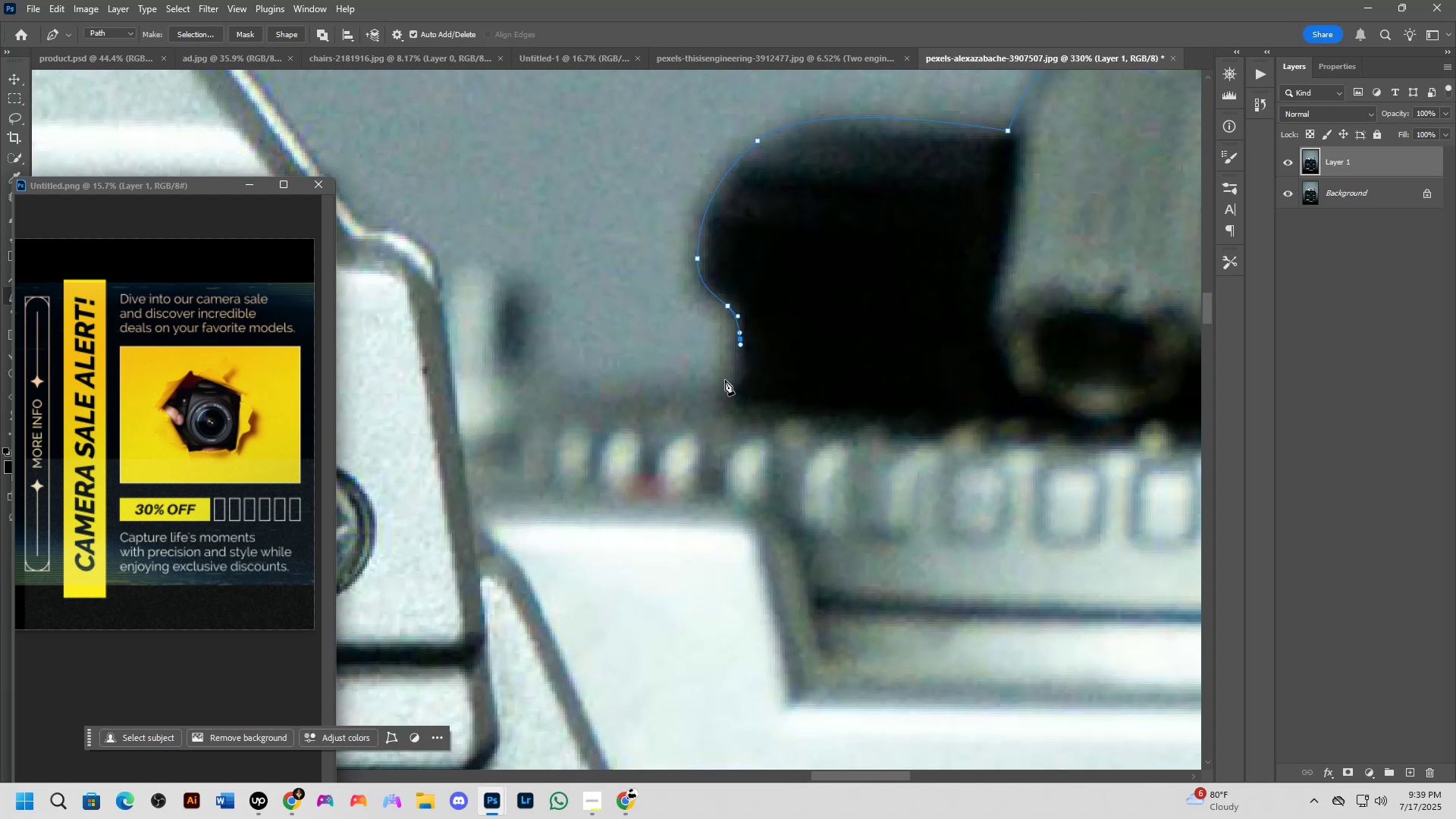 
left_click_drag(start_coordinate=[724, 405], to_coordinate=[726, 416])
 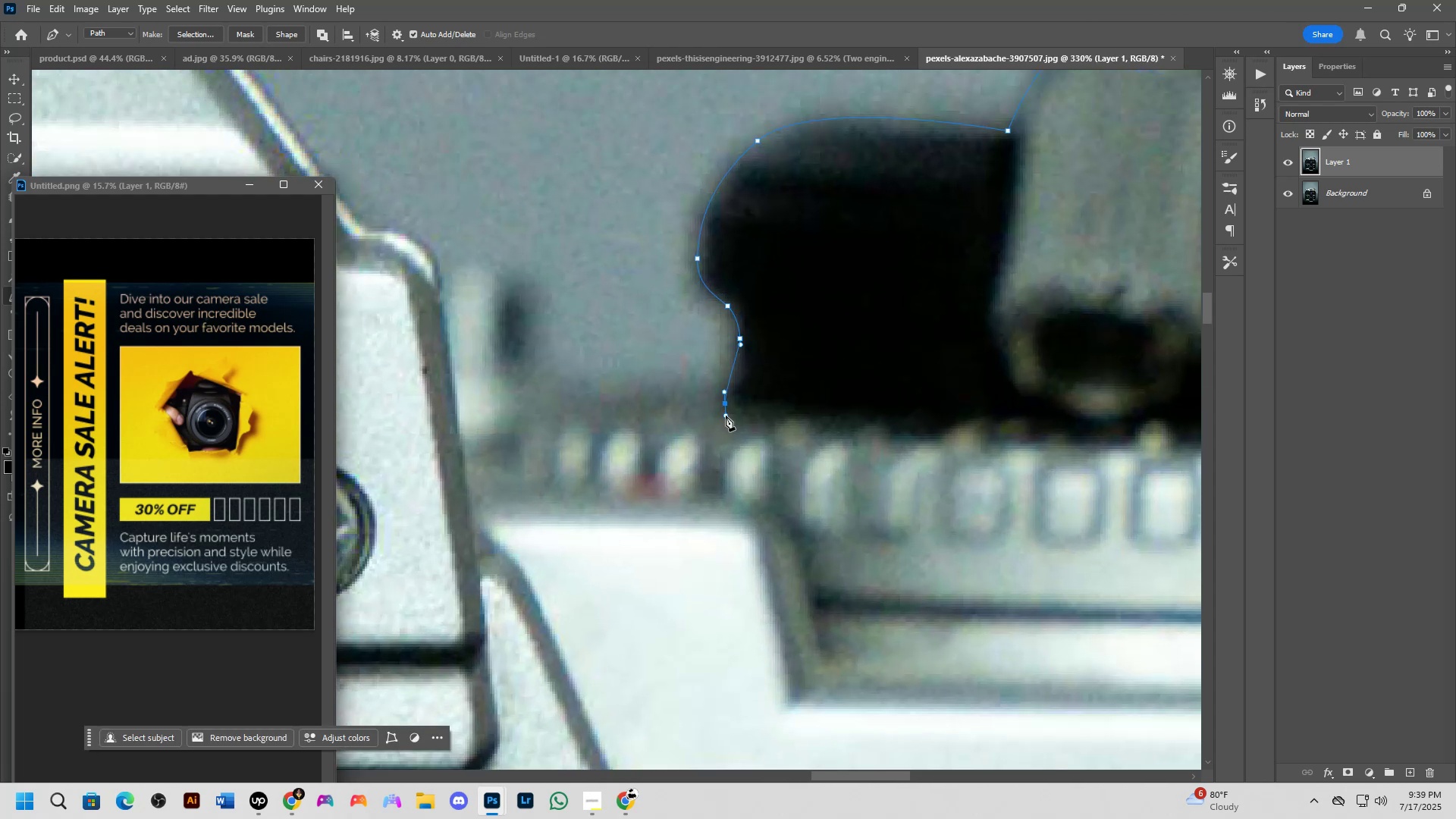 
hold_key(key=AltLeft, duration=0.37)
left_click([726, 404])
 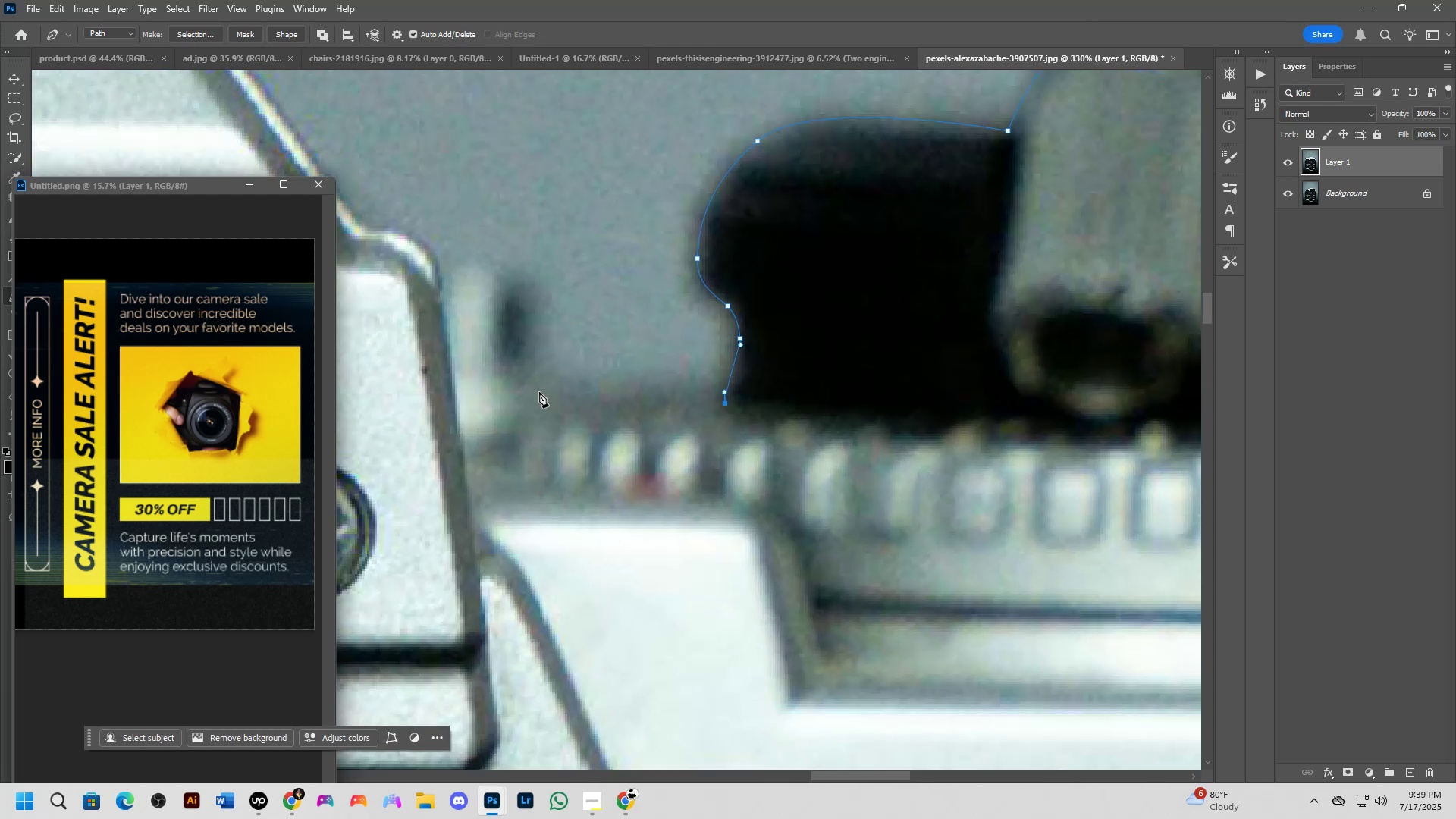 
left_click([524, 388])
 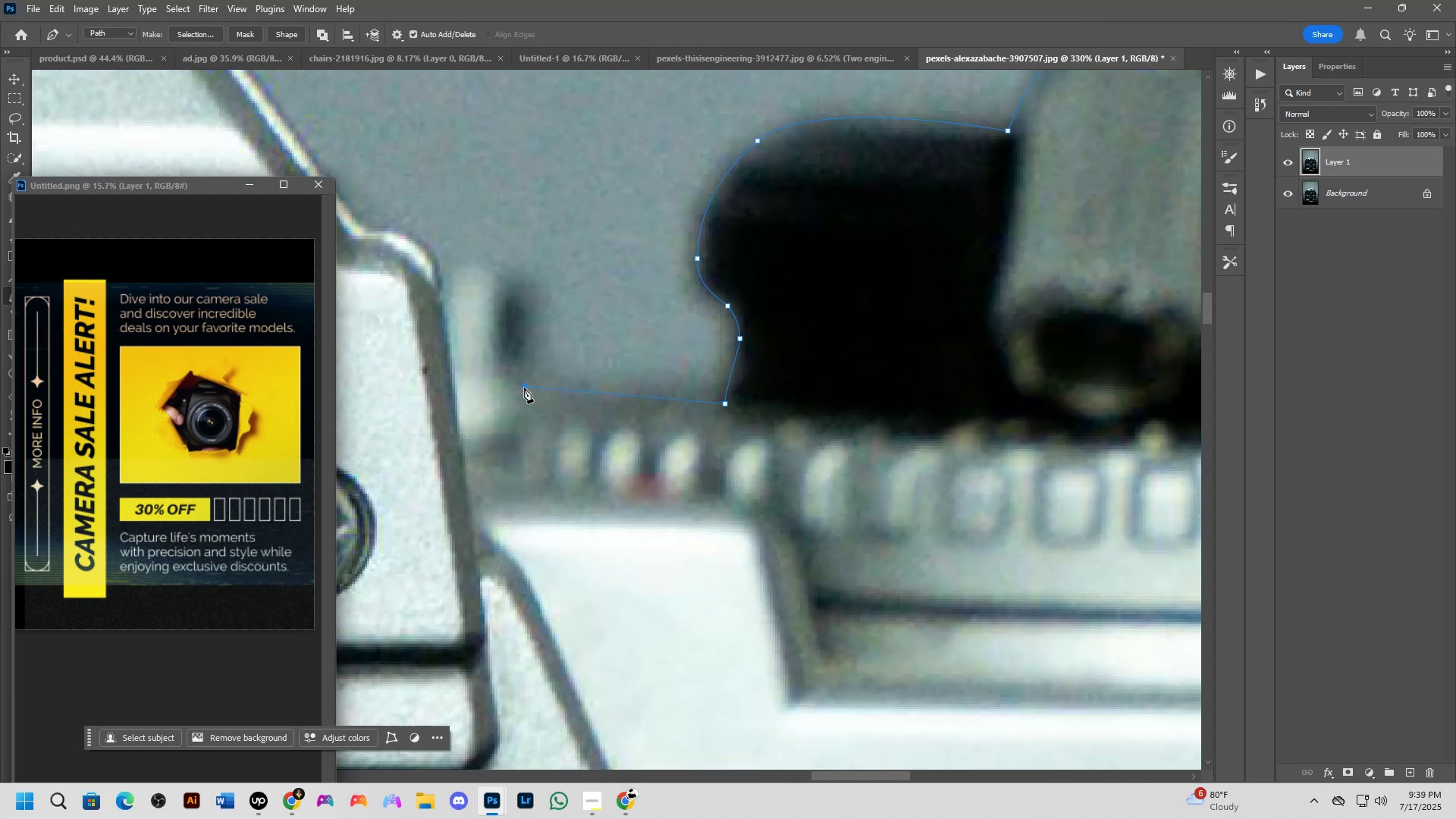 
hold_key(key=Space, duration=0.49)
 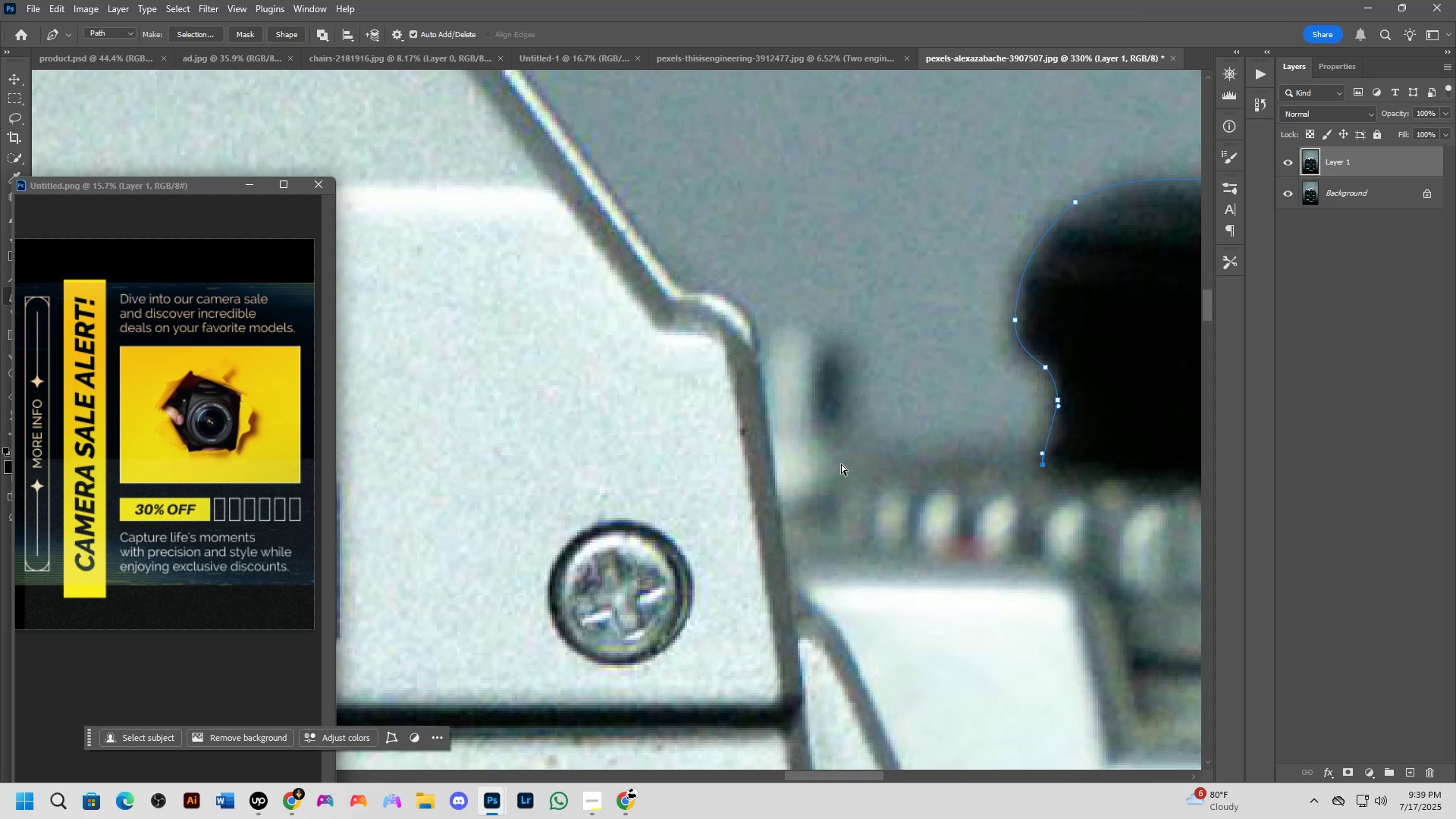 
left_click_drag(start_coordinate=[519, 457], to_coordinate=[837, 519])
 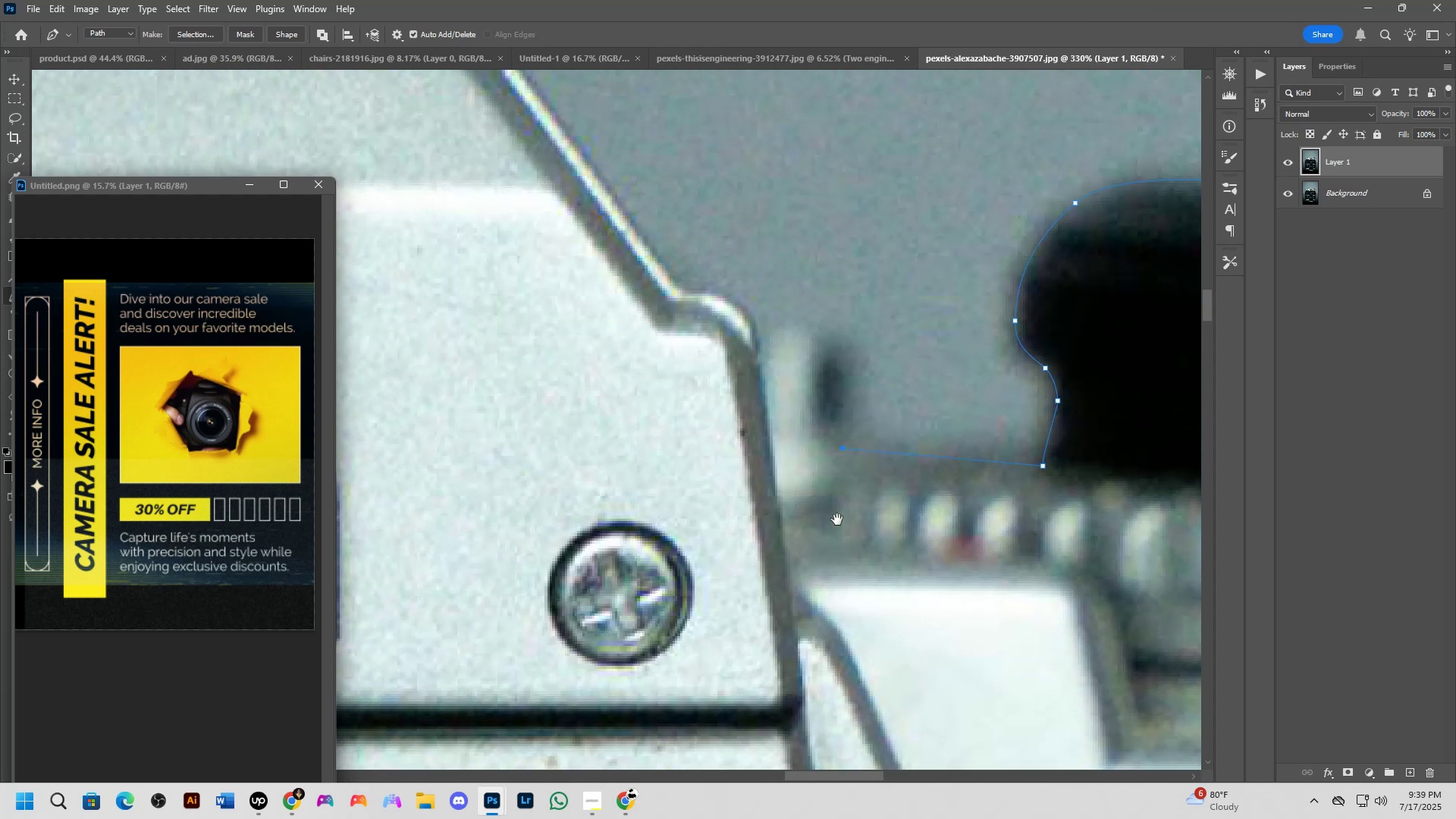 
key(Control+ControlLeft)
 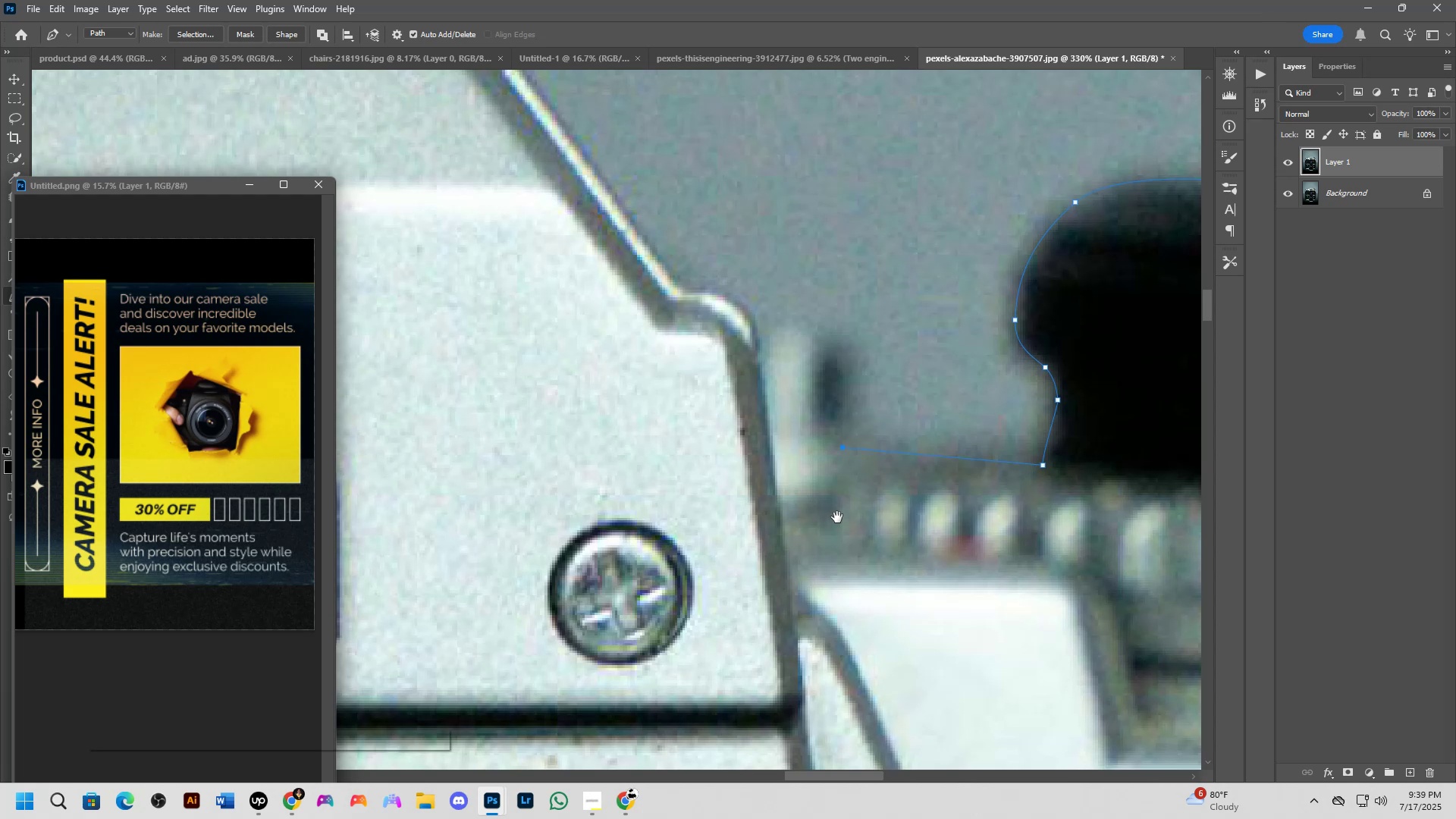 
key(Control+Z)
 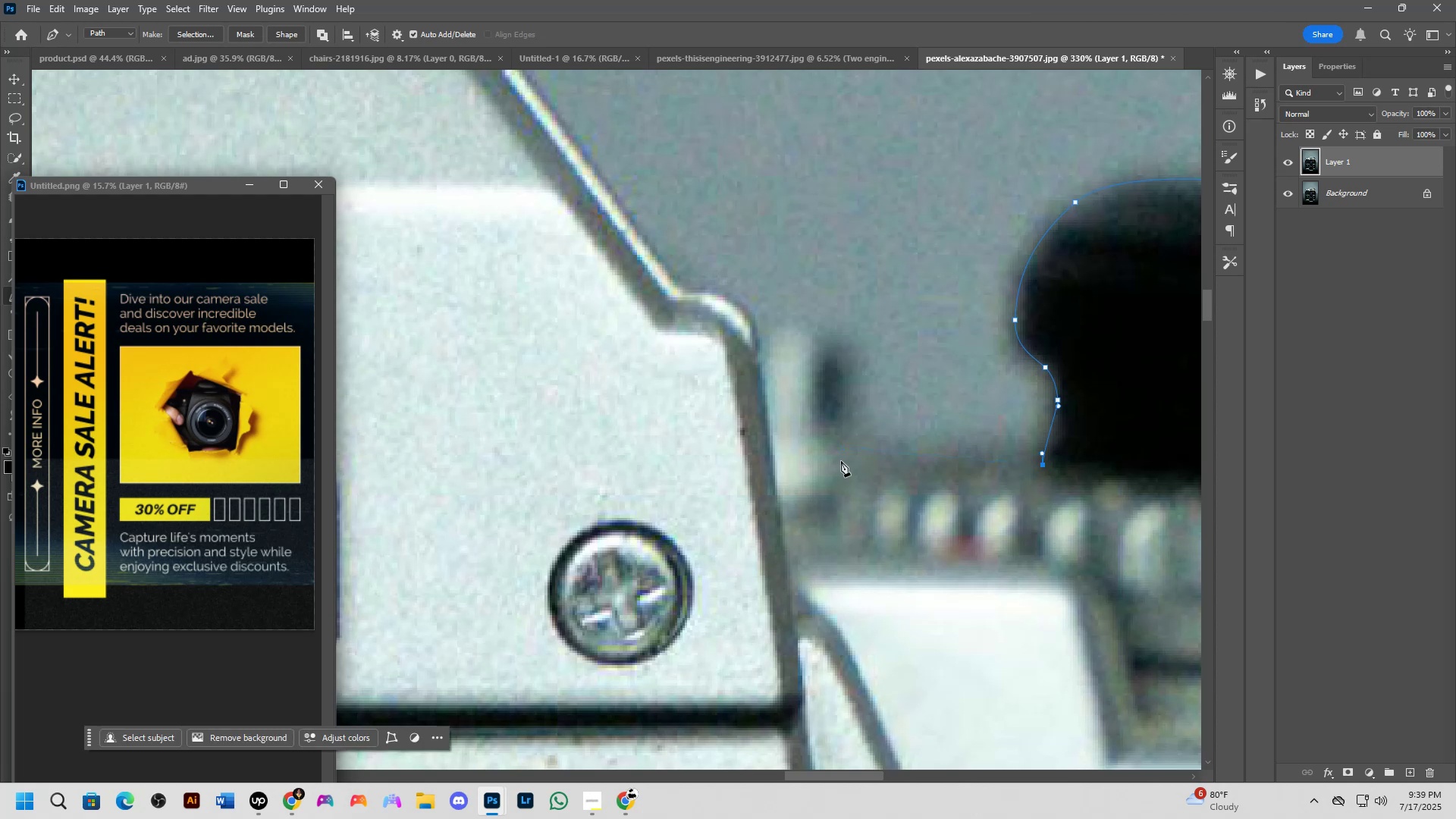 
left_click([841, 458])
 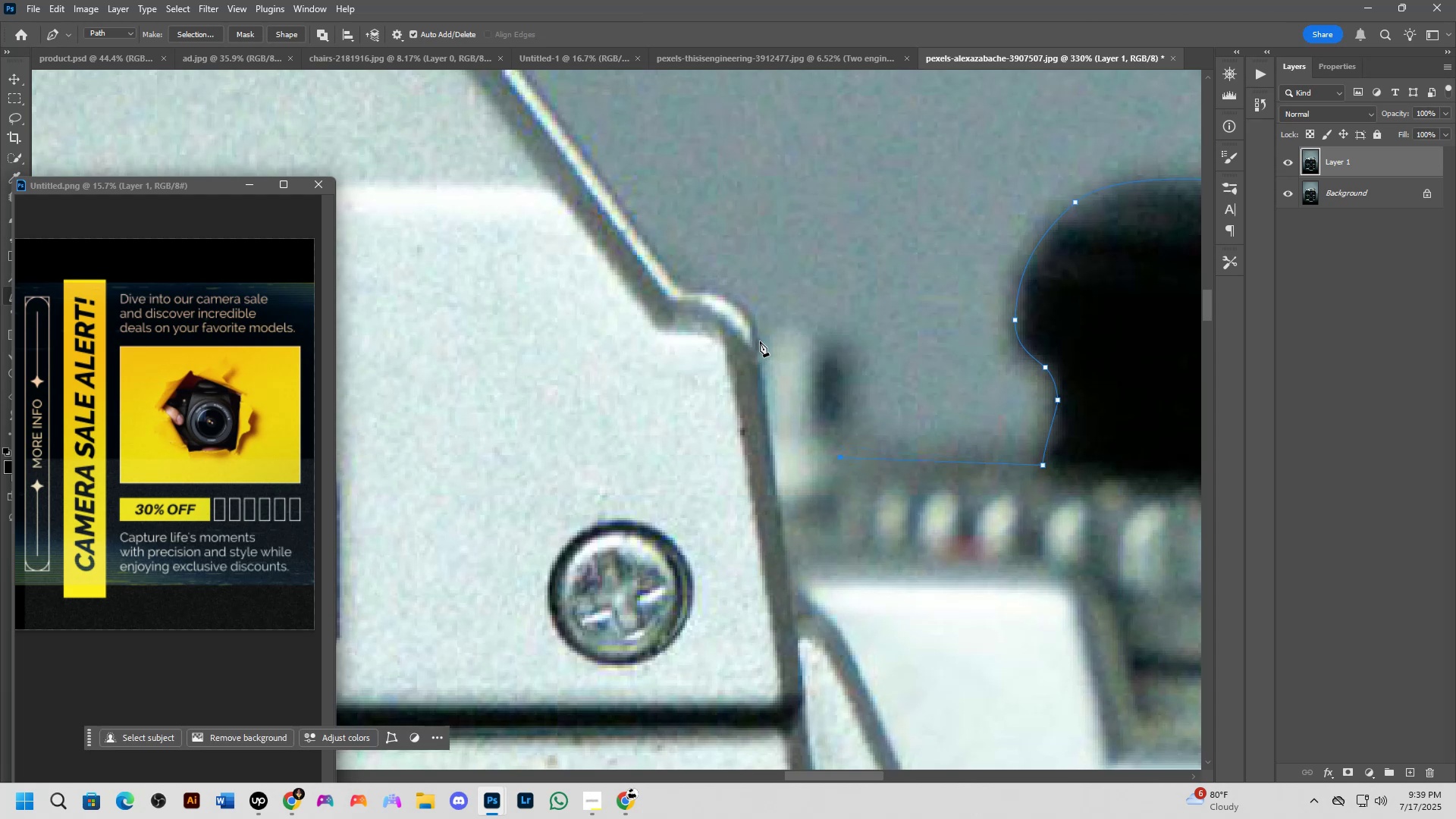 
hold_key(key=ShiftLeft, duration=0.31)
scroll: coordinate [725, 446], scroll_direction: down, amount: 4.0
 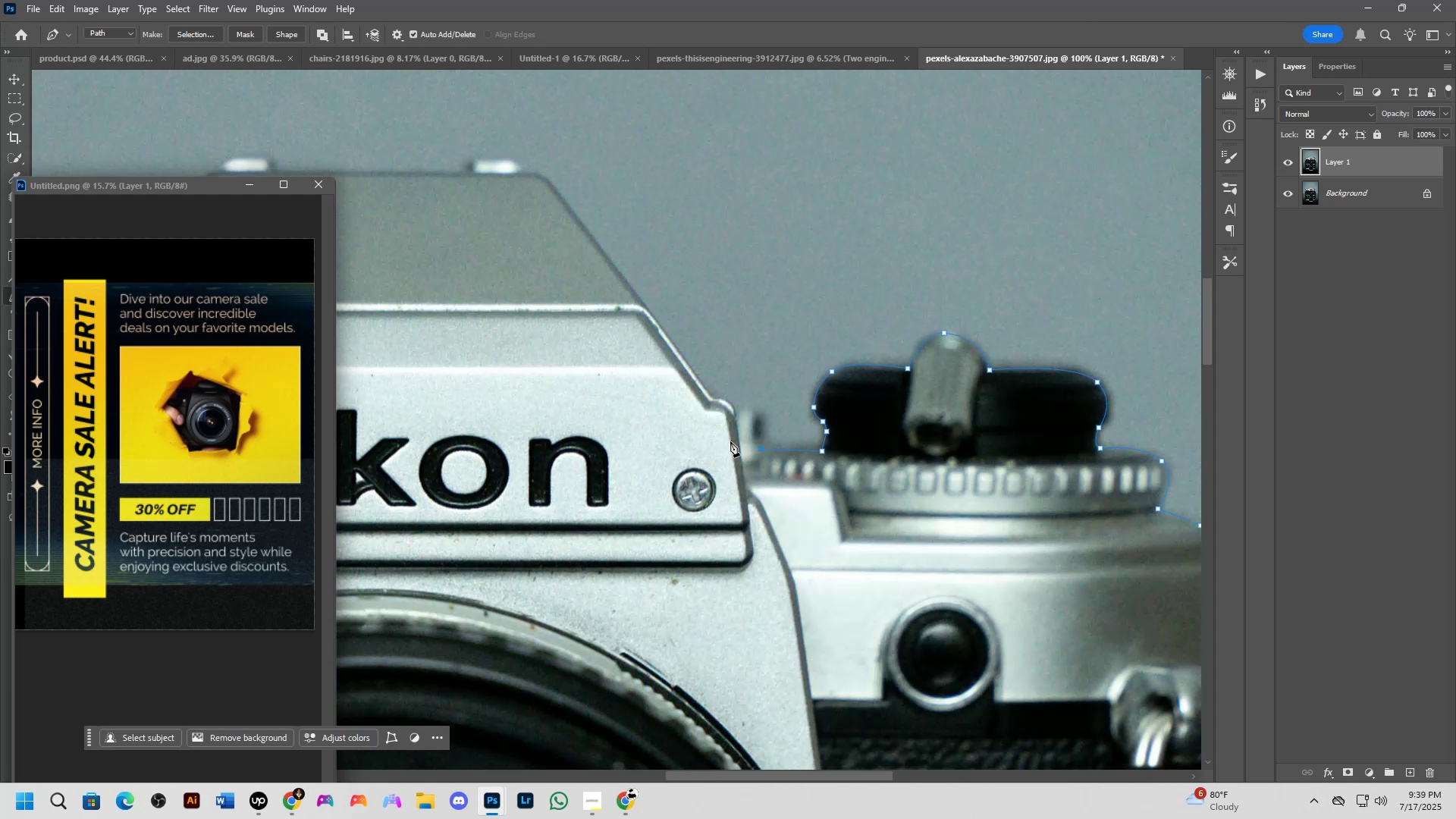 
key(Shift+ShiftLeft)
 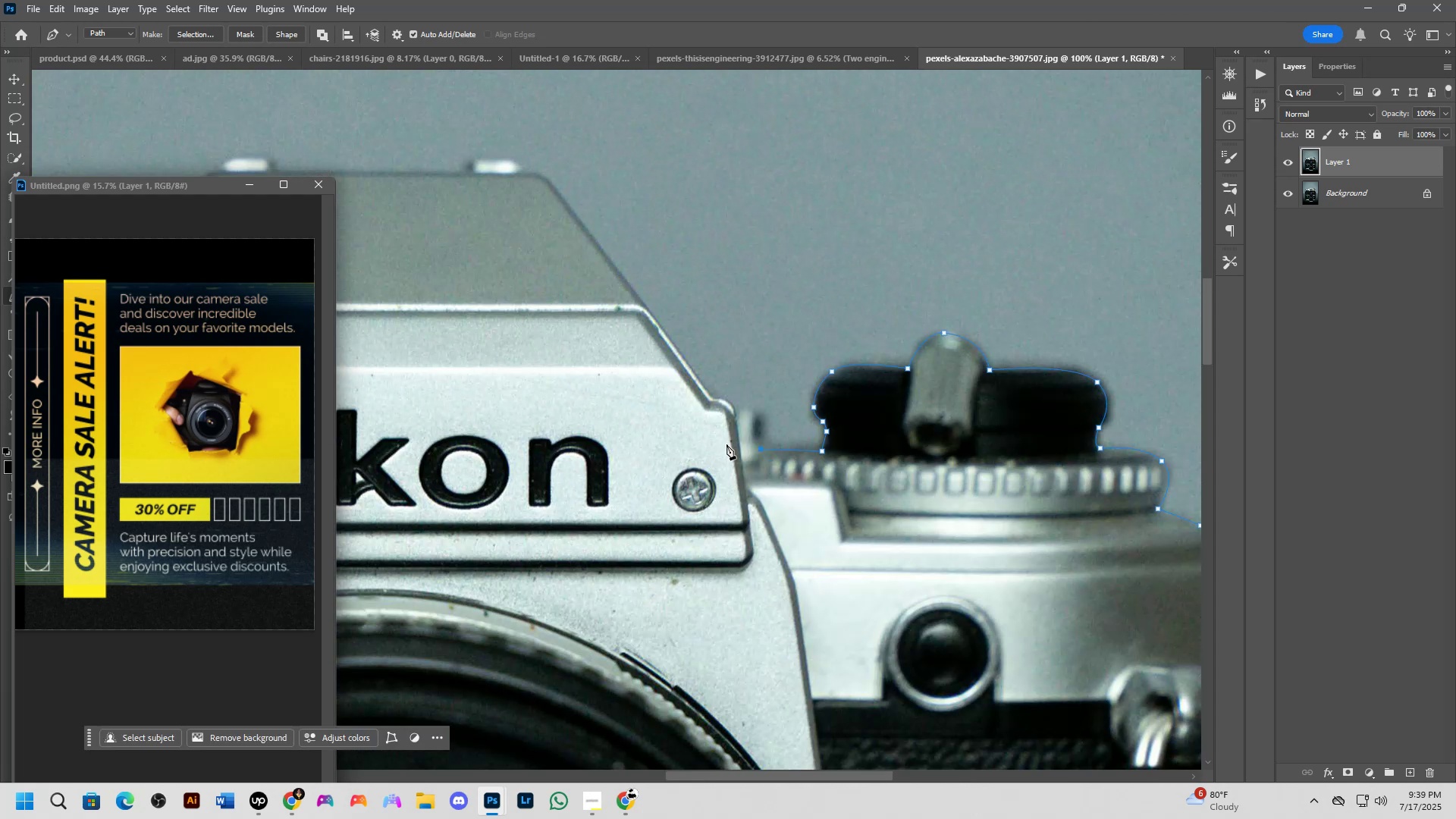 
key(Shift+ShiftLeft)
 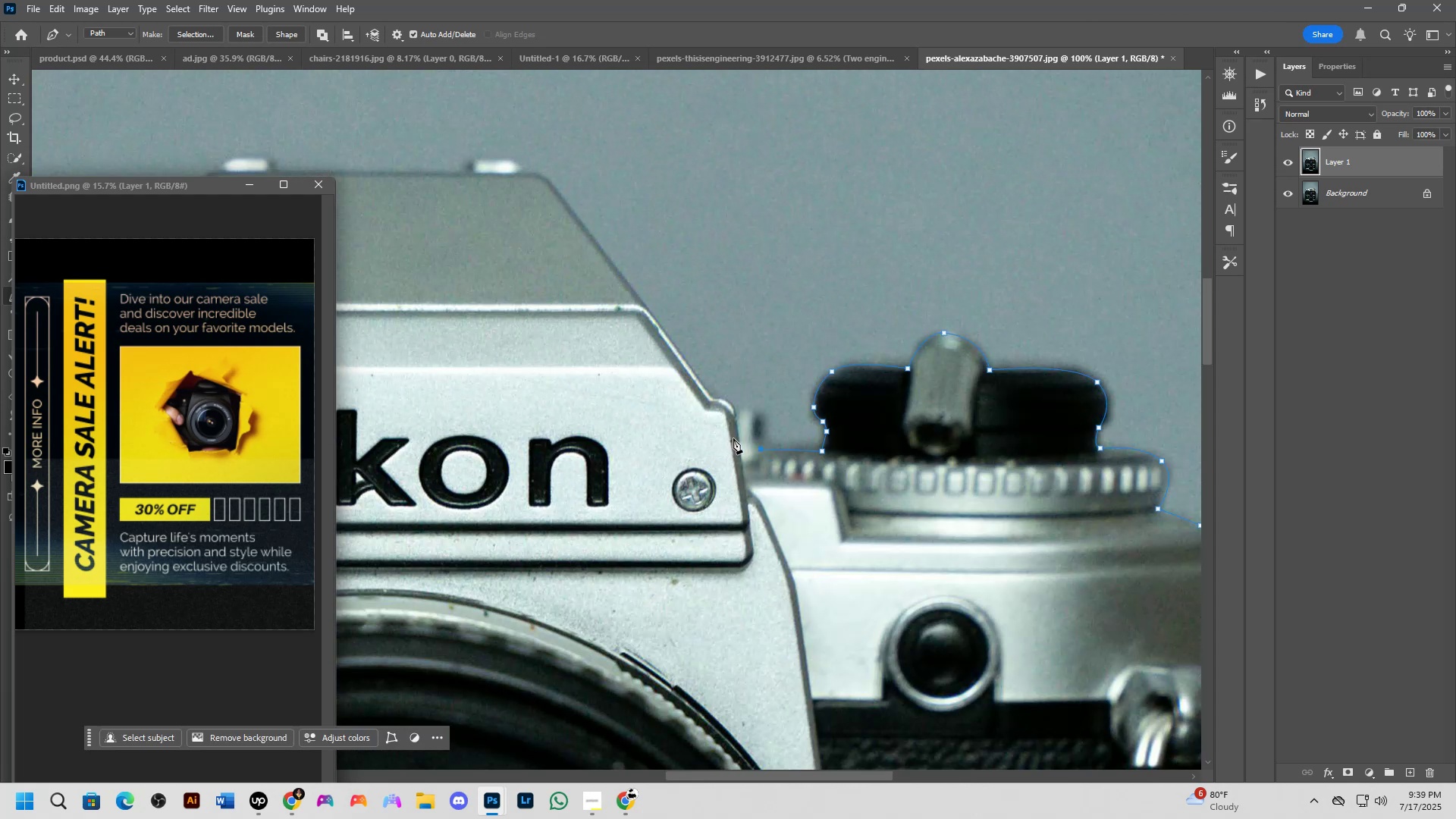 
scroll: coordinate [749, 393], scroll_direction: up, amount: 3.0
 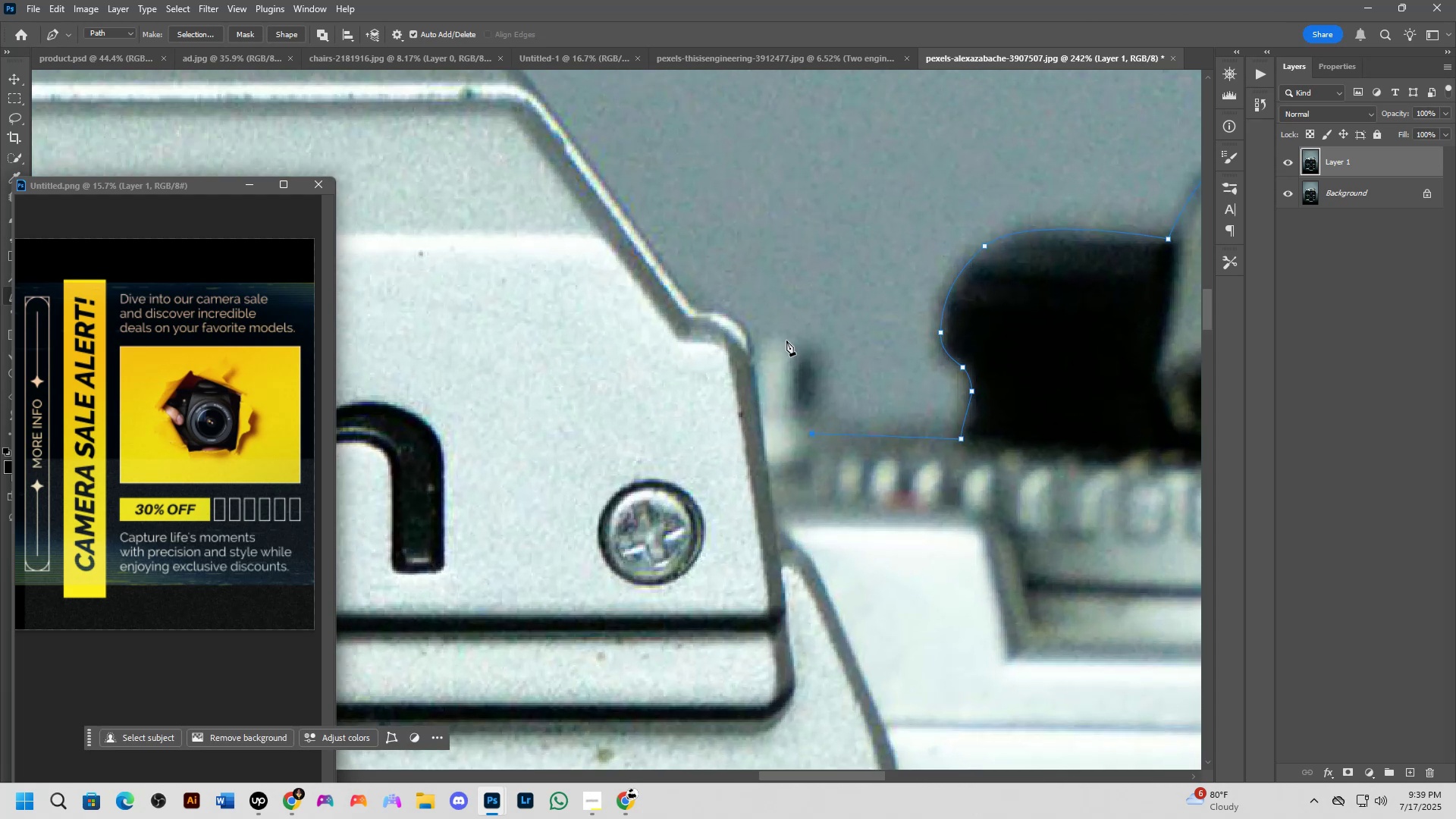 
key(Shift+ShiftLeft)
 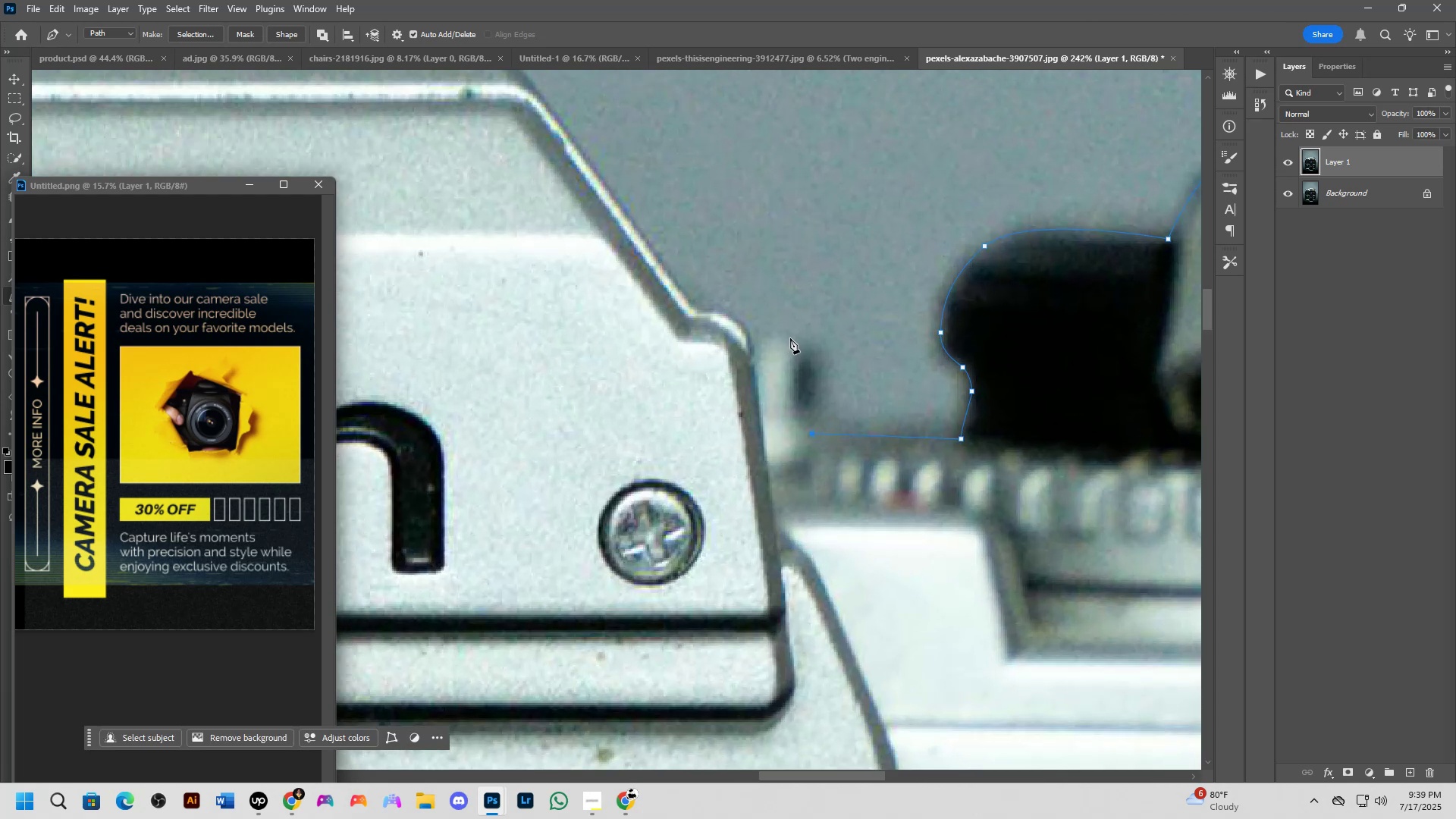 
left_click_drag(start_coordinate=[804, 345], to_coordinate=[782, 326])
 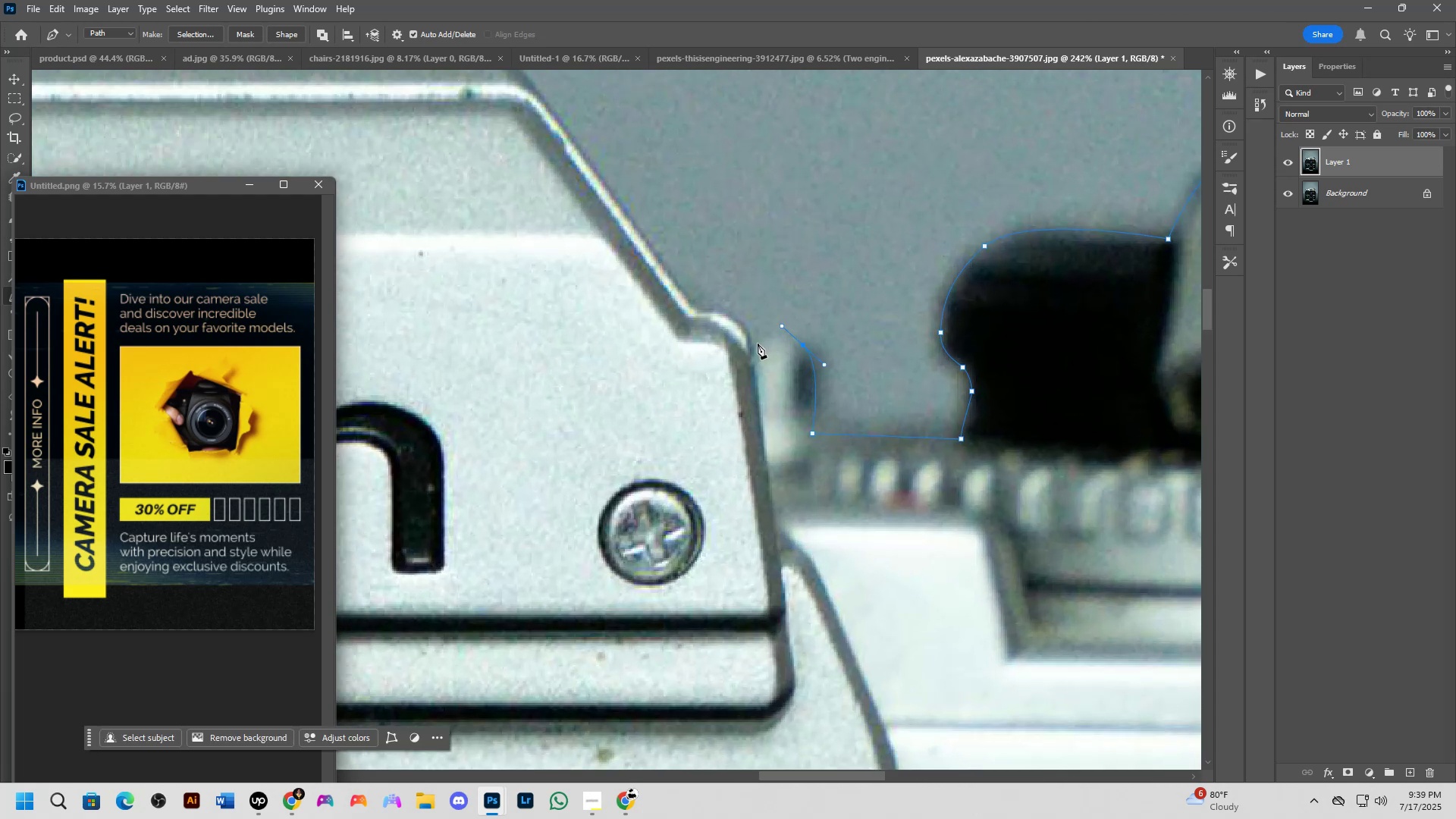 
left_click([751, 347])
 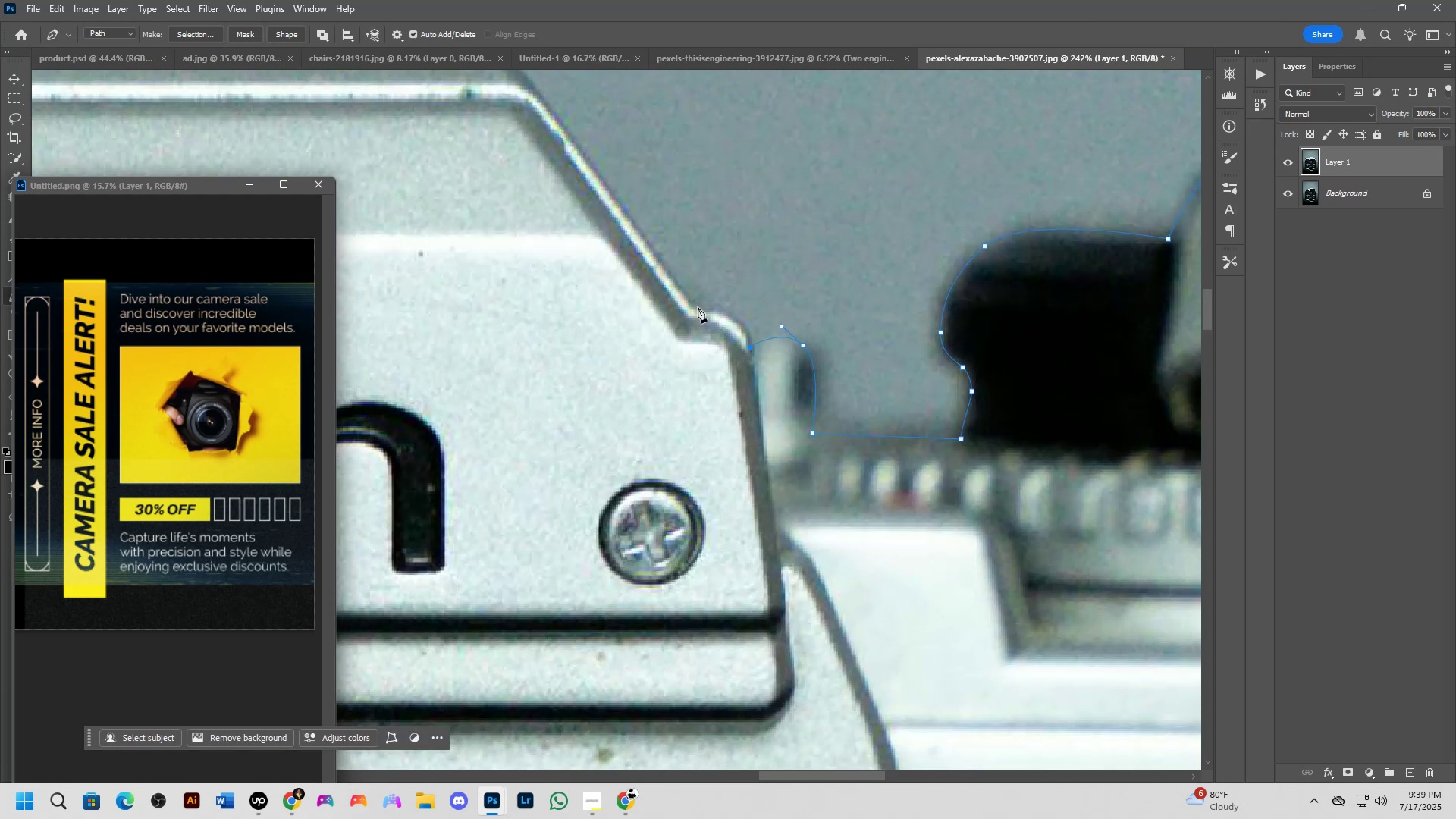 
left_click_drag(start_coordinate=[698, 309], to_coordinate=[651, 313])
 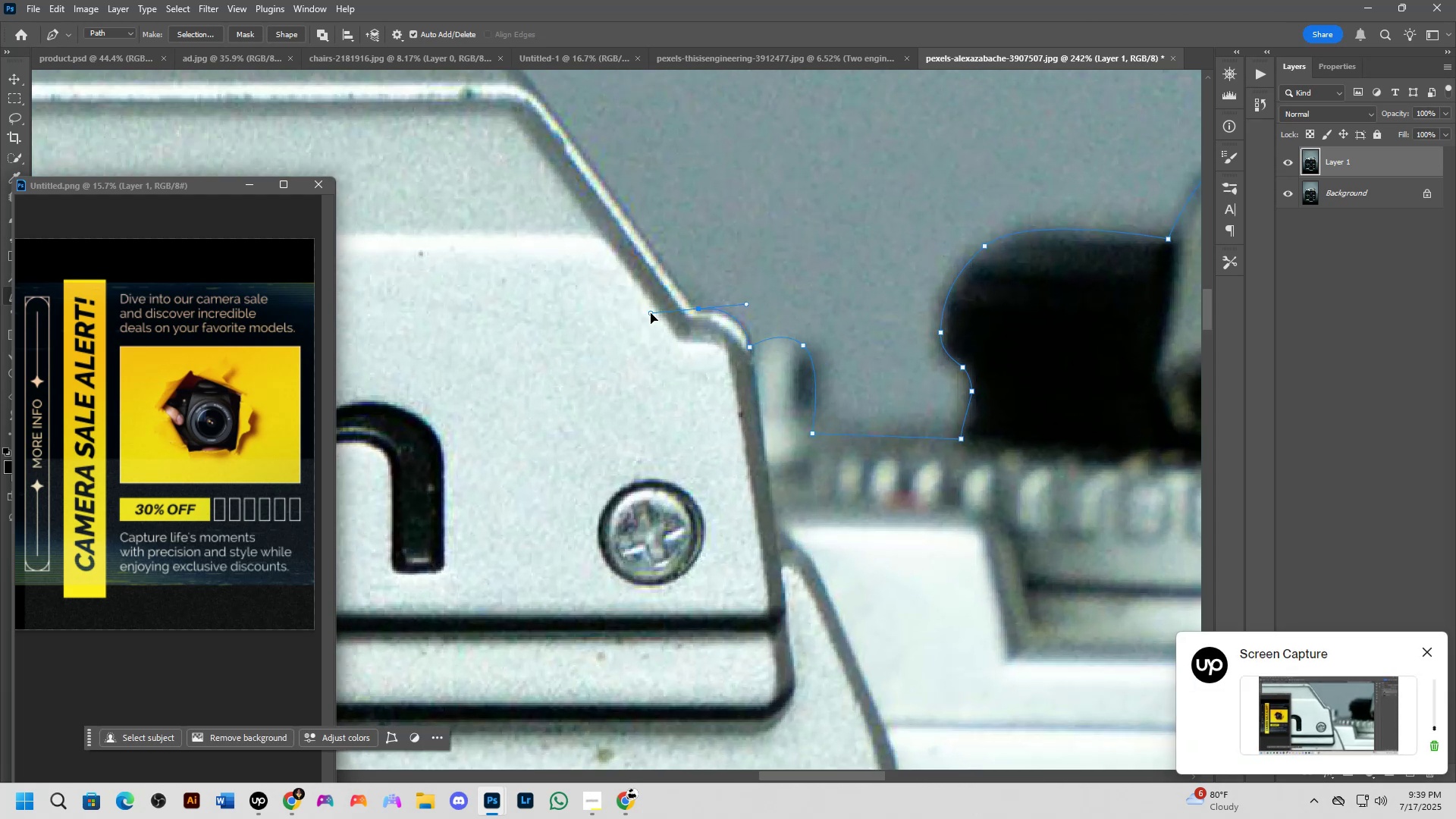 
hold_key(key=Space, duration=0.83)
 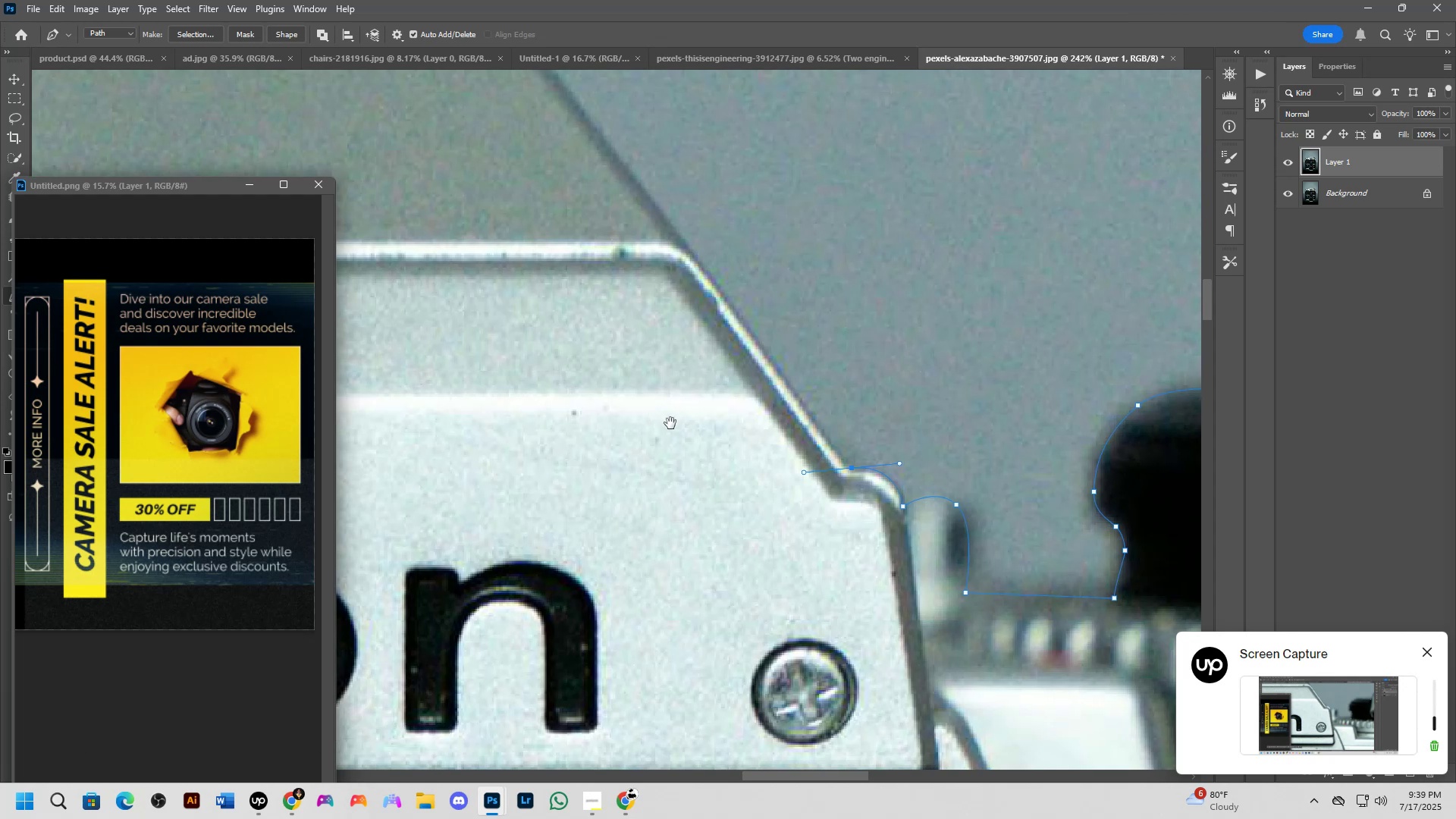 
left_click_drag(start_coordinate=[681, 365], to_coordinate=[833, 524])
 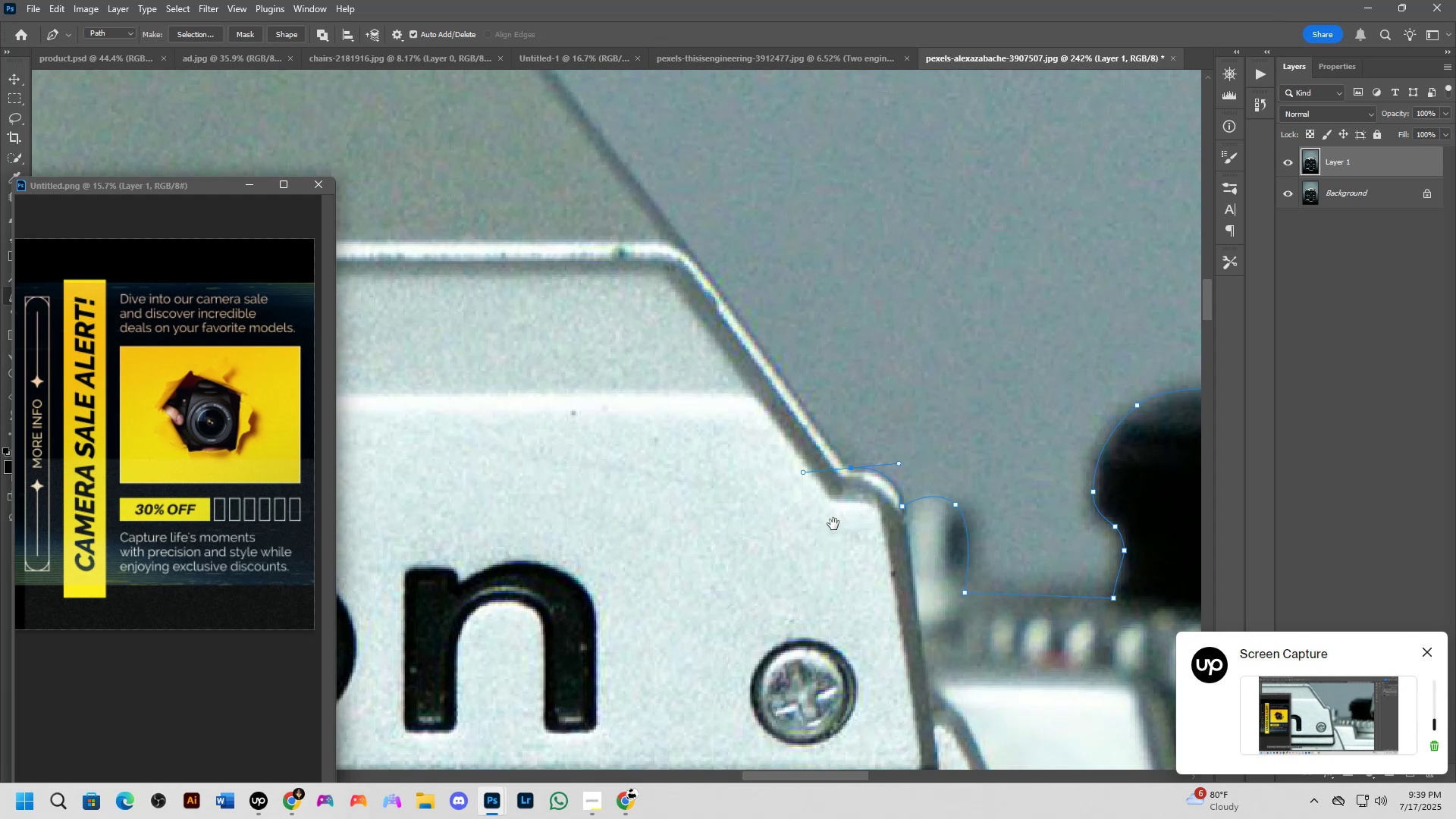 
hold_key(key=Space, duration=0.69)
 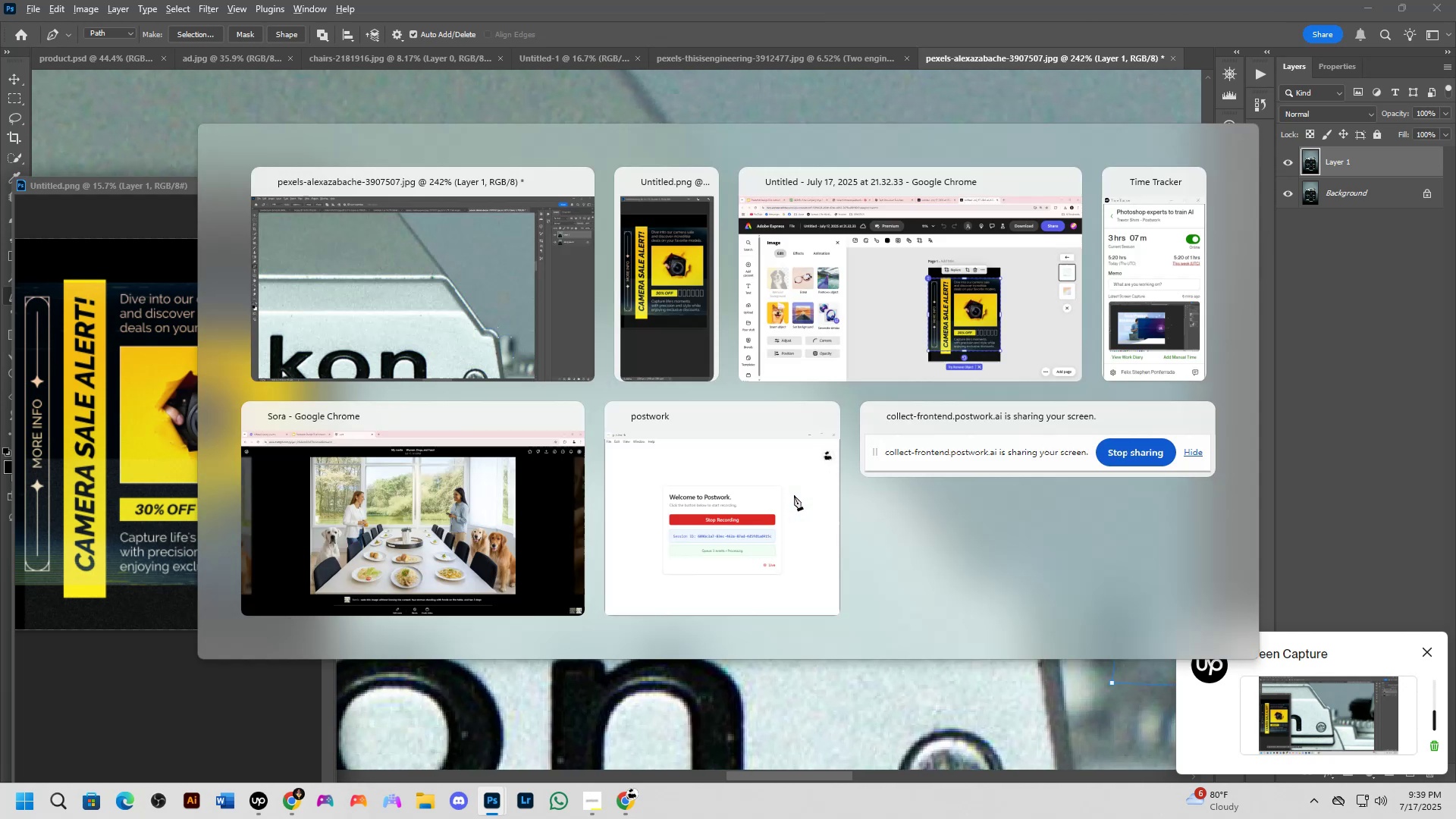 
left_click_drag(start_coordinate=[657, 415], to_coordinate=[804, 505])
 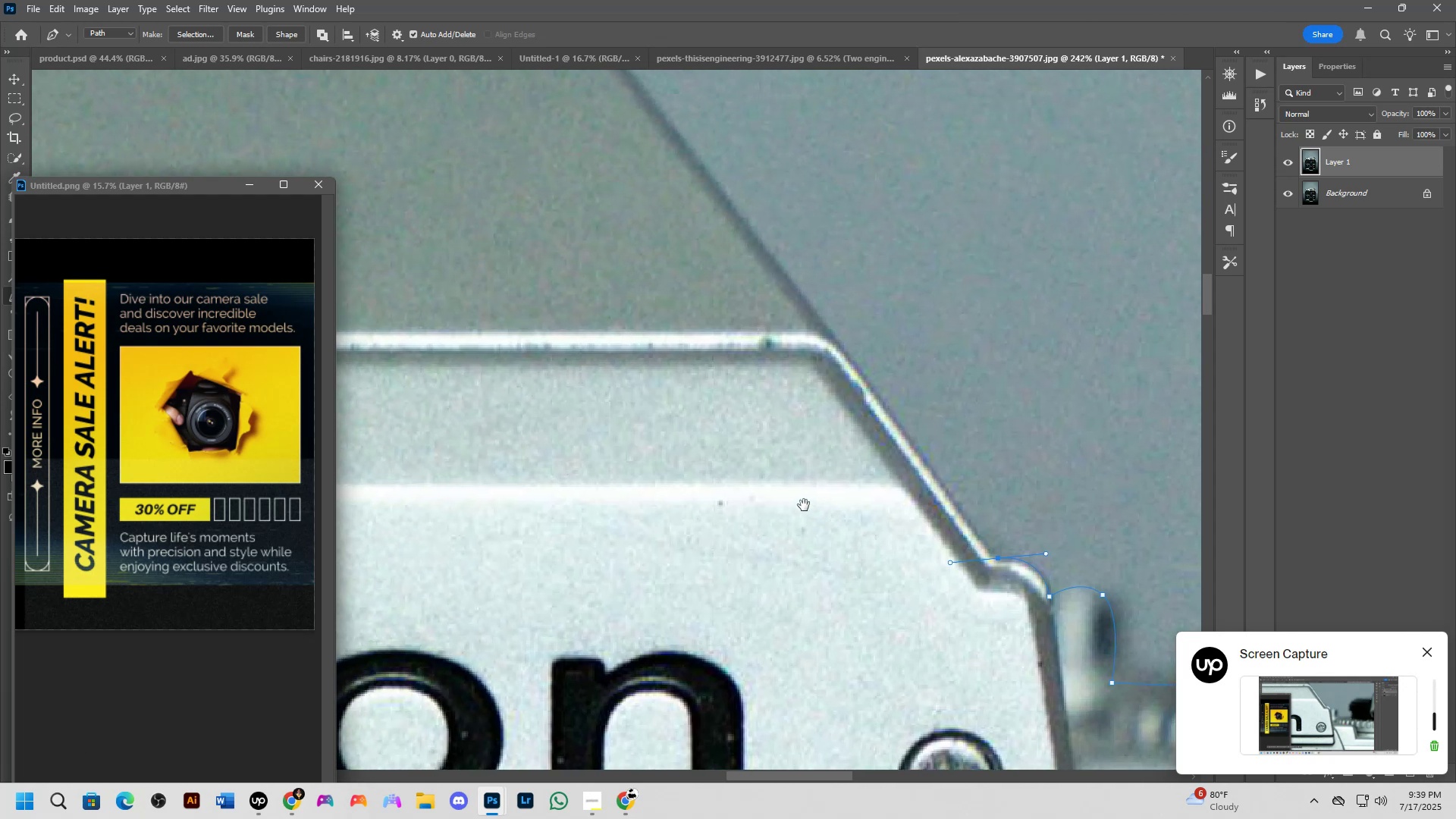 
key(Alt+Tab)
 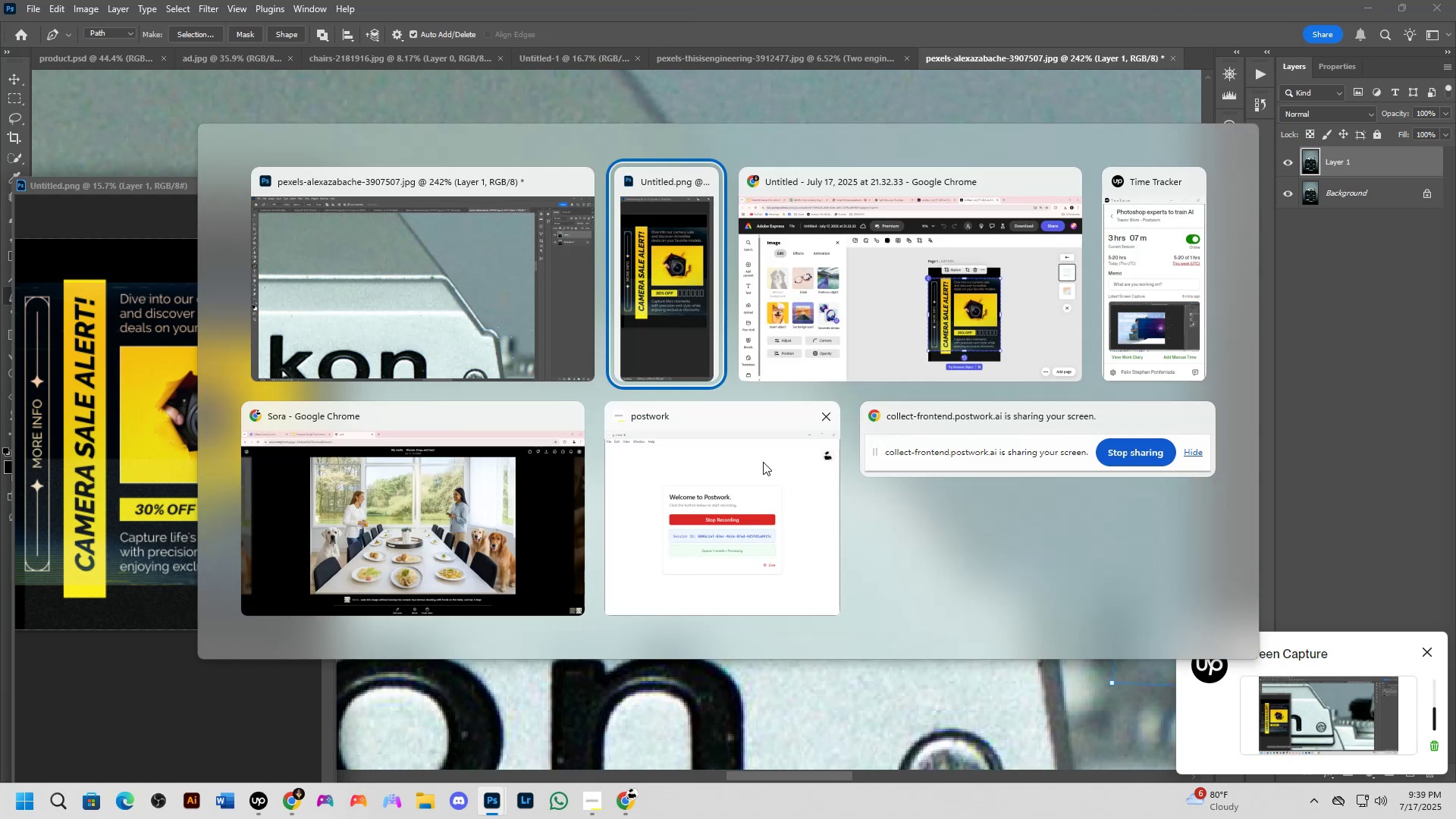 
key(Alt+Tab)
 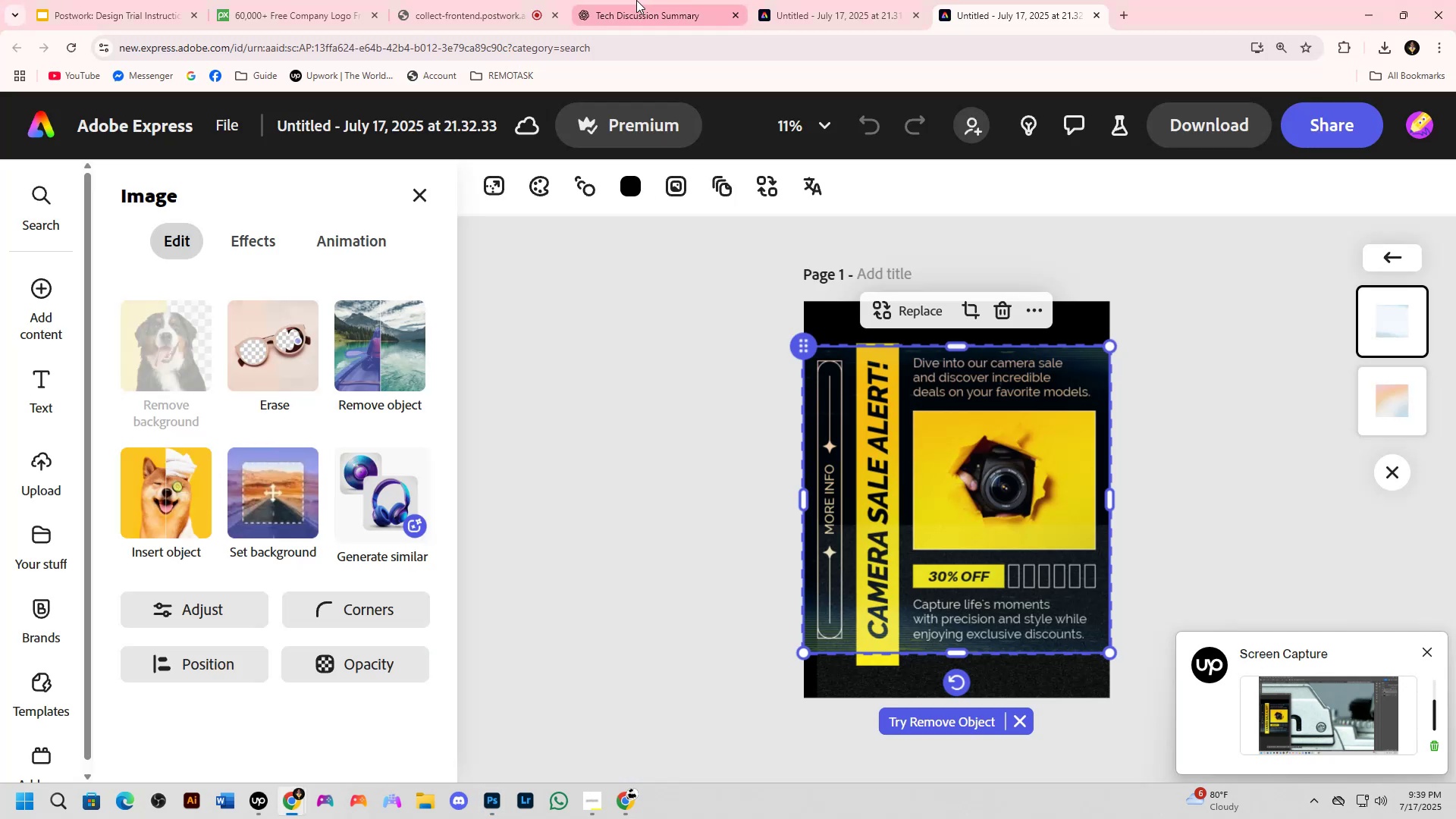 
left_click([456, 0])
 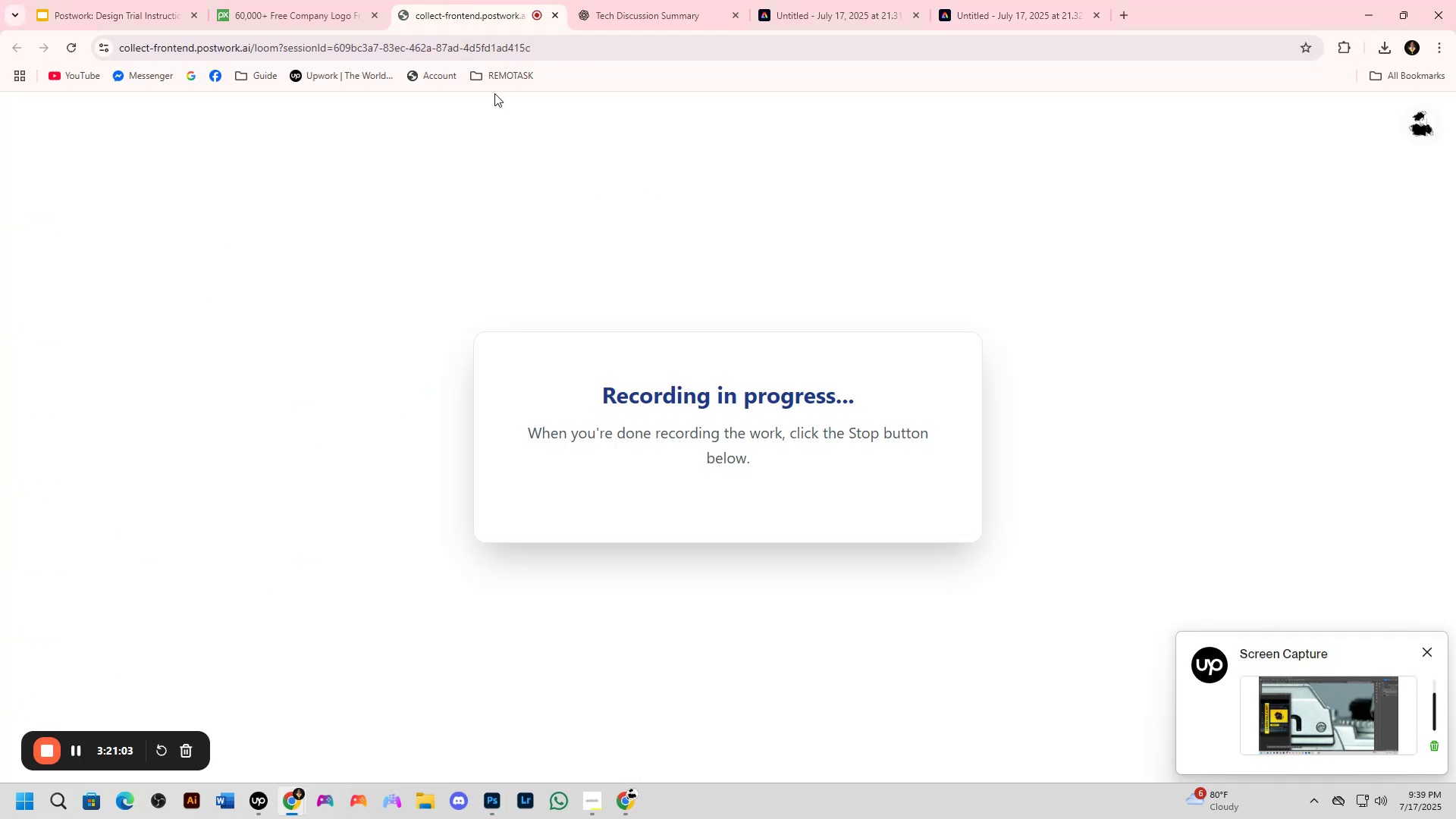 
key(Alt+AltLeft)
 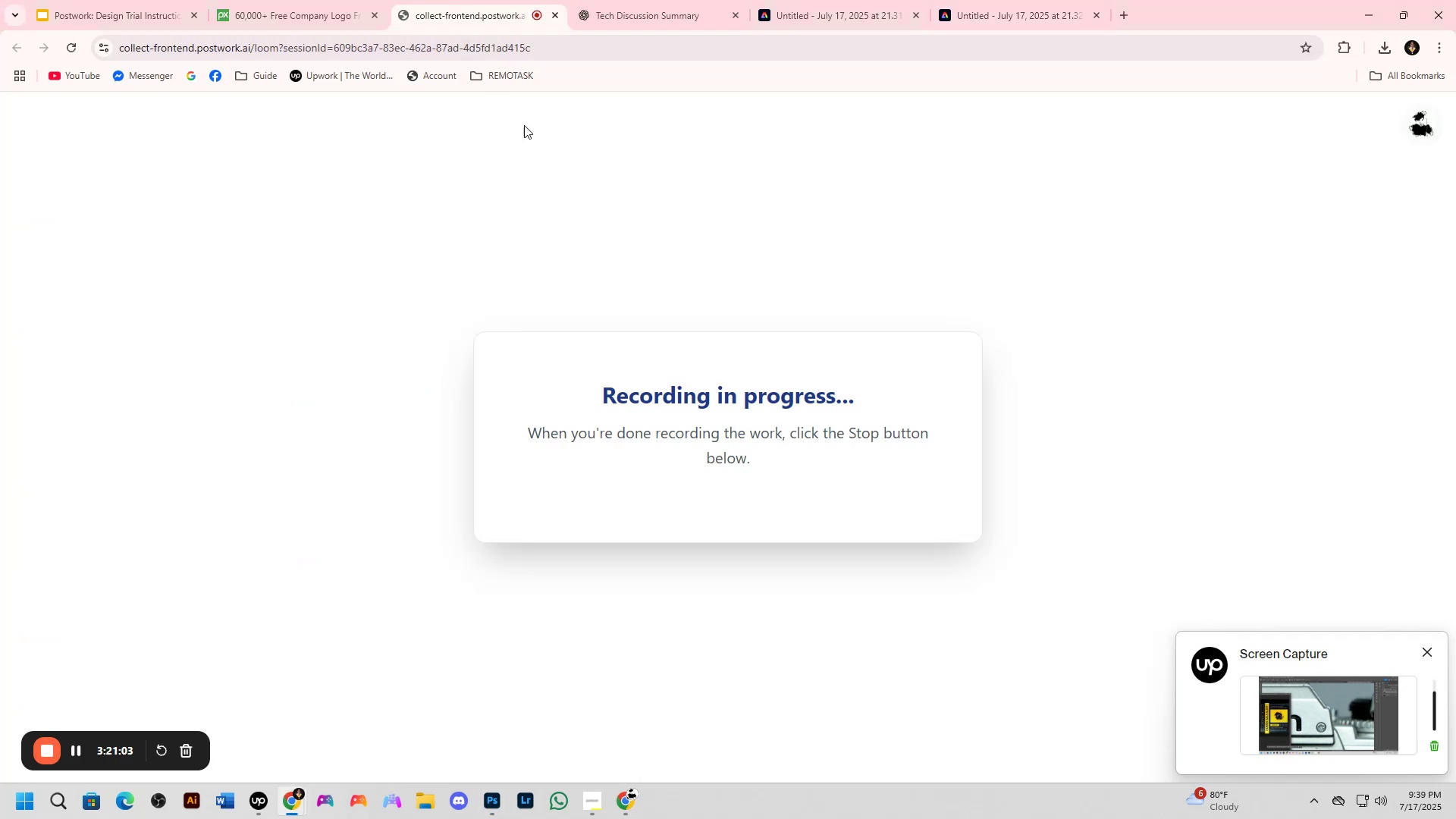 
key(Alt+Tab)
 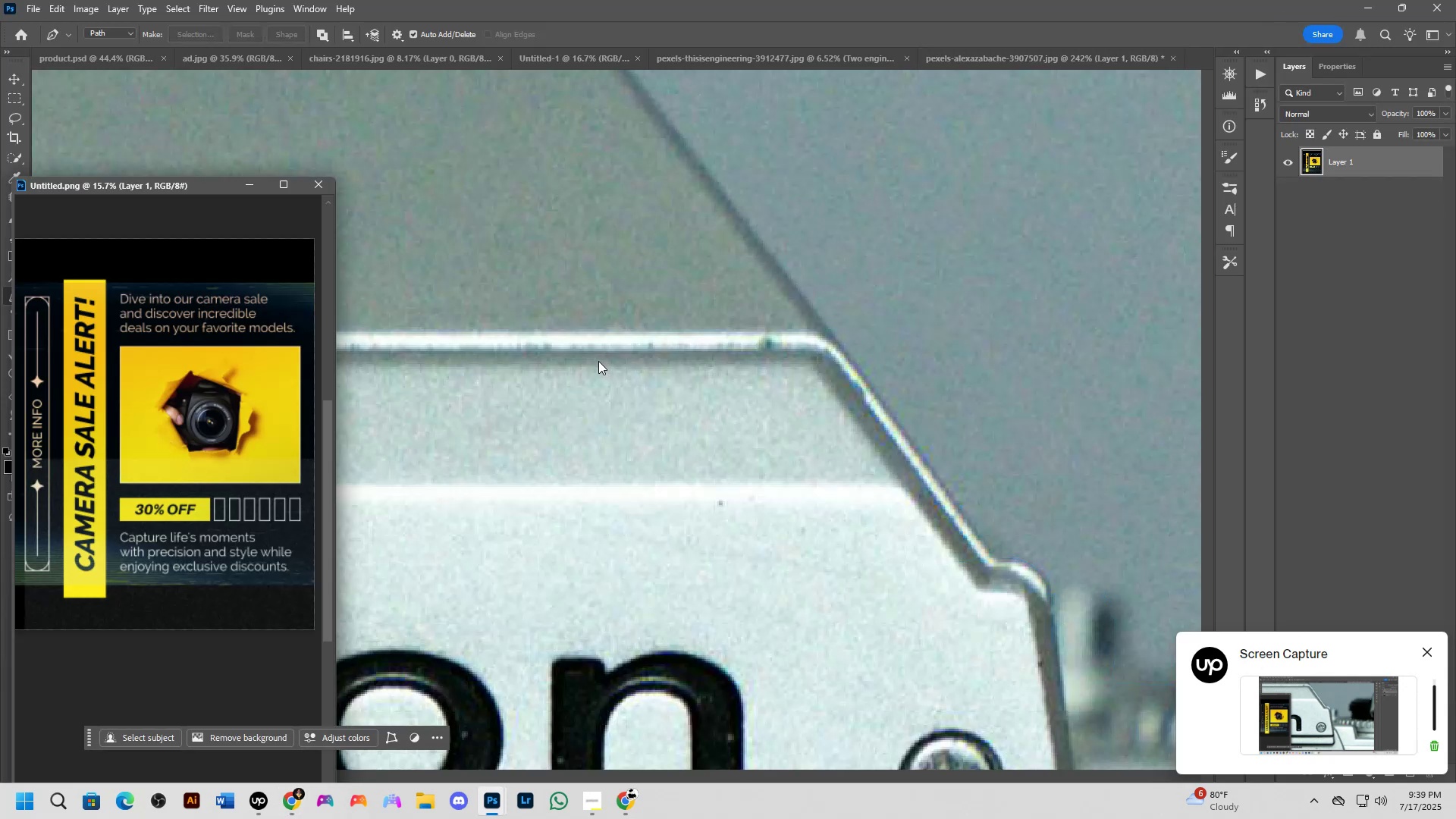 
hold_key(key=Space, duration=0.65)
 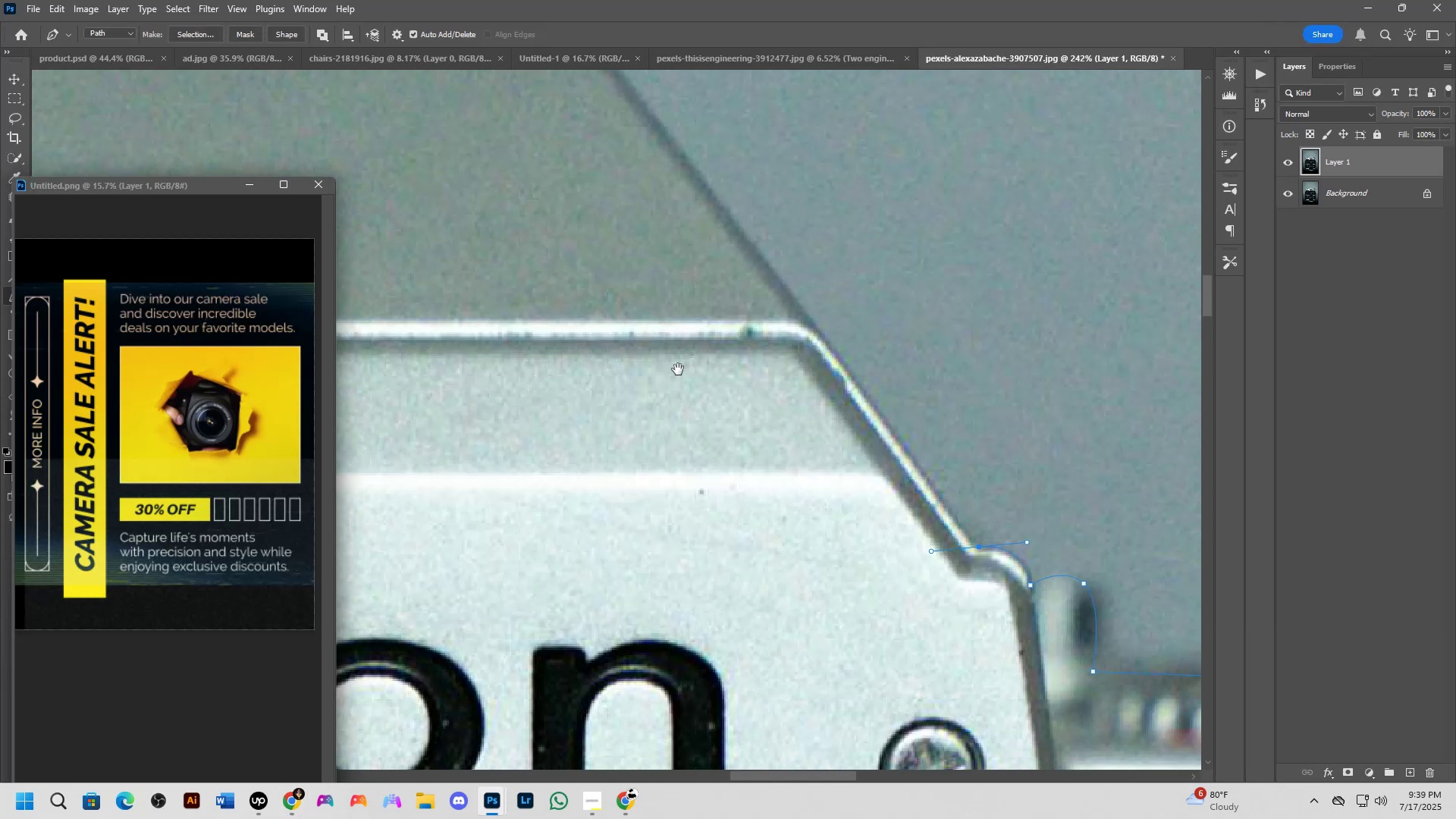 
left_click_drag(start_coordinate=[761, 347], to_coordinate=[598, 278])
 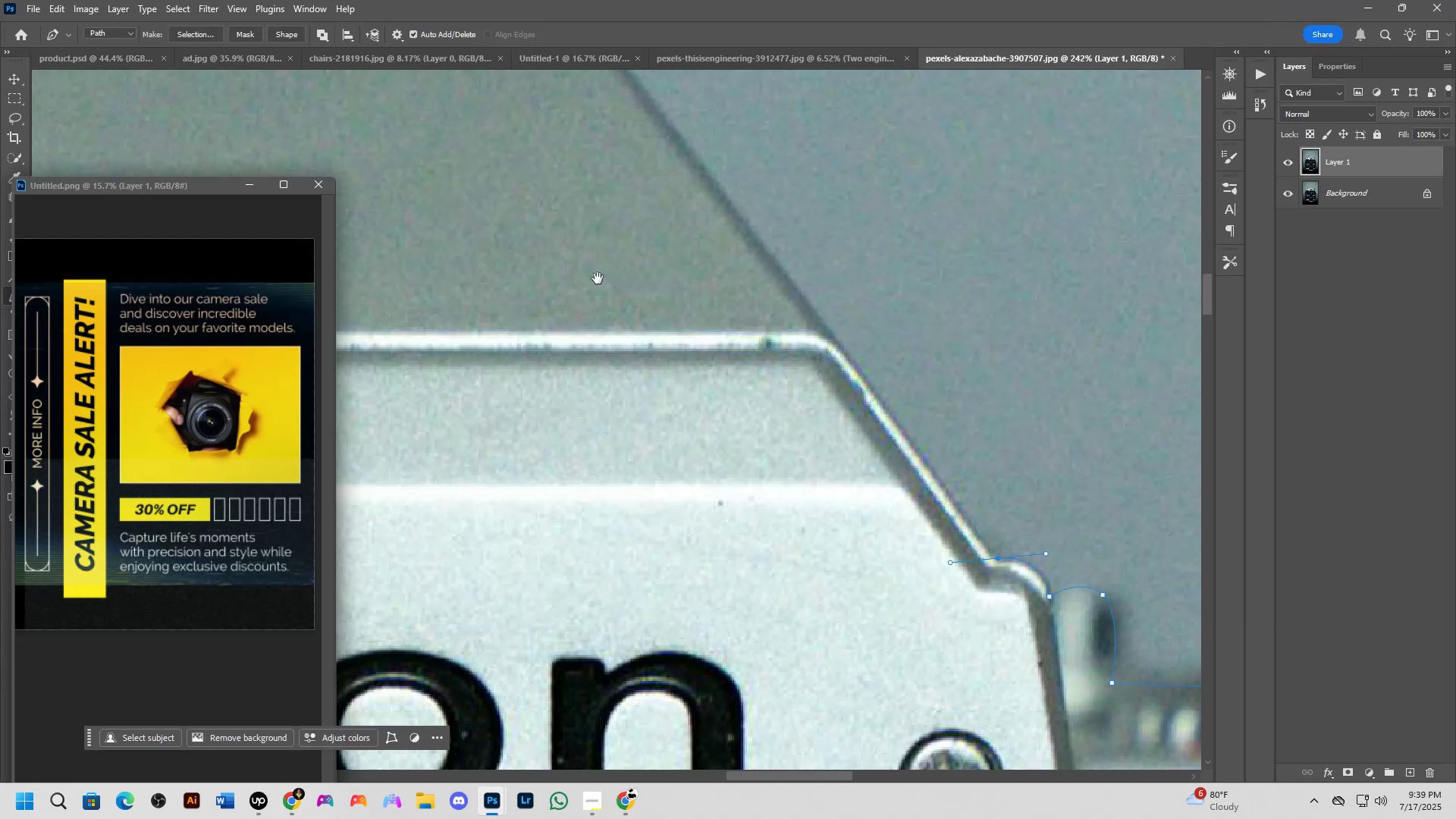 
hold_key(key=Space, duration=0.55)
 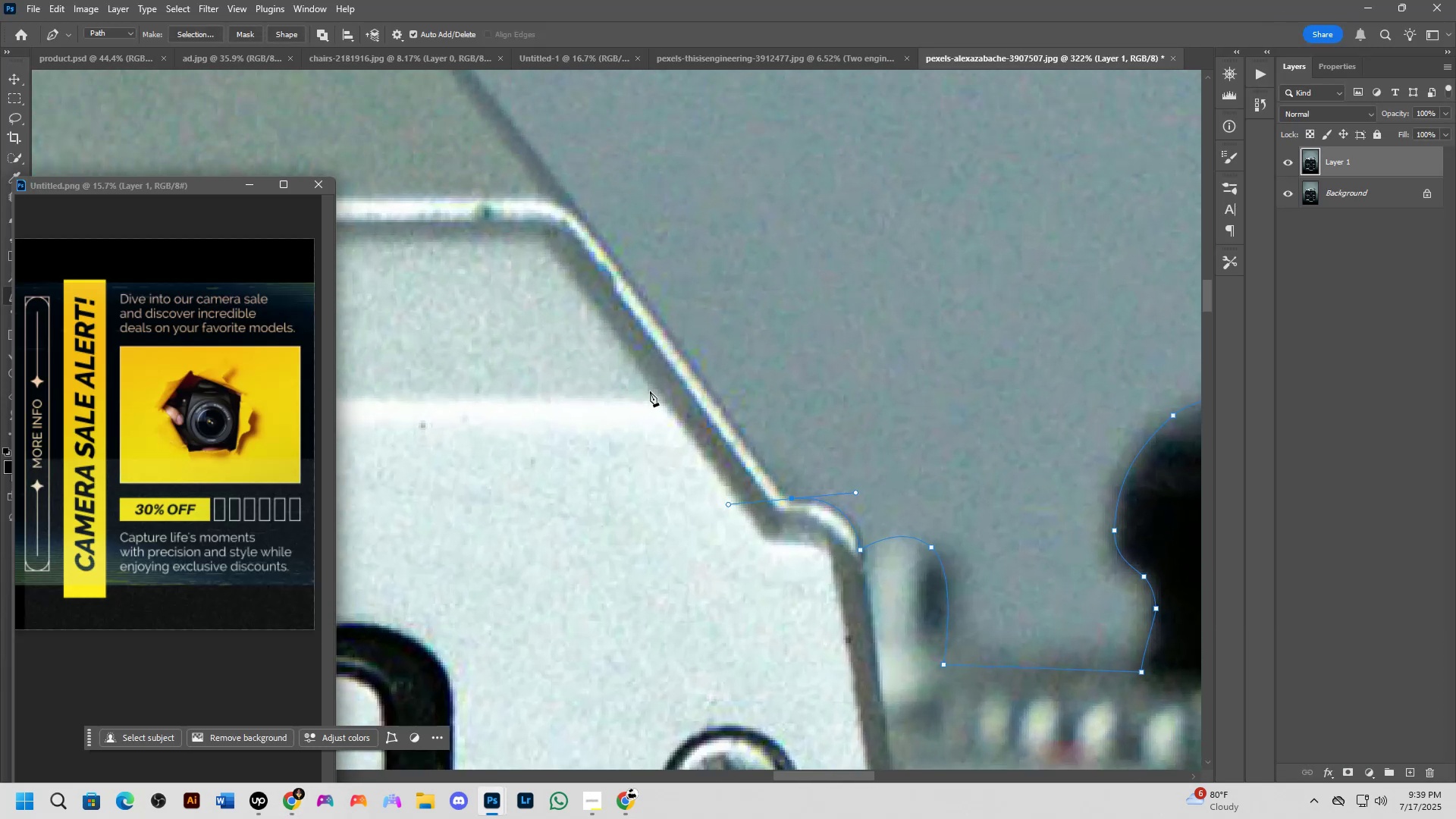 
left_click_drag(start_coordinate=[827, 428], to_coordinate=[596, 350])
 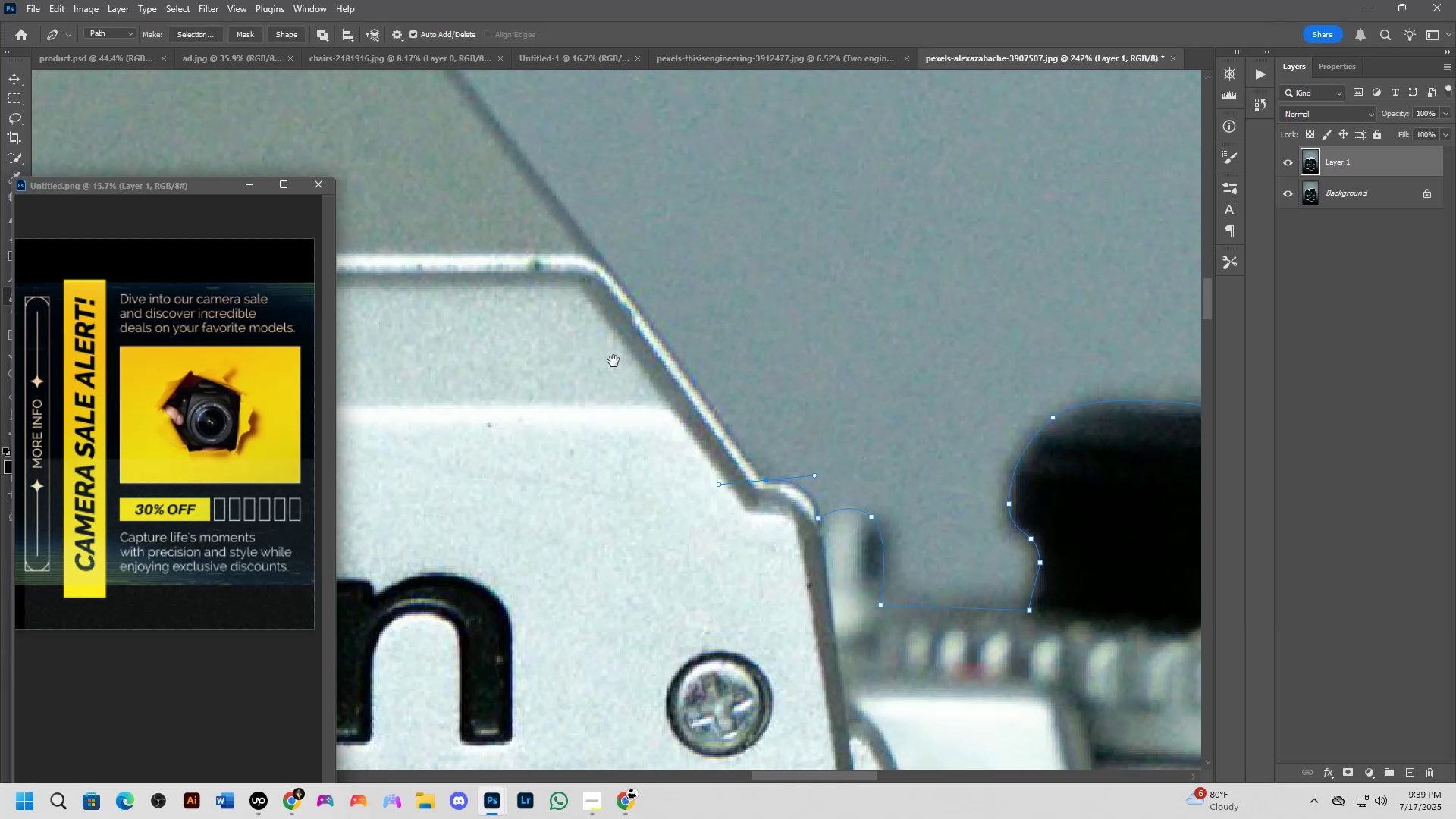 
scroll: coordinate [560, 267], scroll_direction: down, amount: 4.0
 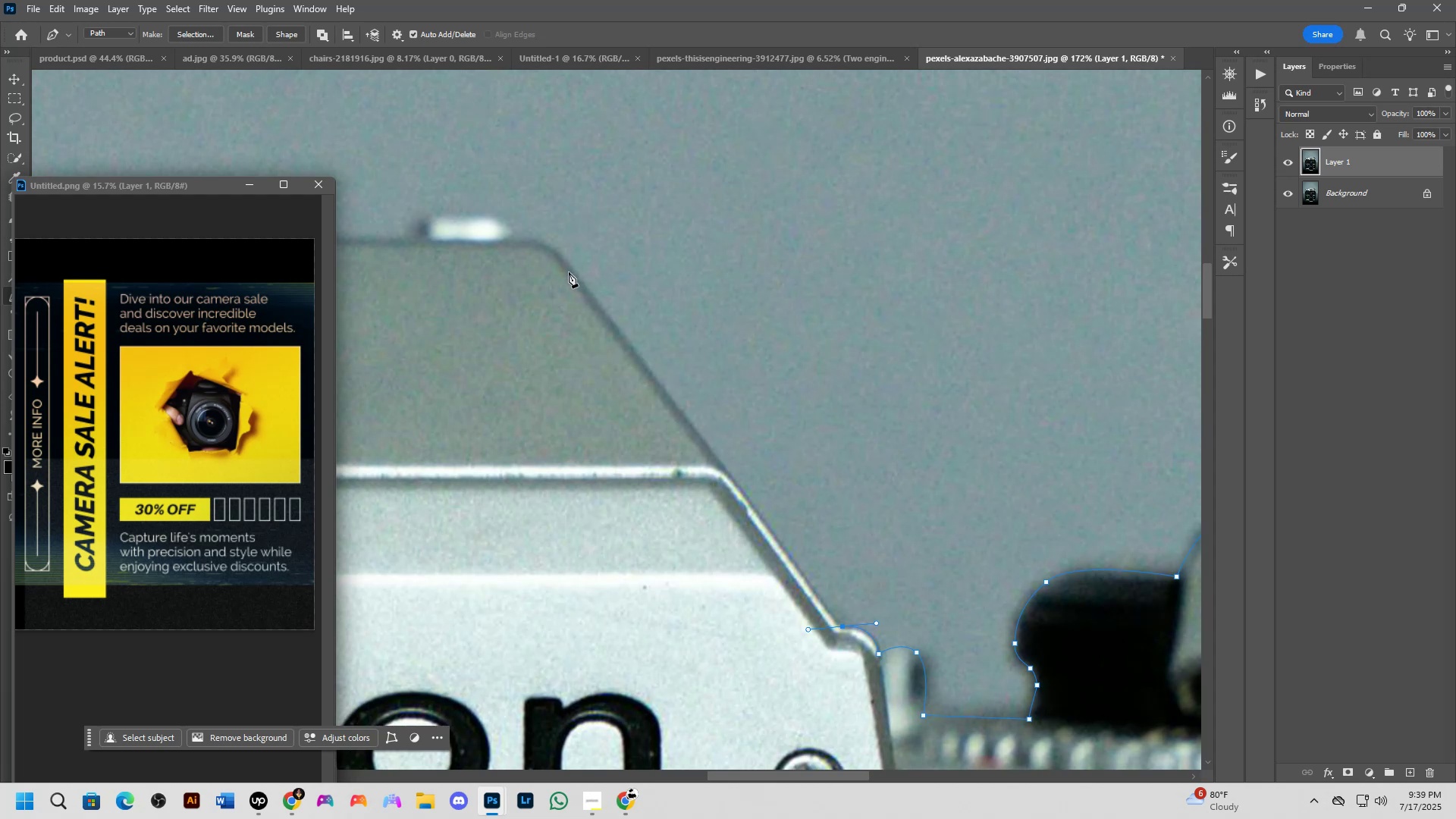 
wait(8.43)
 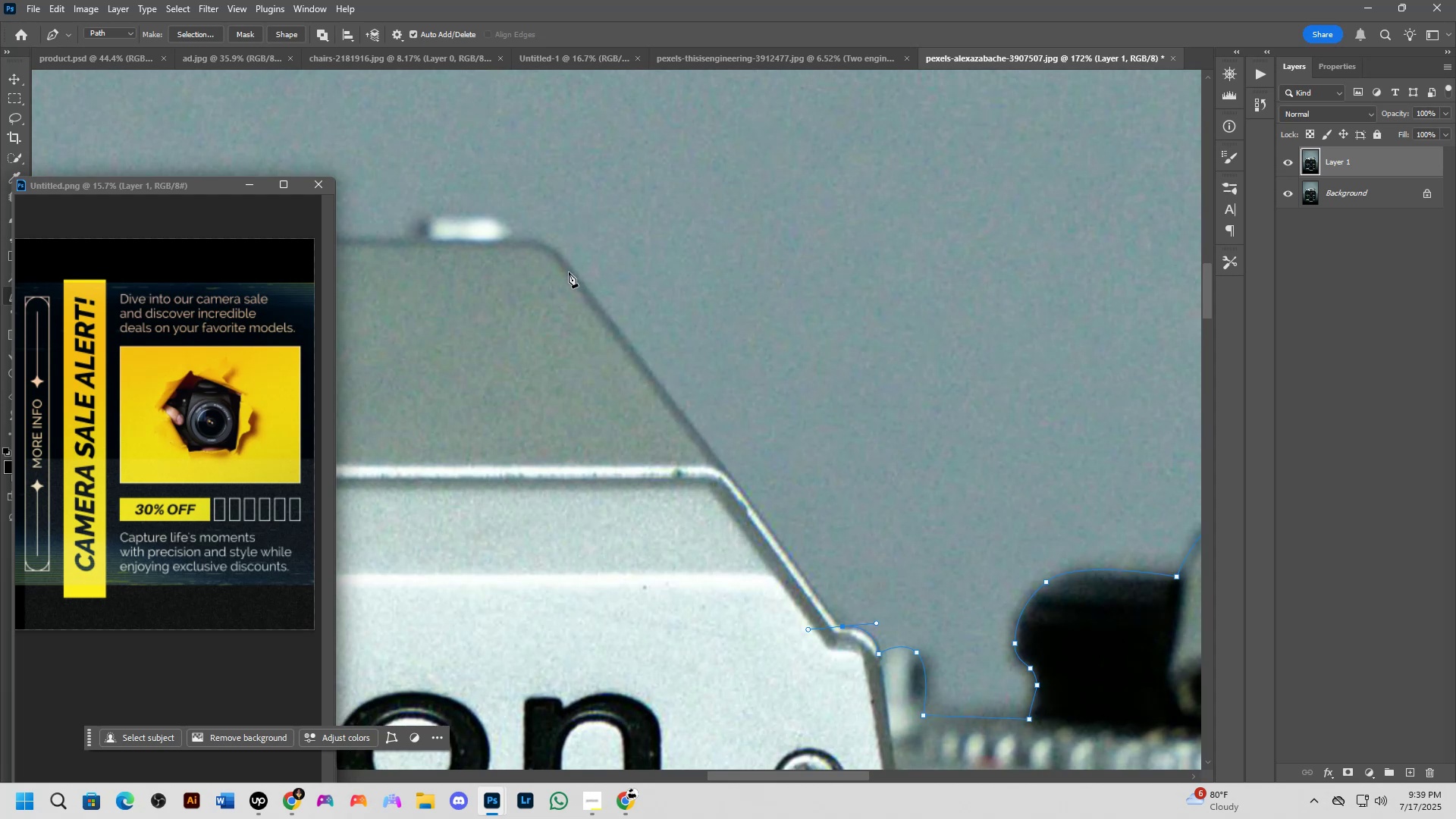 
left_click([560, 254])
 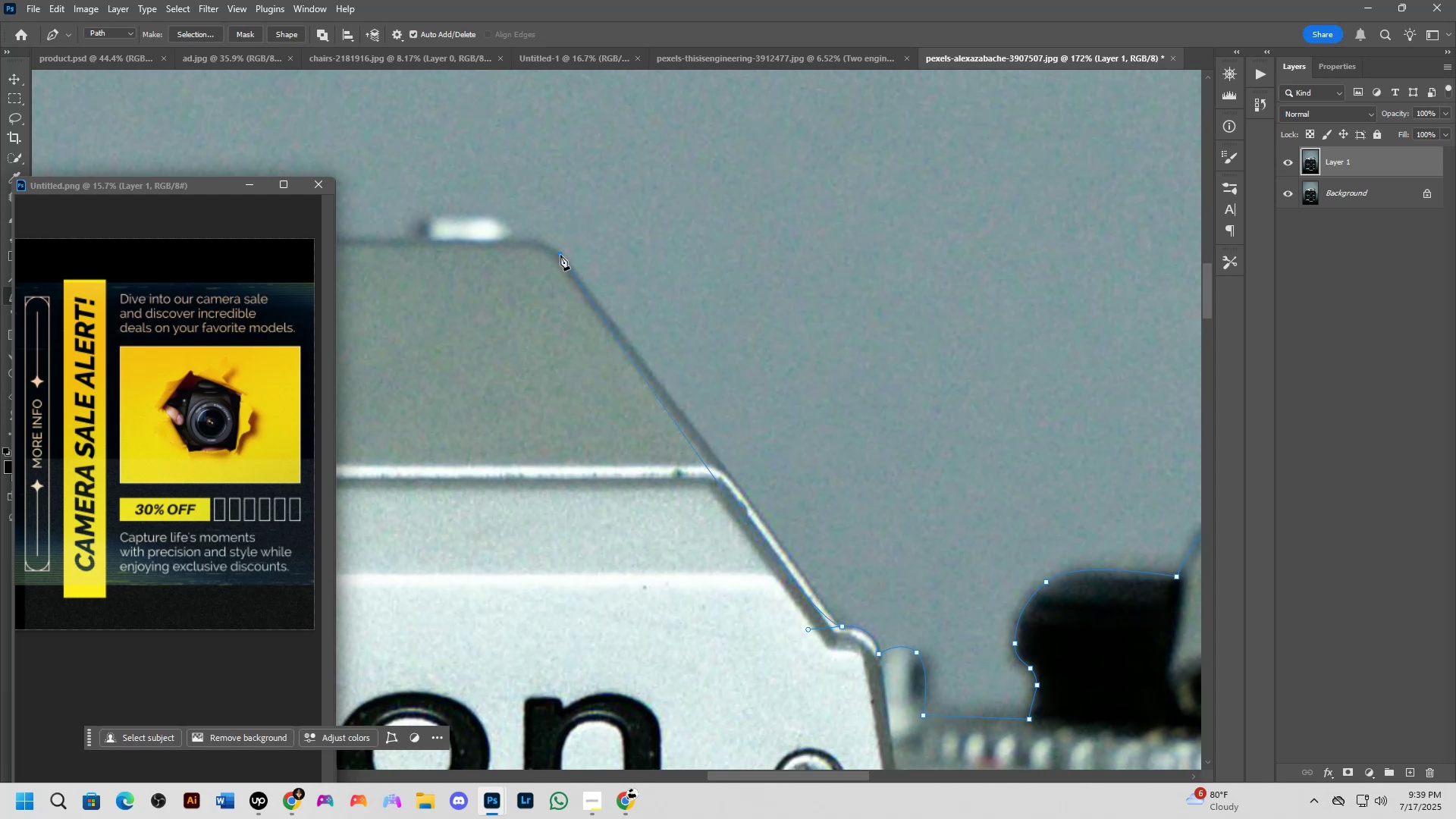 
hold_key(key=Space, duration=0.57)
 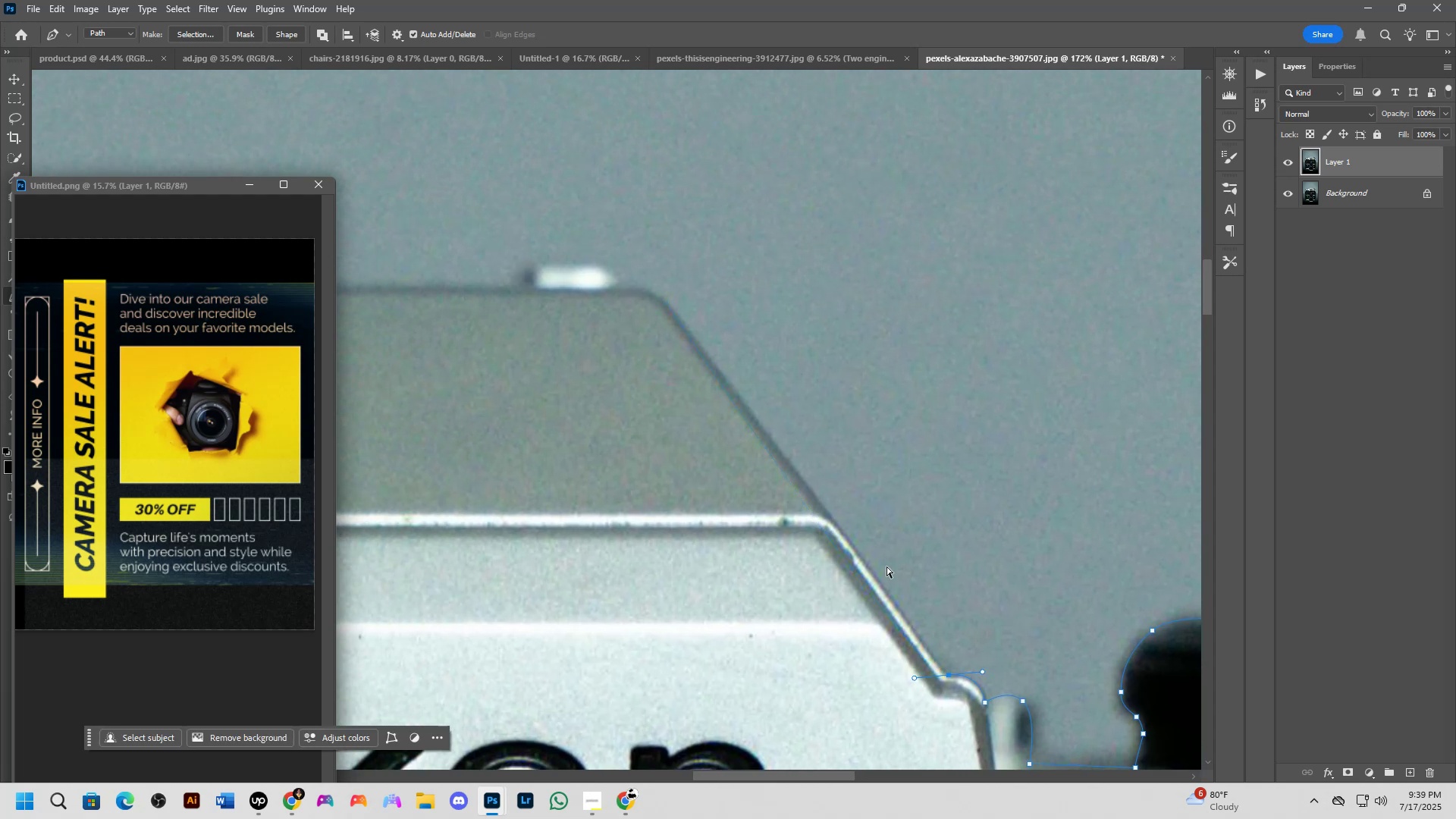 
left_click_drag(start_coordinate=[539, 302], to_coordinate=[645, 350])
 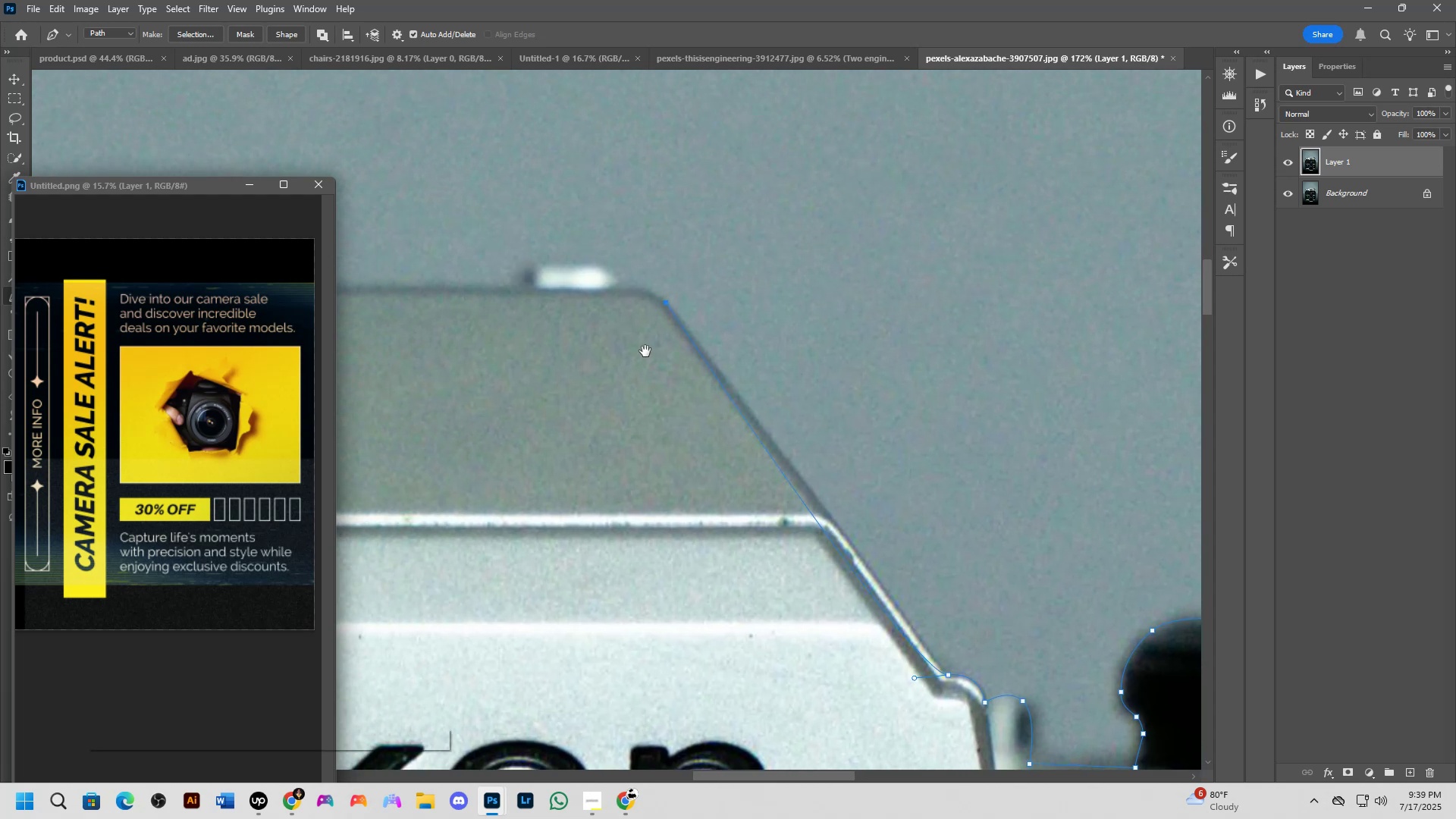 
key(Control+ControlLeft)
 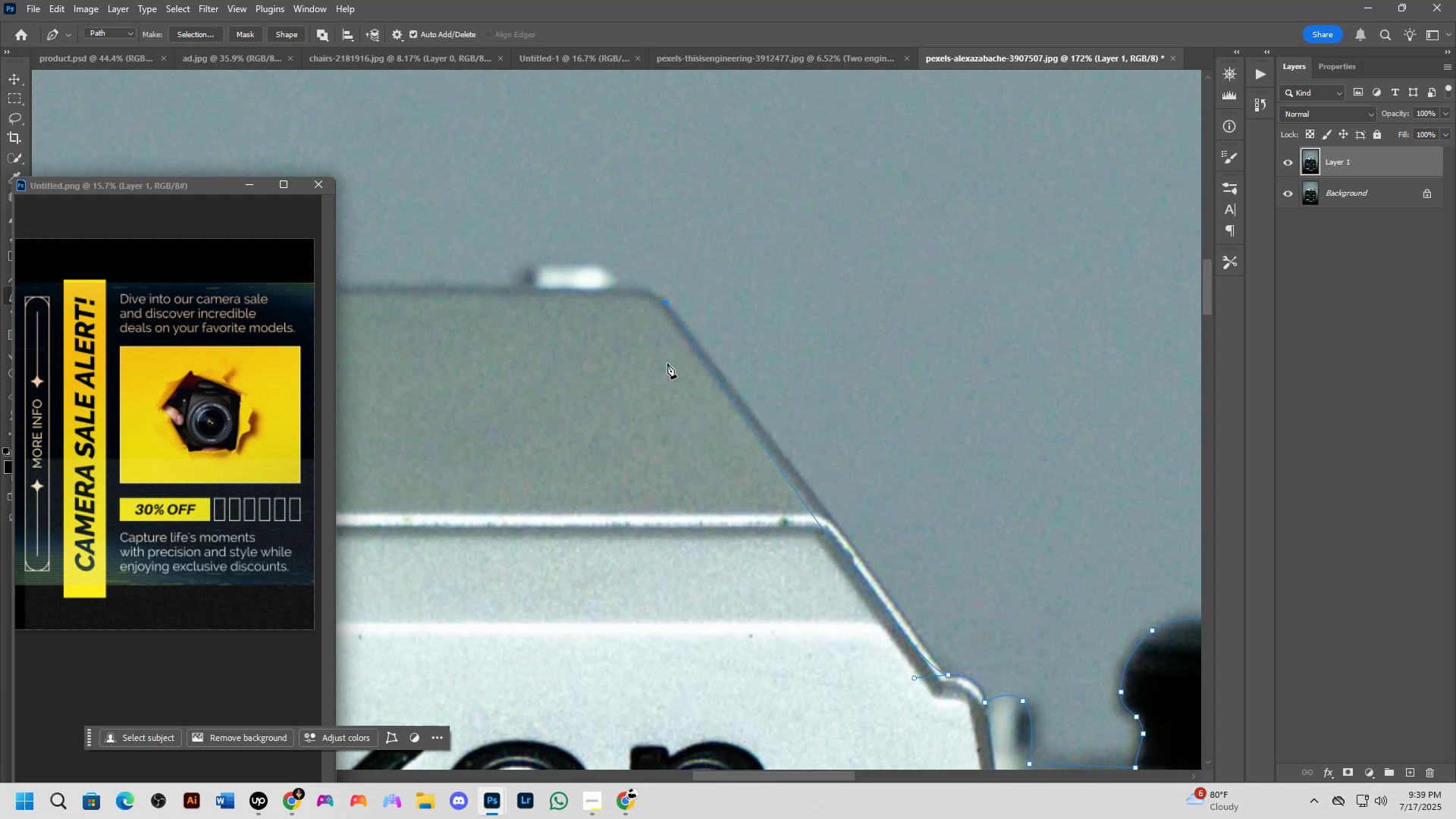 
key(Control+Z)
 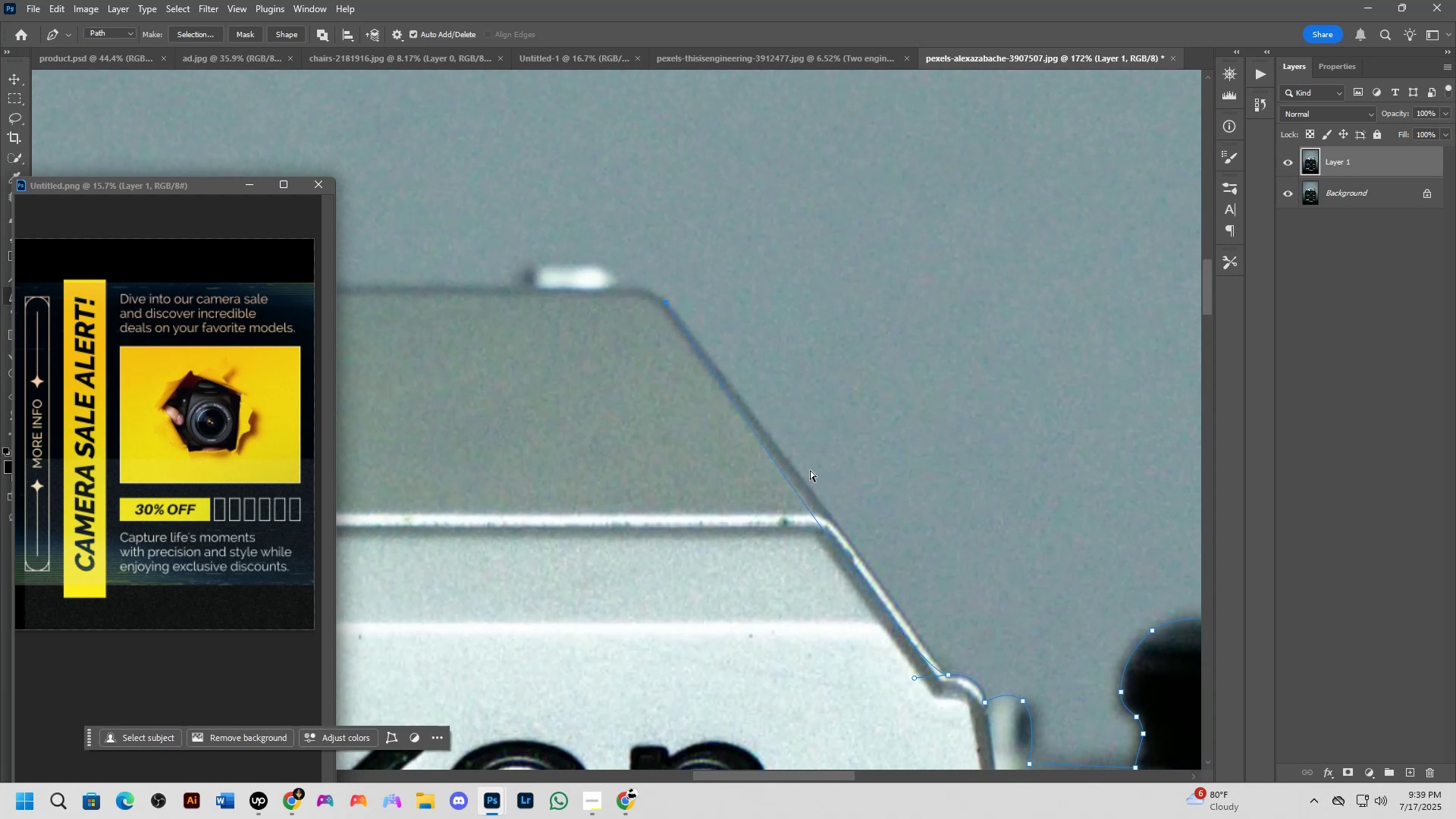 
scroll: coordinate [913, 639], scroll_direction: up, amount: 4.0
 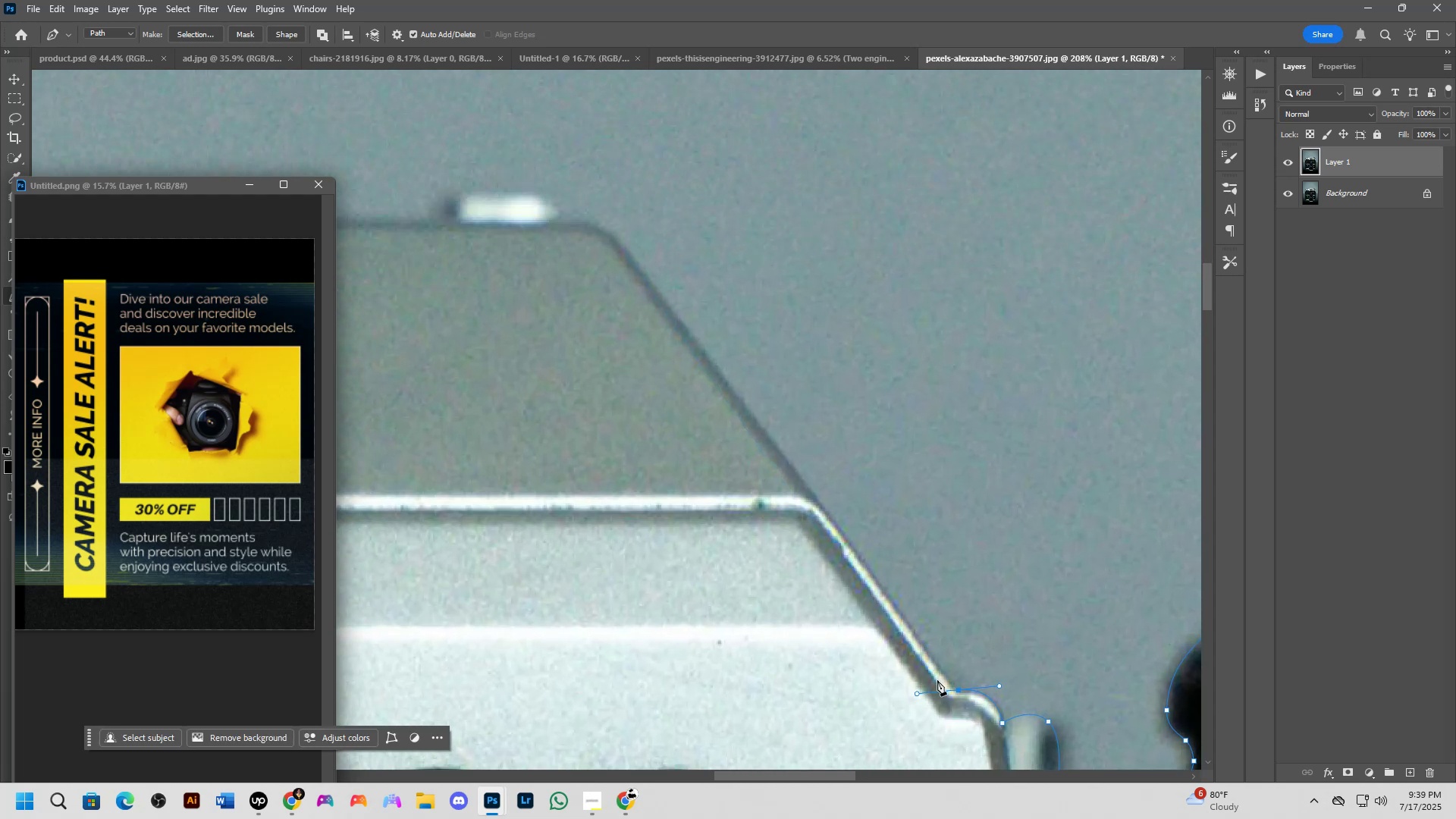 
hold_key(key=AltLeft, duration=0.6)
 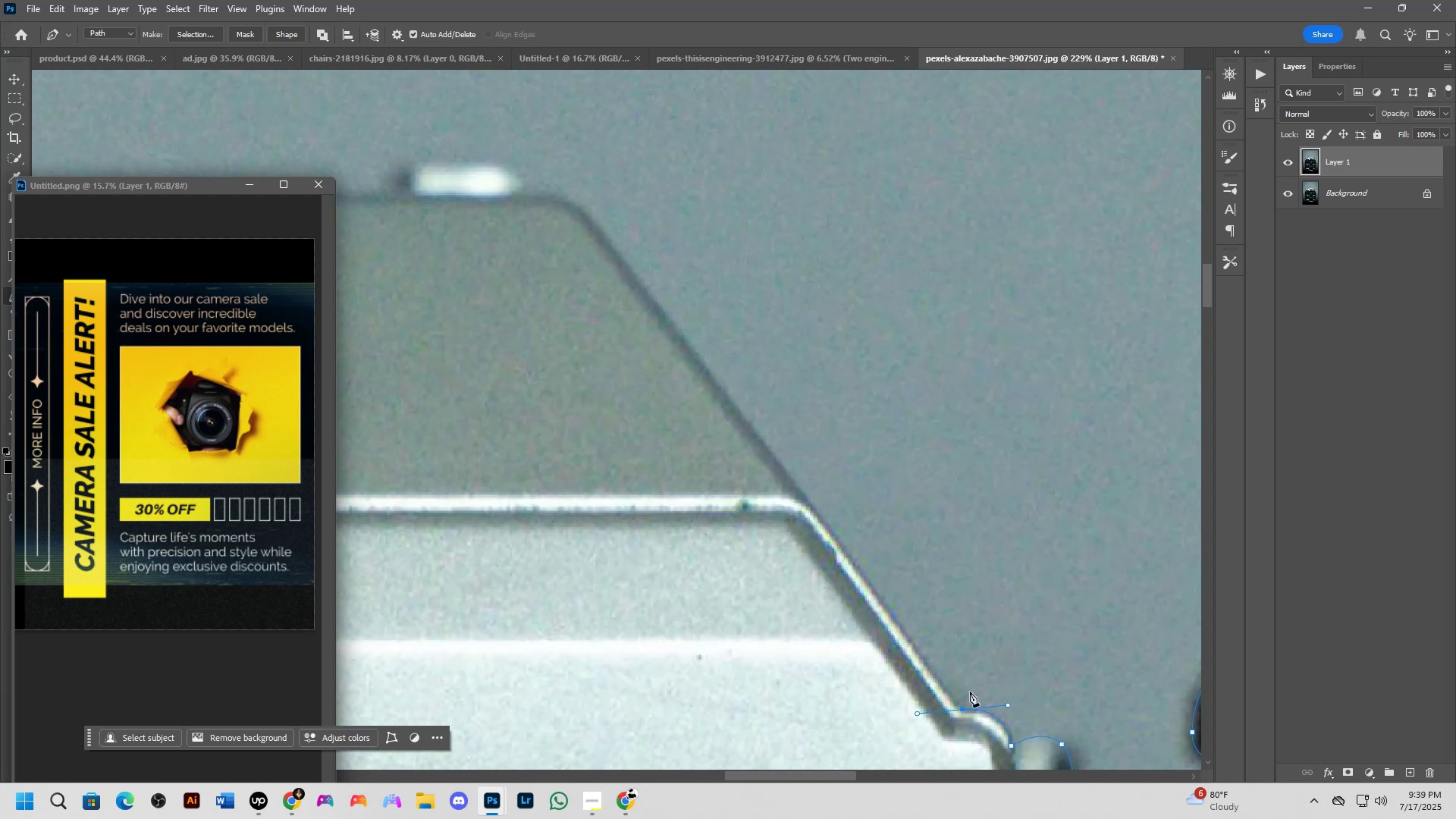 
hold_key(key=AltLeft, duration=0.97)
left_click([964, 711])
 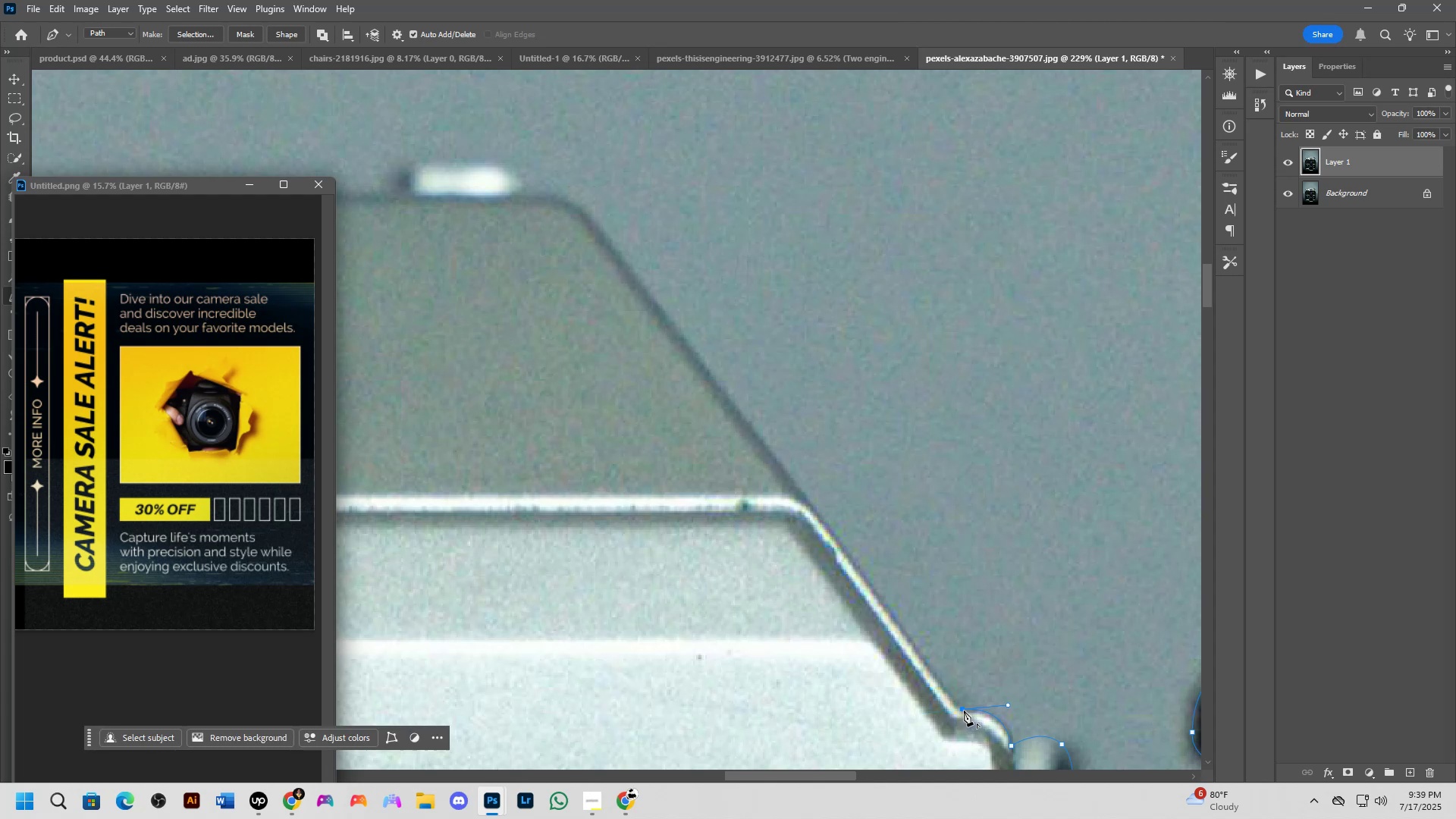 
hold_key(key=Space, duration=0.6)
 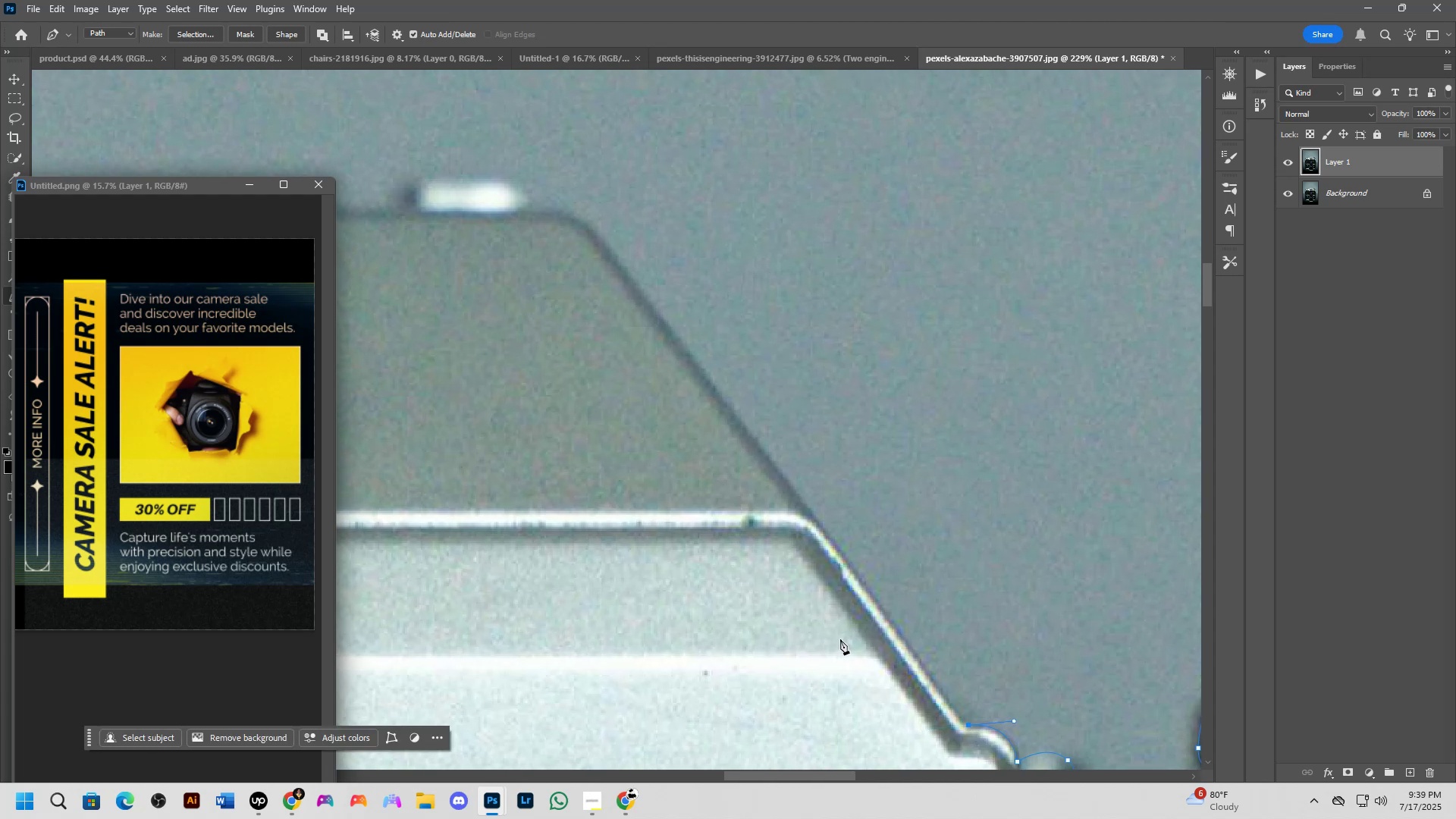 
left_click_drag(start_coordinate=[834, 623], to_coordinate=[840, 639])
 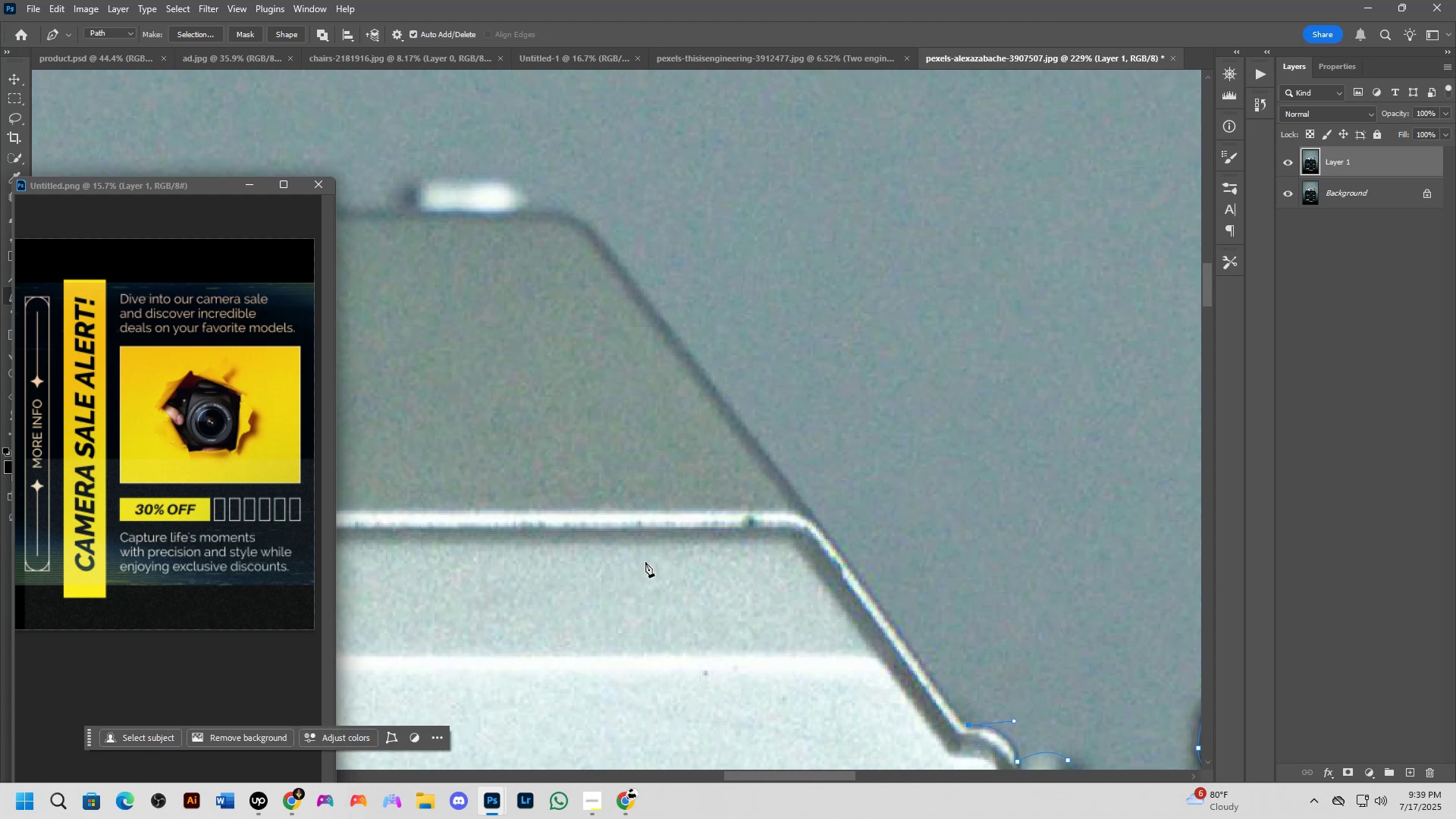 
wait(5.73)
 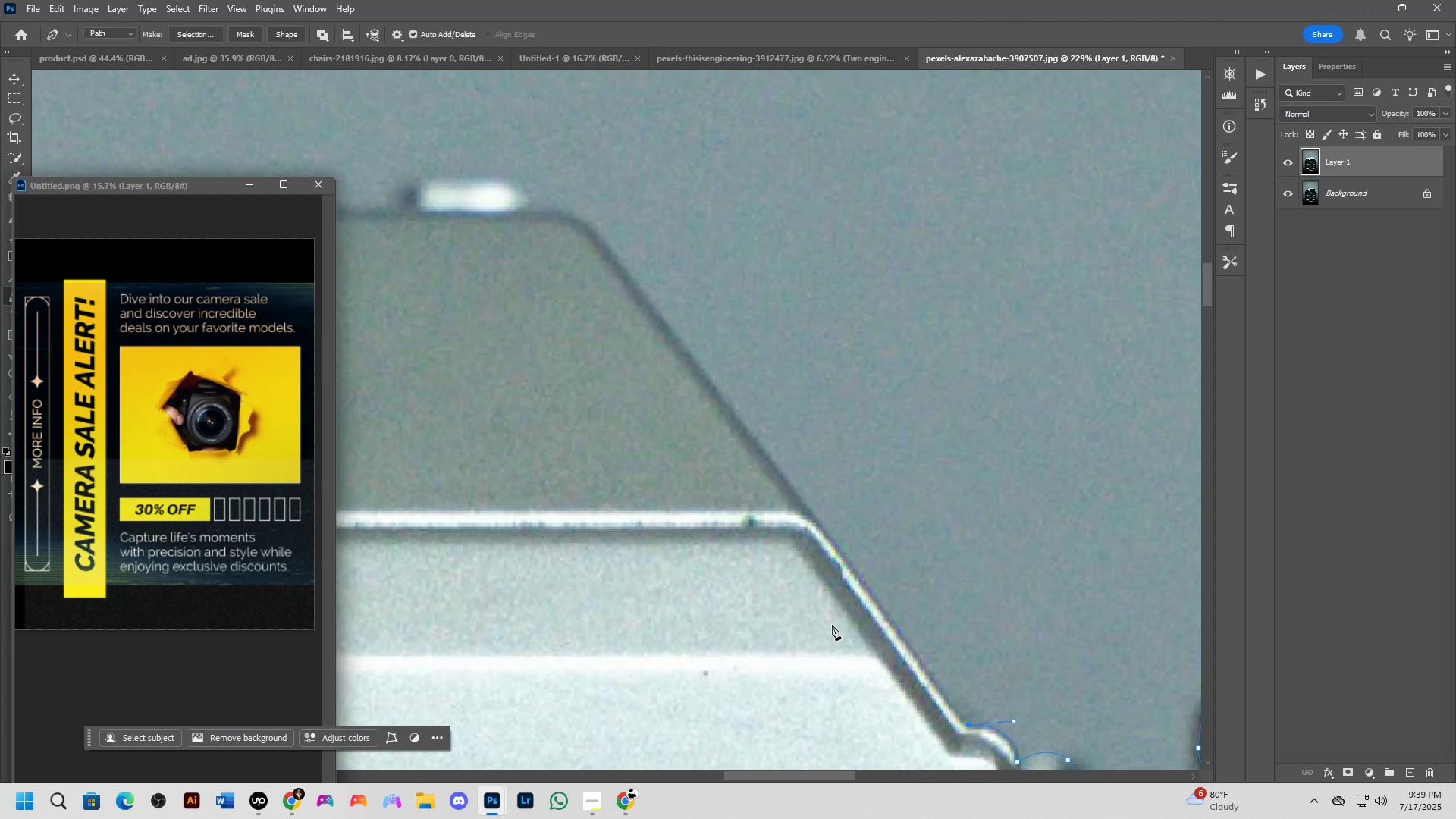 
left_click([595, 231])
 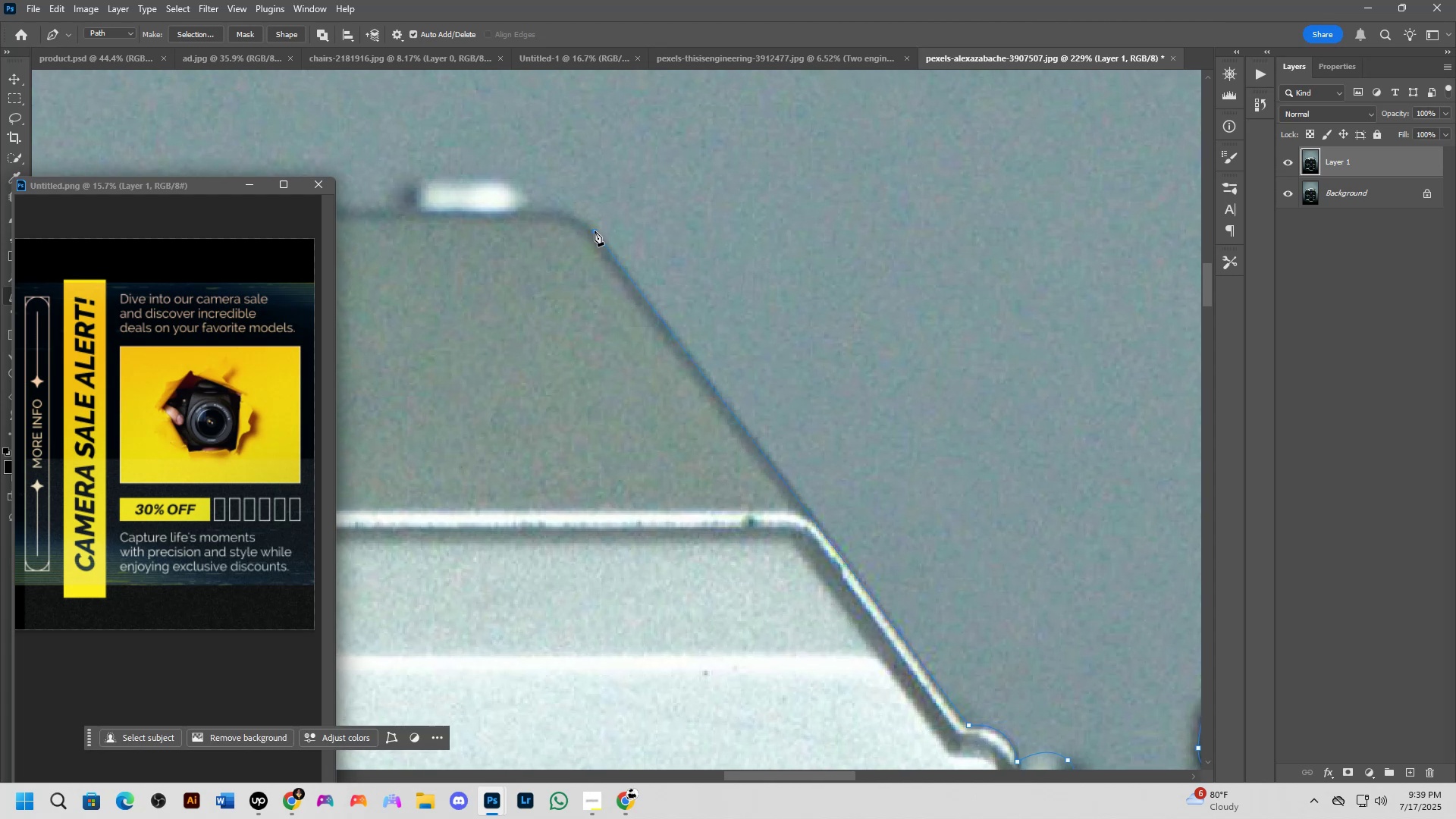 
hold_key(key=Space, duration=0.79)
 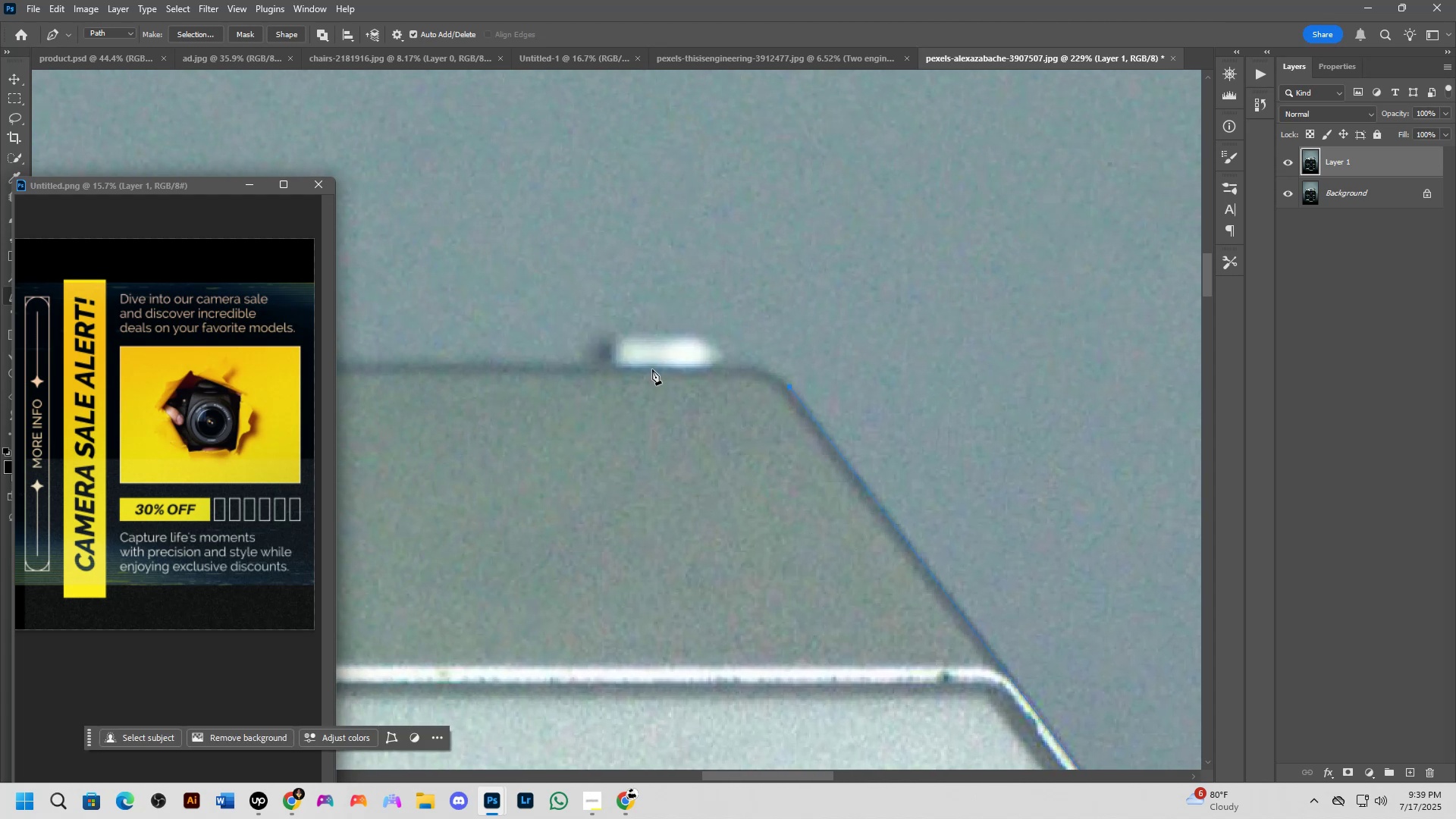 
left_click_drag(start_coordinate=[554, 320], to_coordinate=[749, 475])
 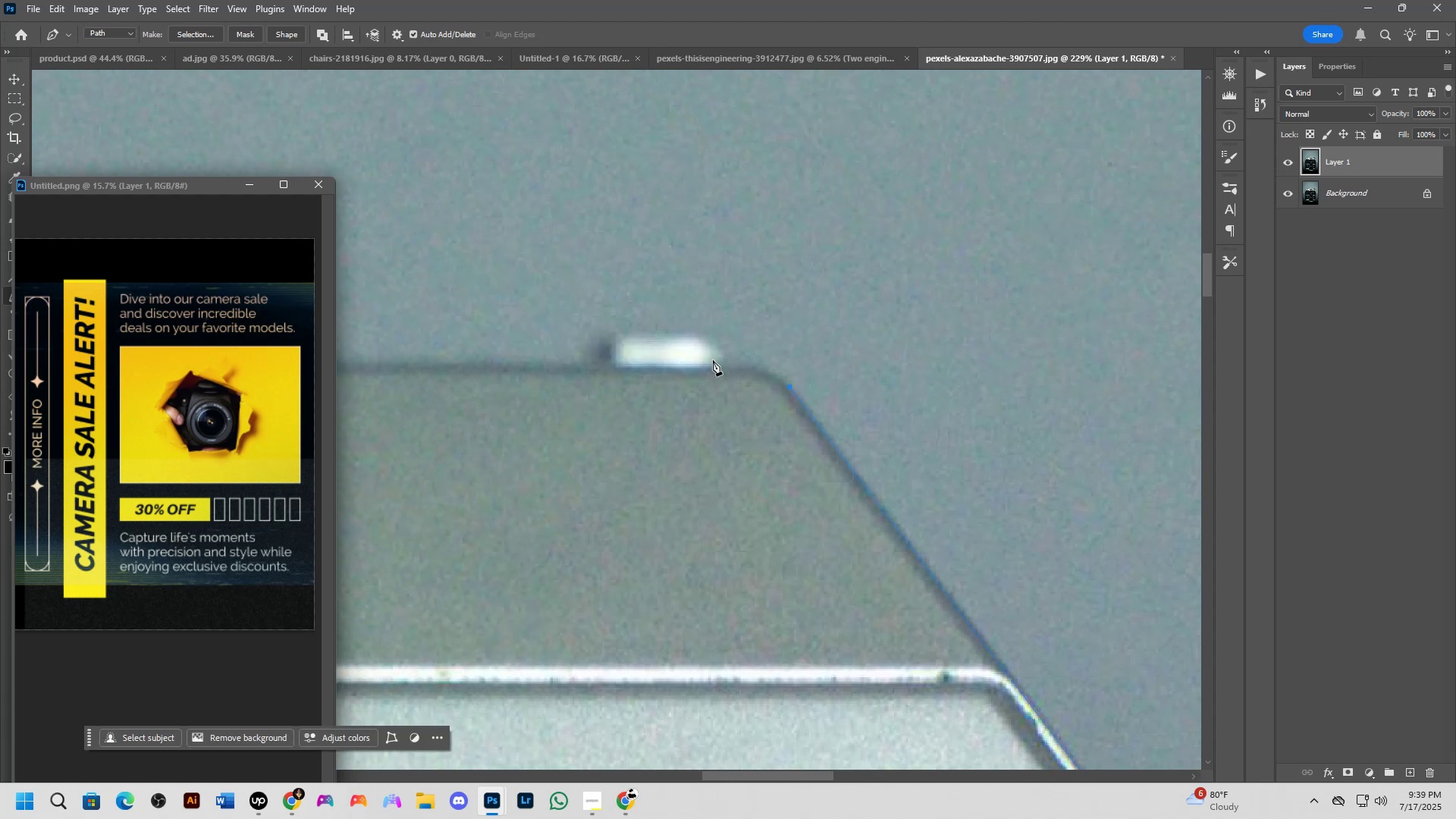 
left_click_drag(start_coordinate=[723, 366], to_coordinate=[671, 366])
 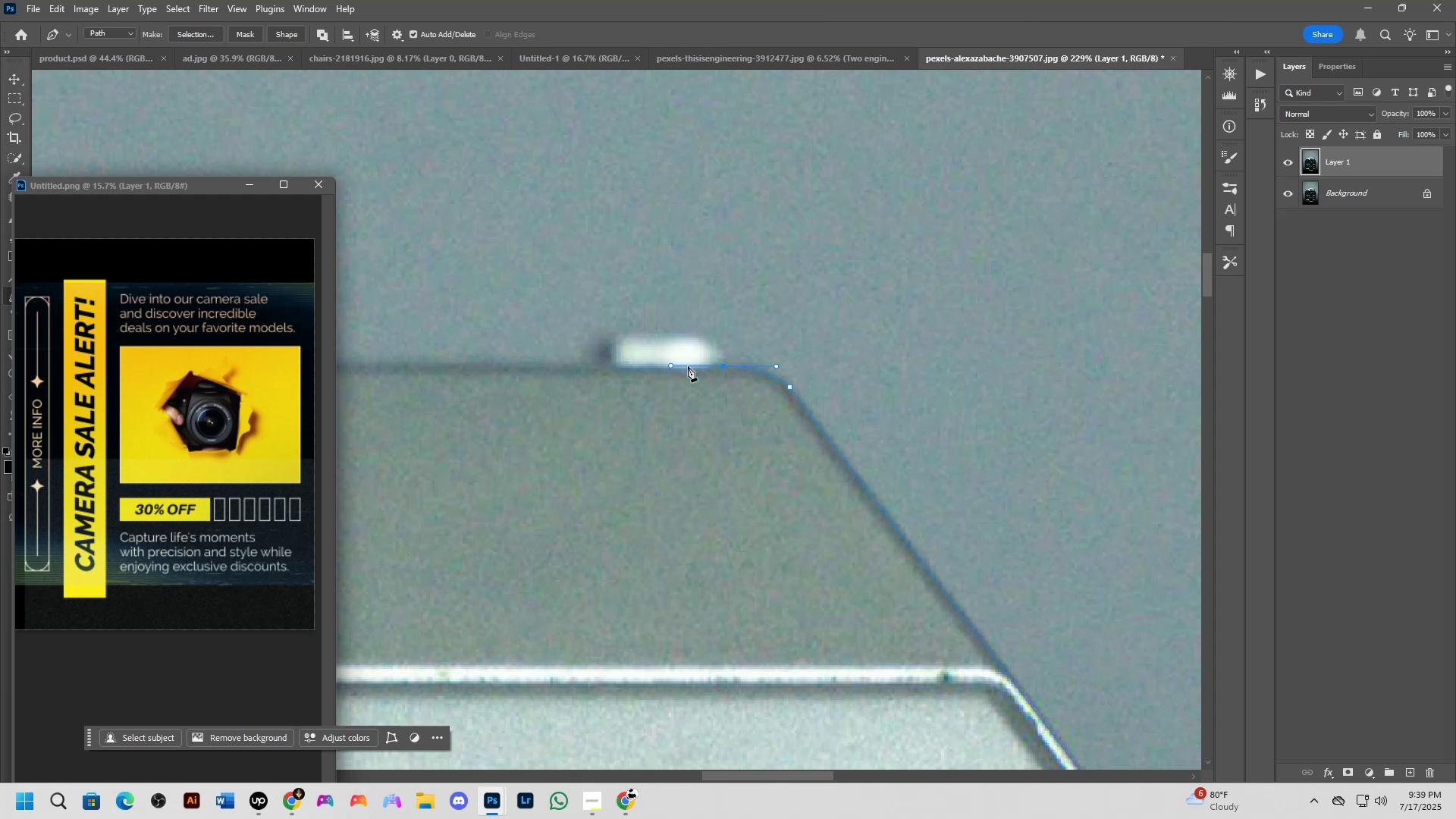 
hold_key(key=AltLeft, duration=0.63)
left_click([723, 366])
 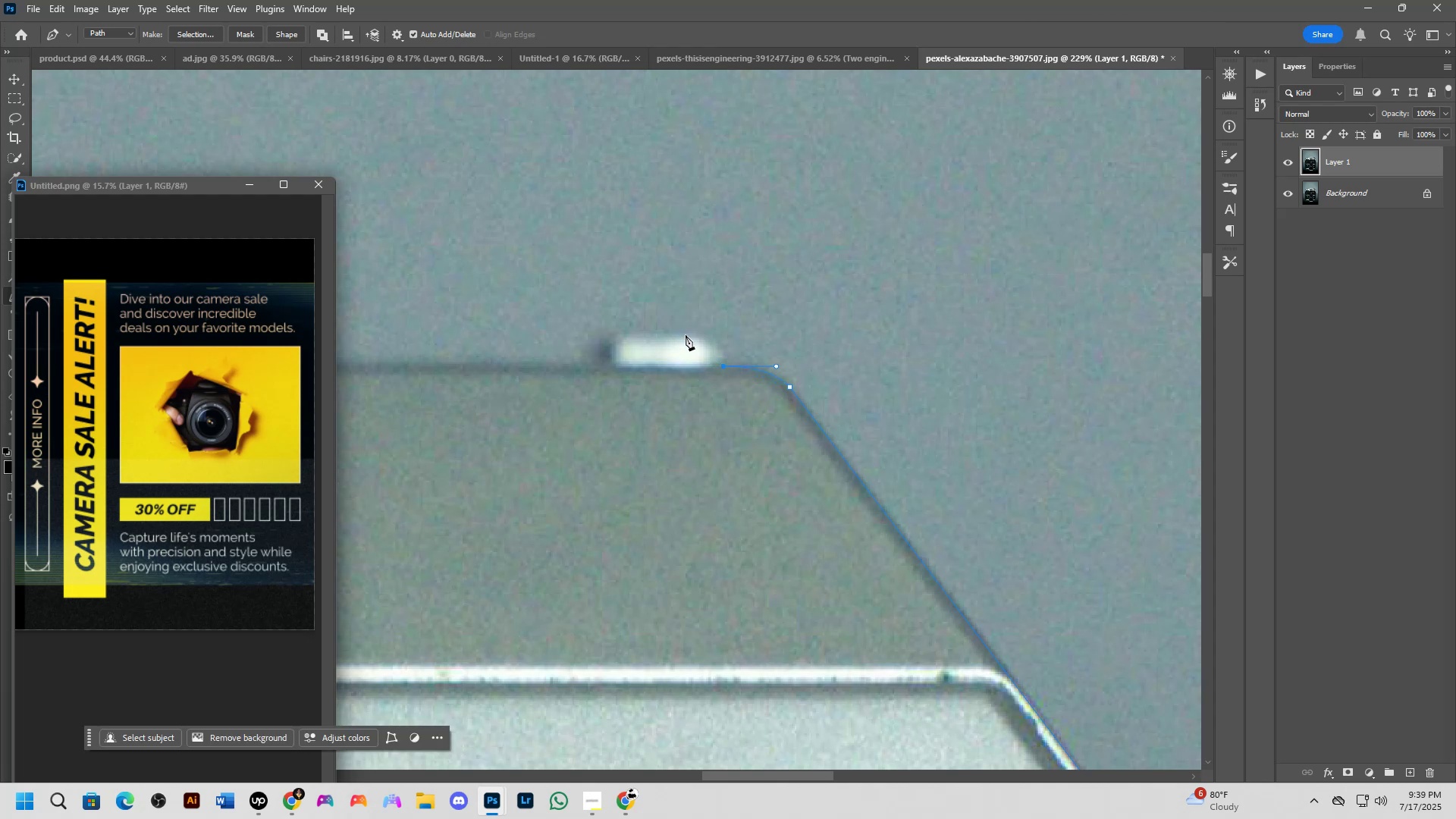 
left_click_drag(start_coordinate=[689, 332], to_coordinate=[646, 329])
 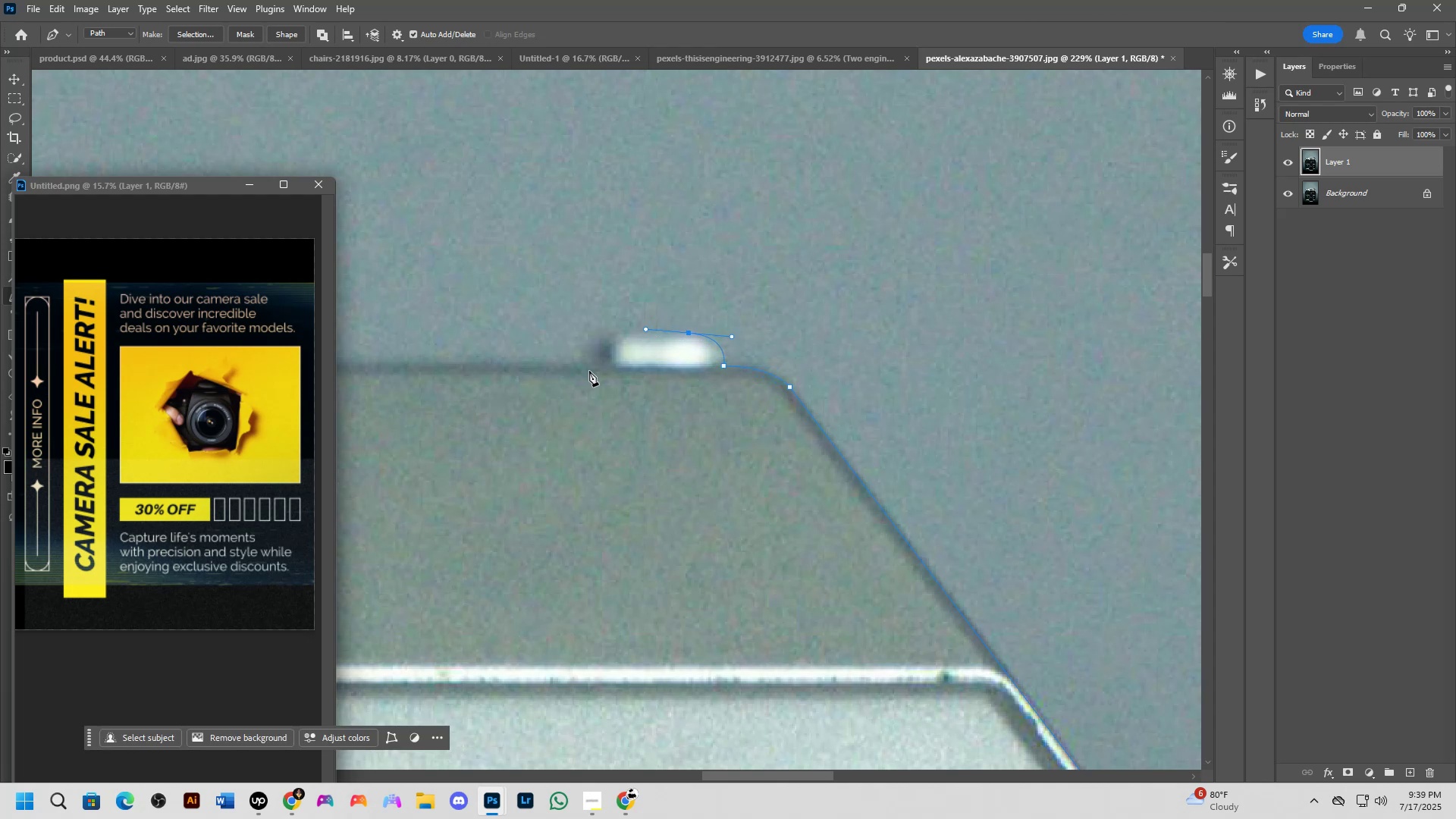 
left_click_drag(start_coordinate=[599, 366], to_coordinate=[597, 402])
 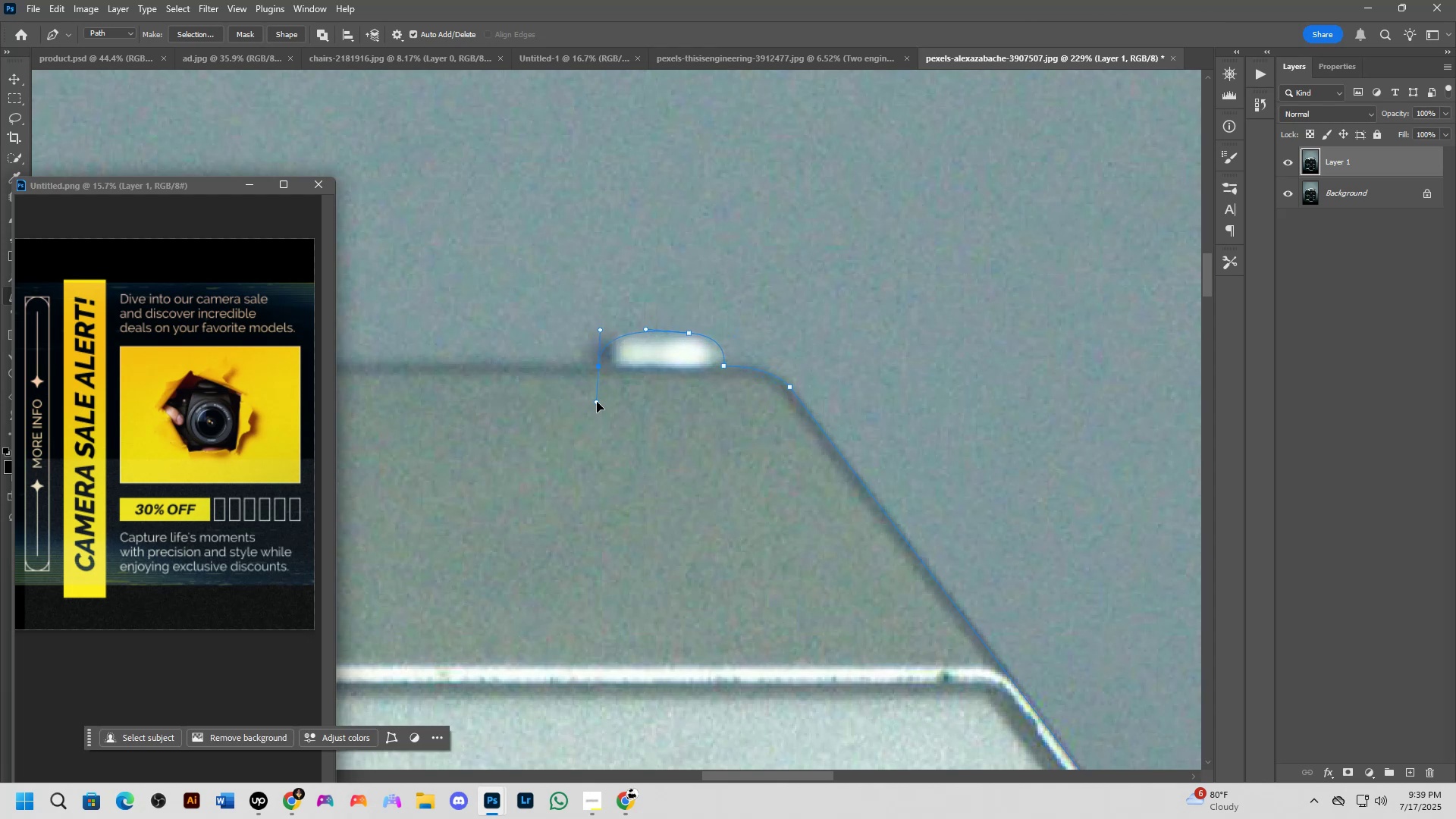 
hold_key(key=Space, duration=0.66)
 